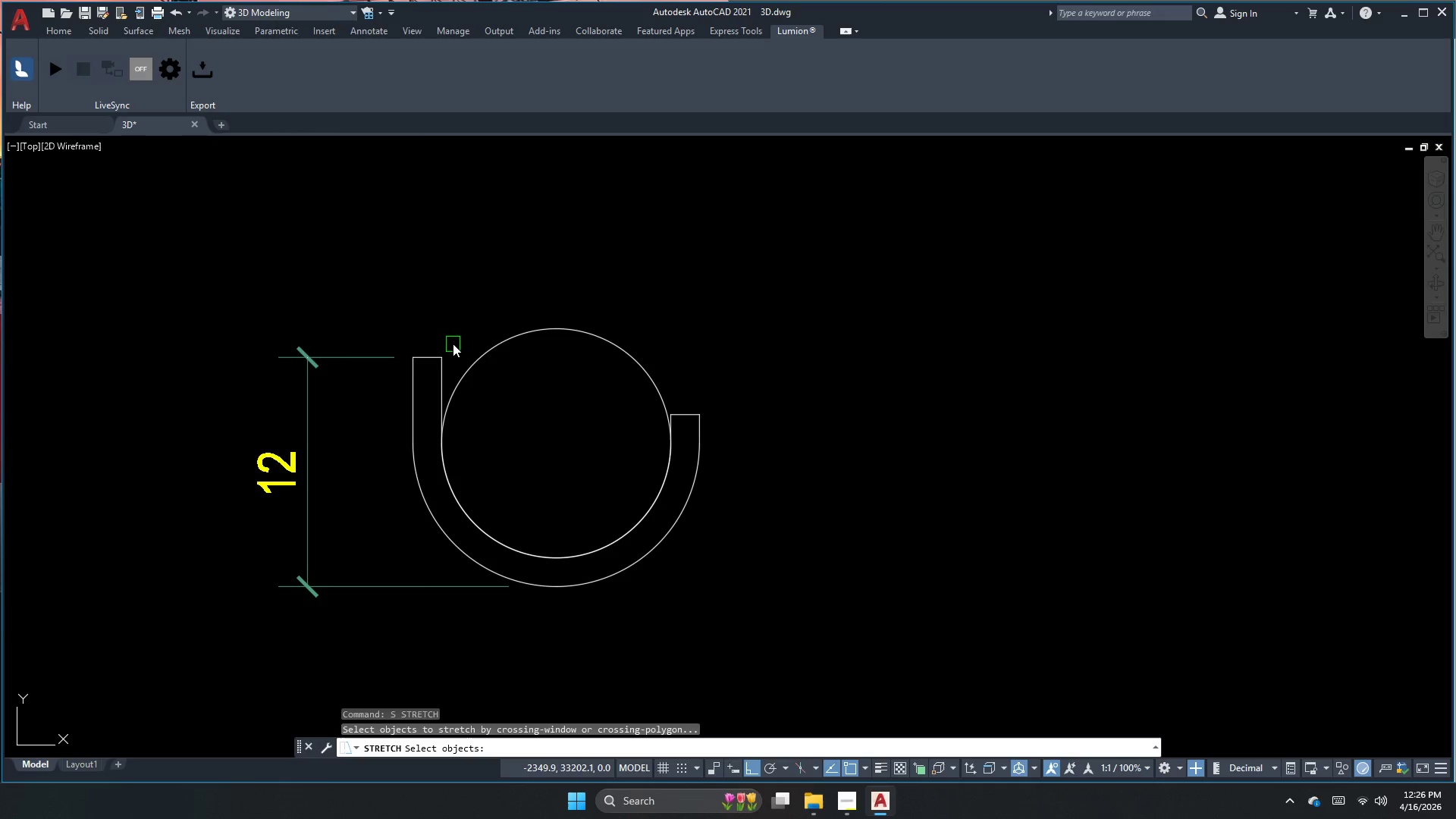 
scroll: coordinate [453, 350], scroll_direction: up, amount: 1.0
 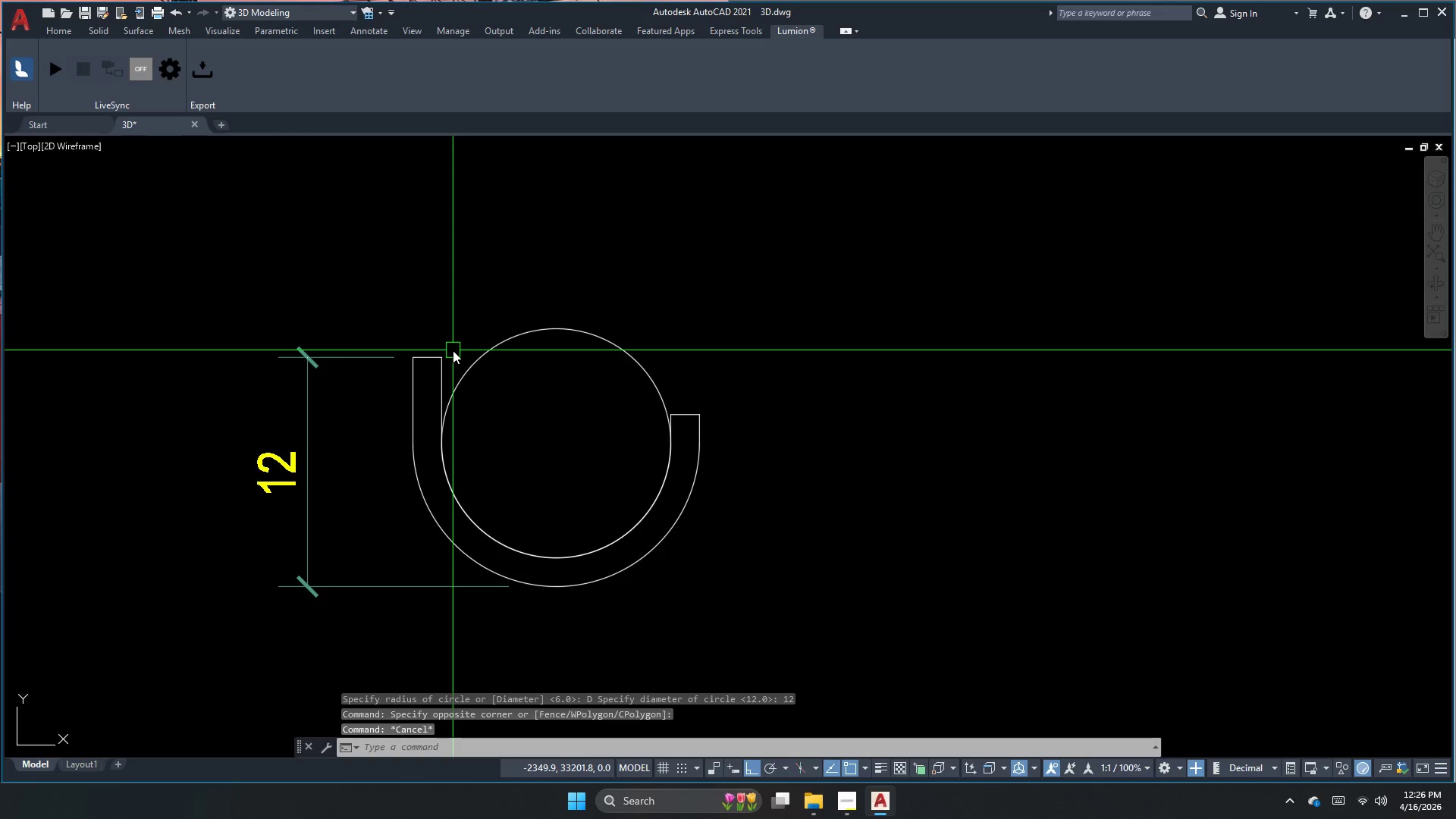 
left_click_drag(start_coordinate=[457, 343], to_coordinate=[452, 344])
 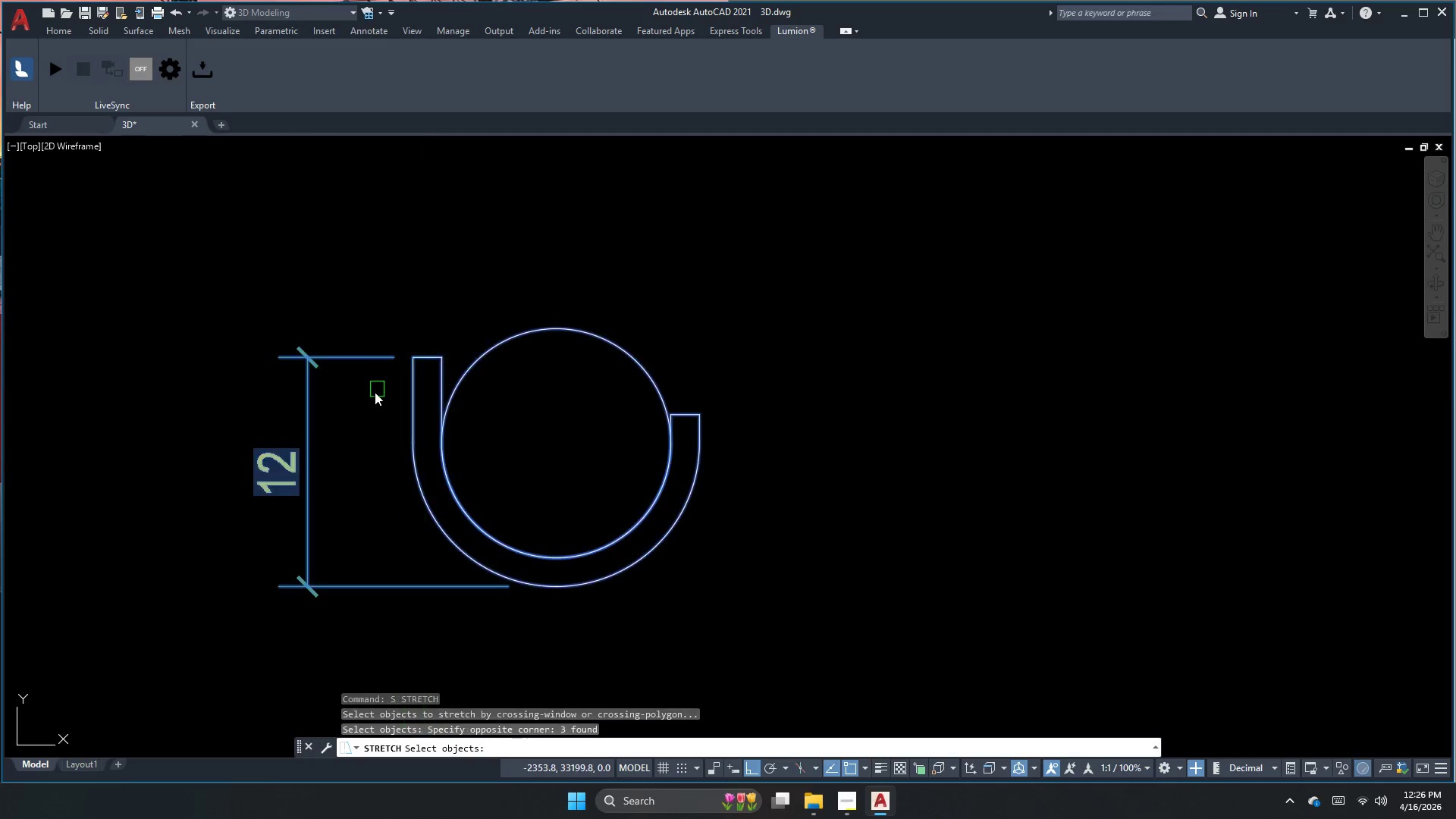 
key(Space)
 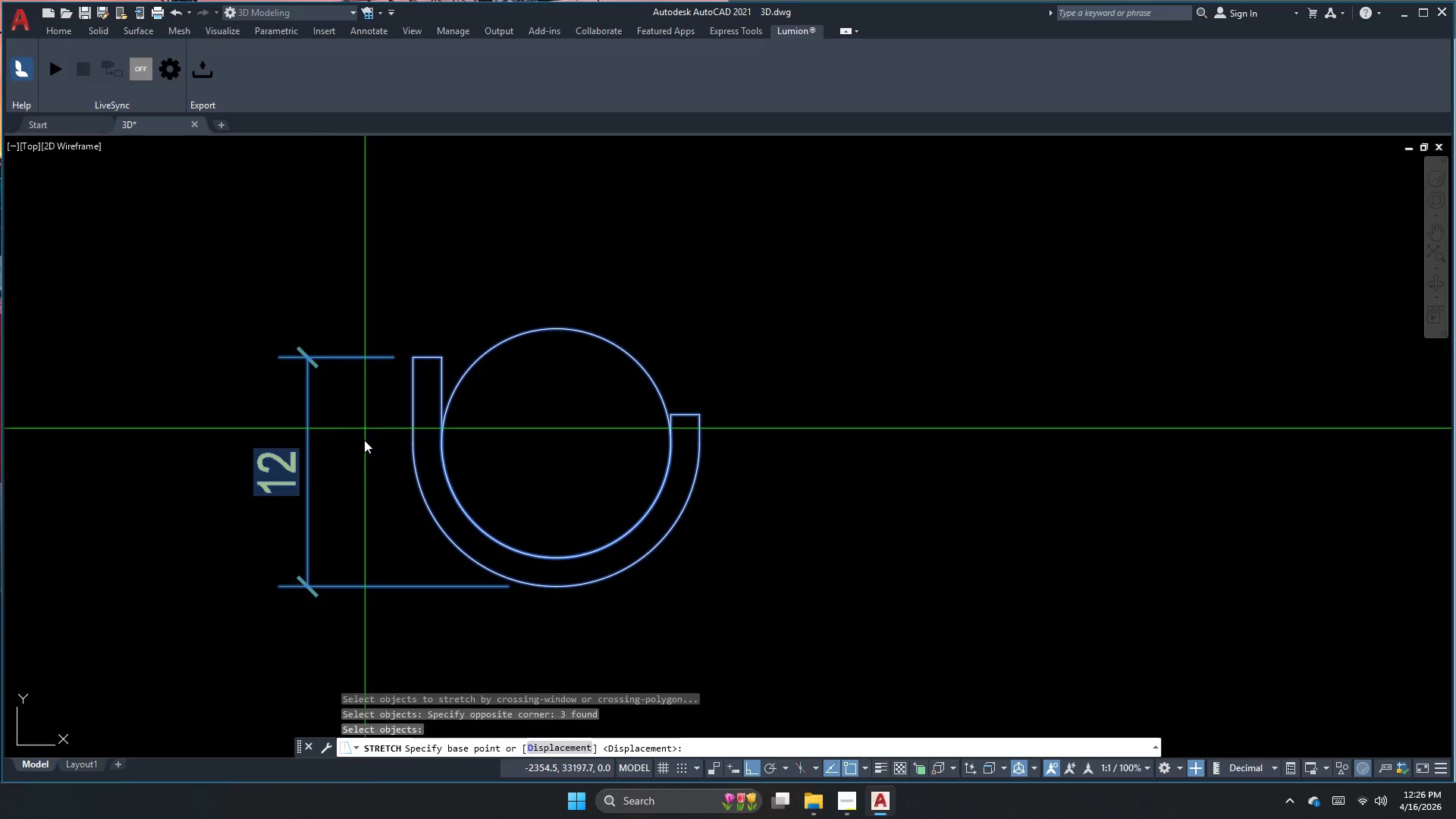 
left_click_drag(start_coordinate=[364, 463], to_coordinate=[364, 454])
 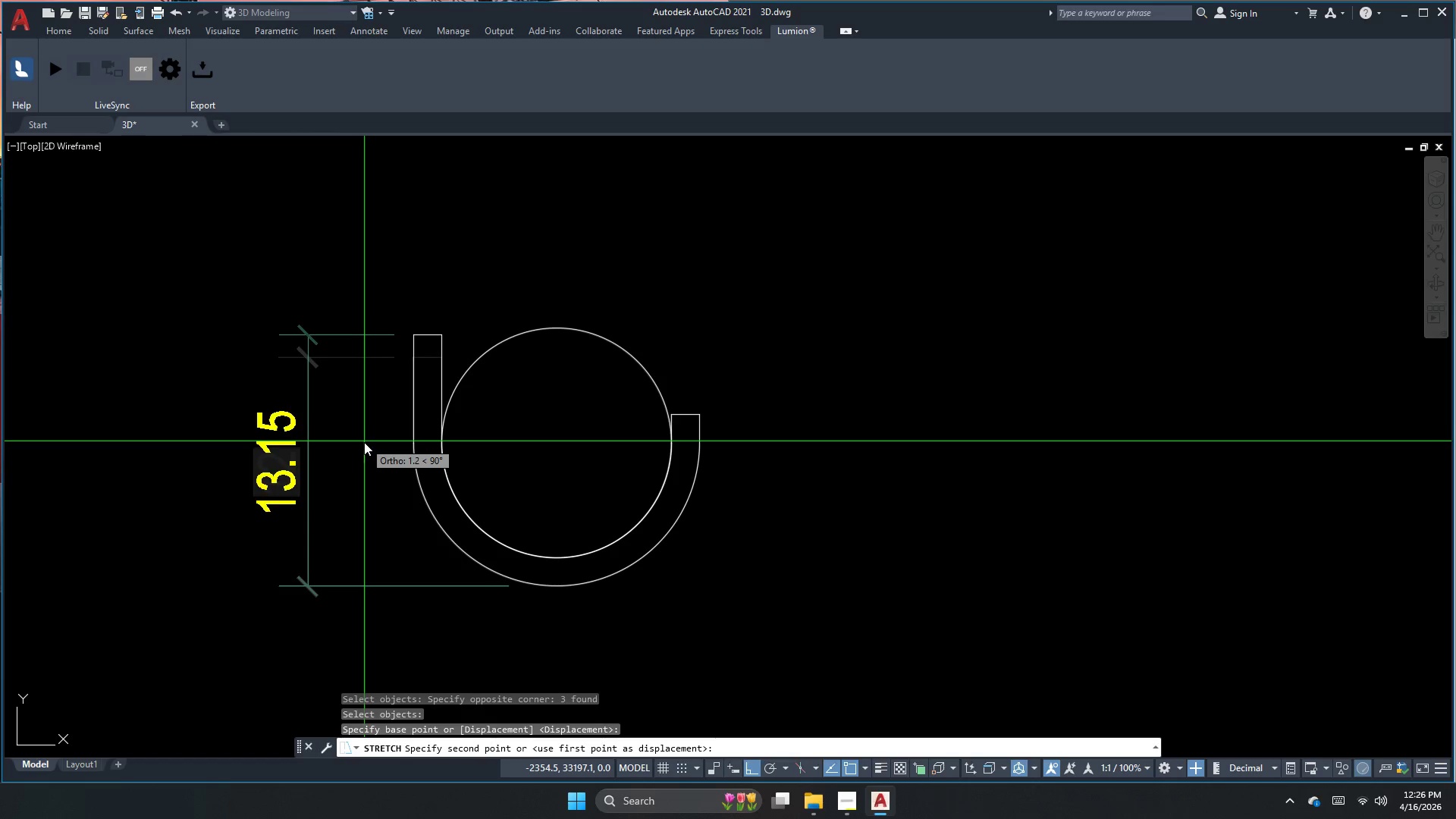 
key(Numpad1)
 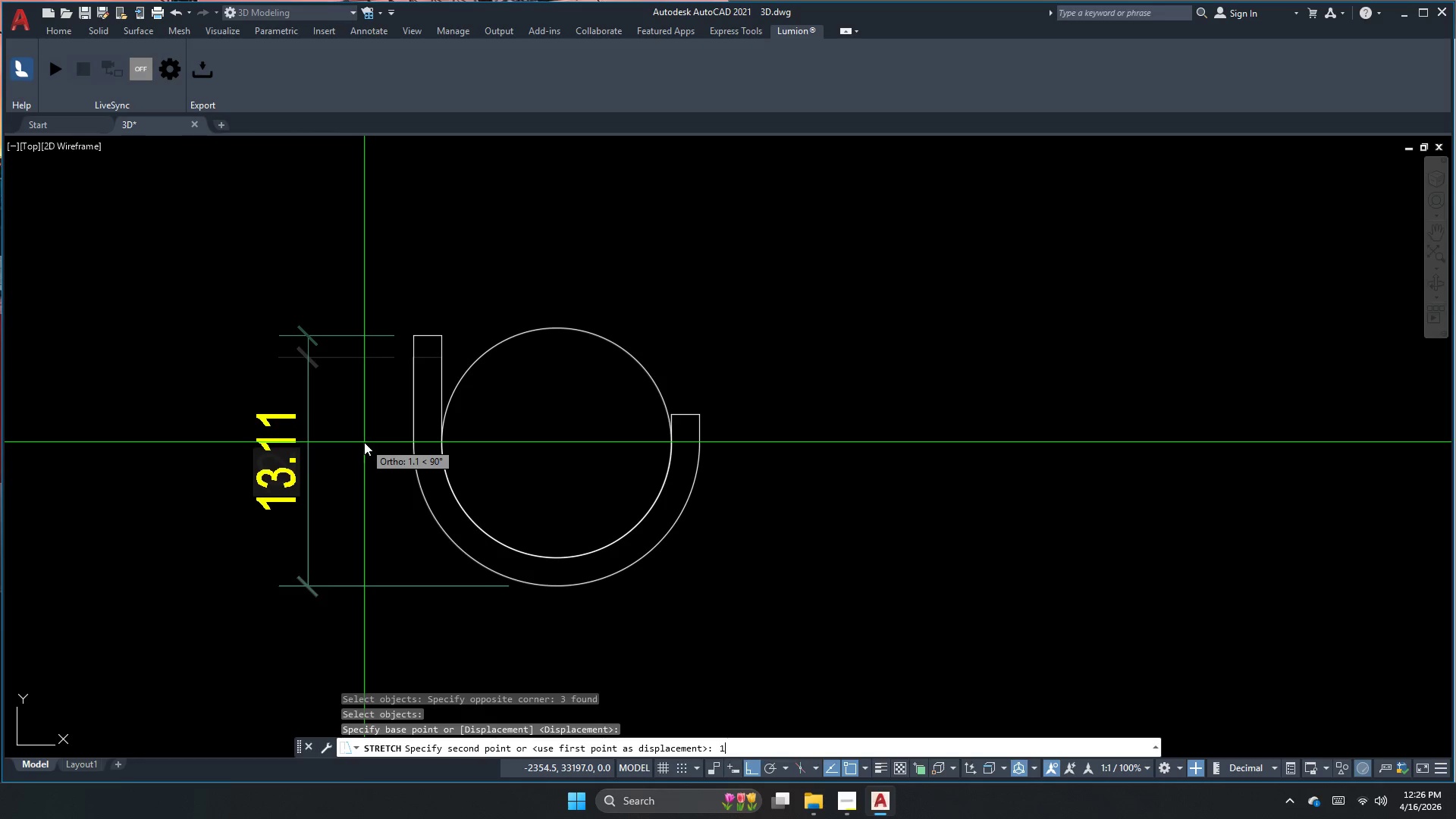 
key(NumpadDecimal)
 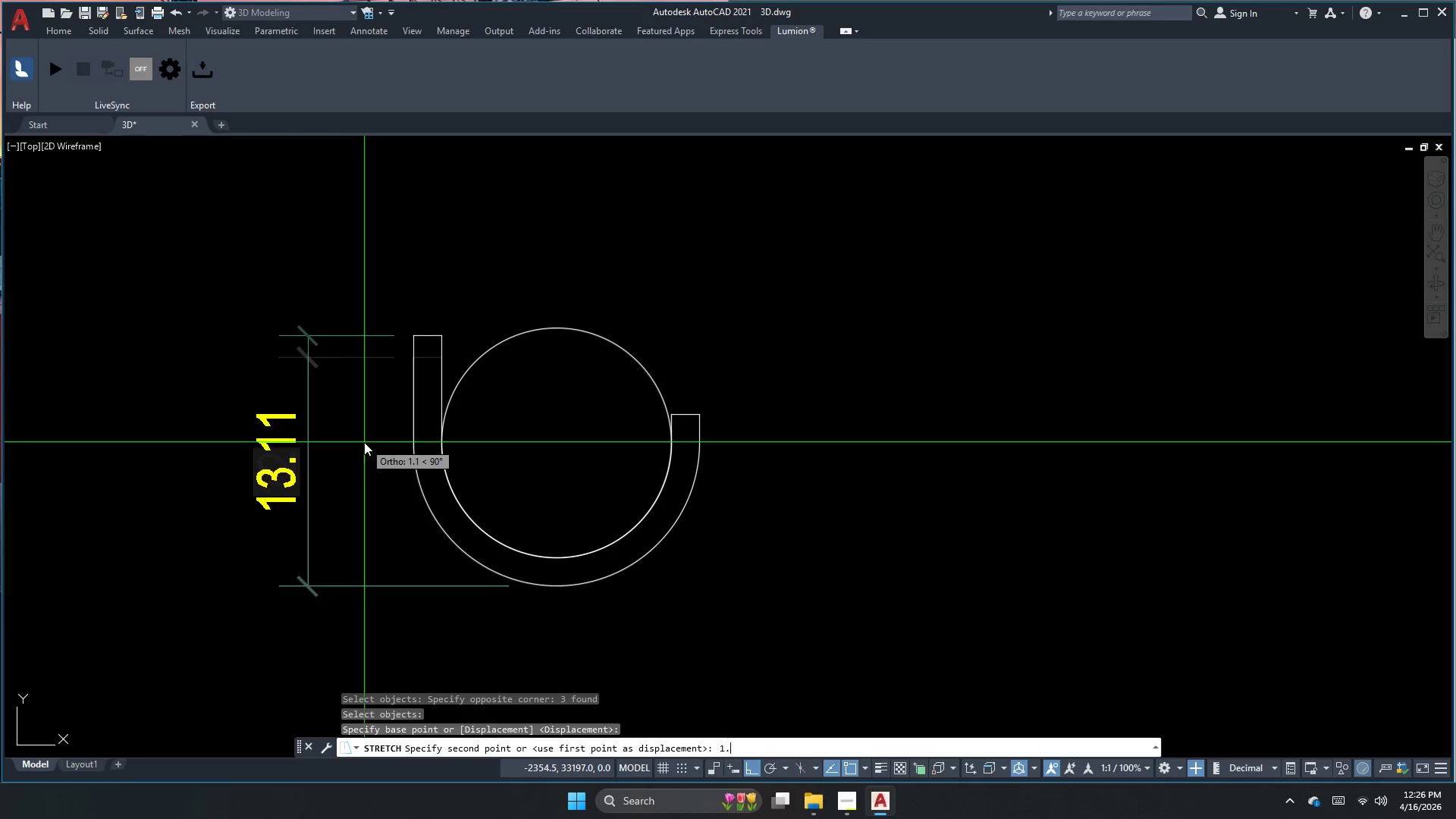 
key(Numpad5)
 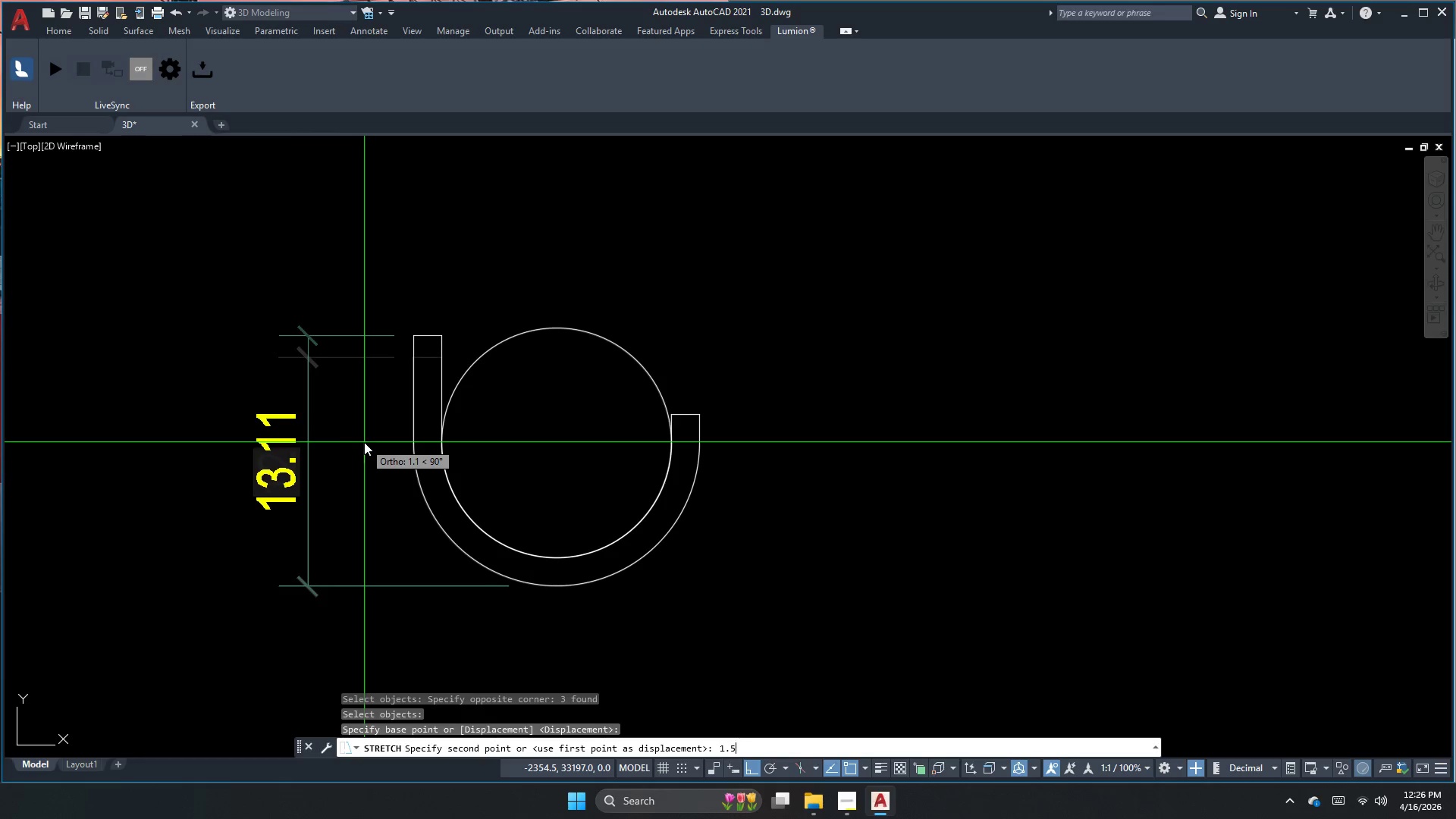 
key(NumpadEnter)
 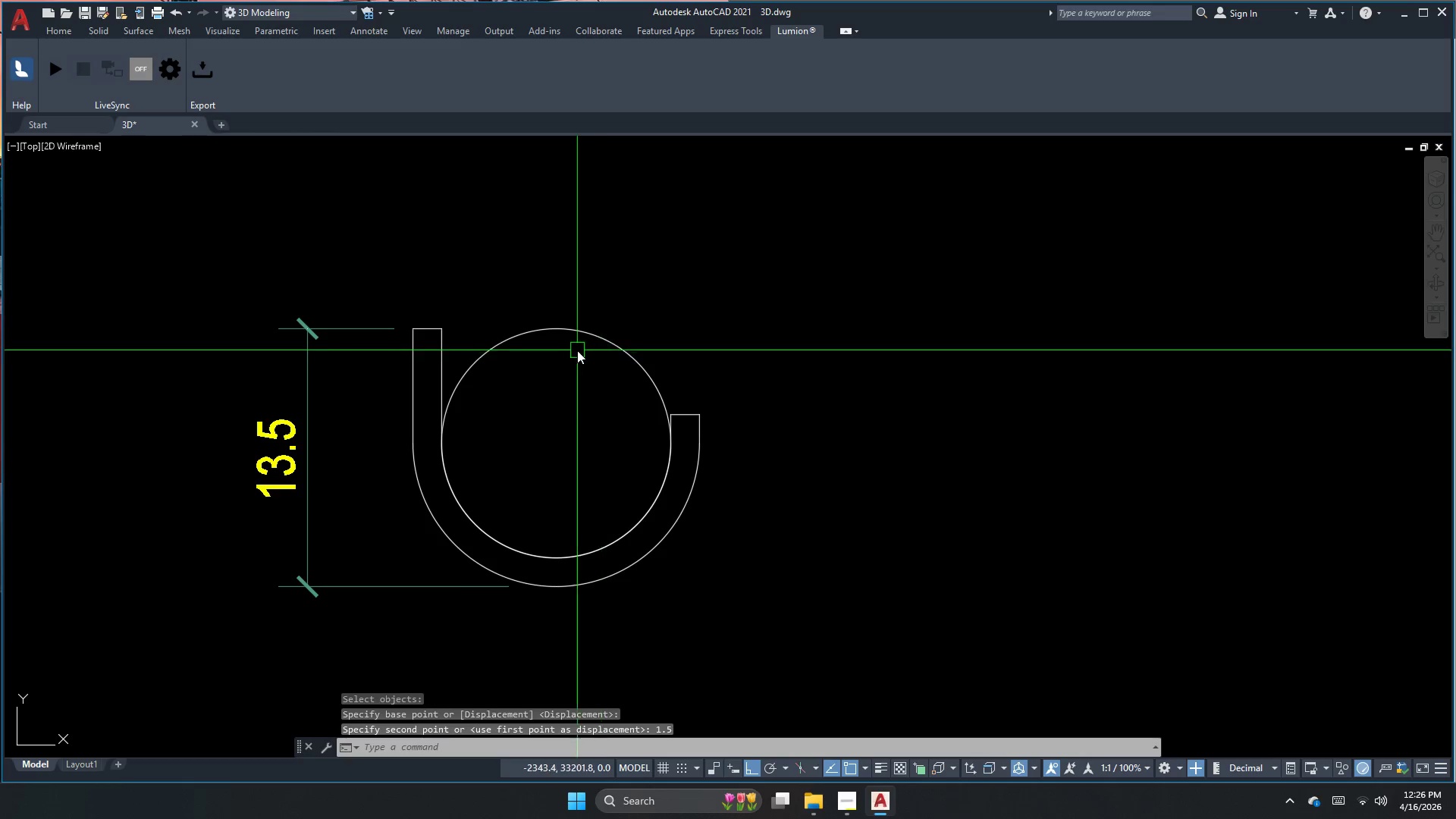 
left_click([558, 336])
 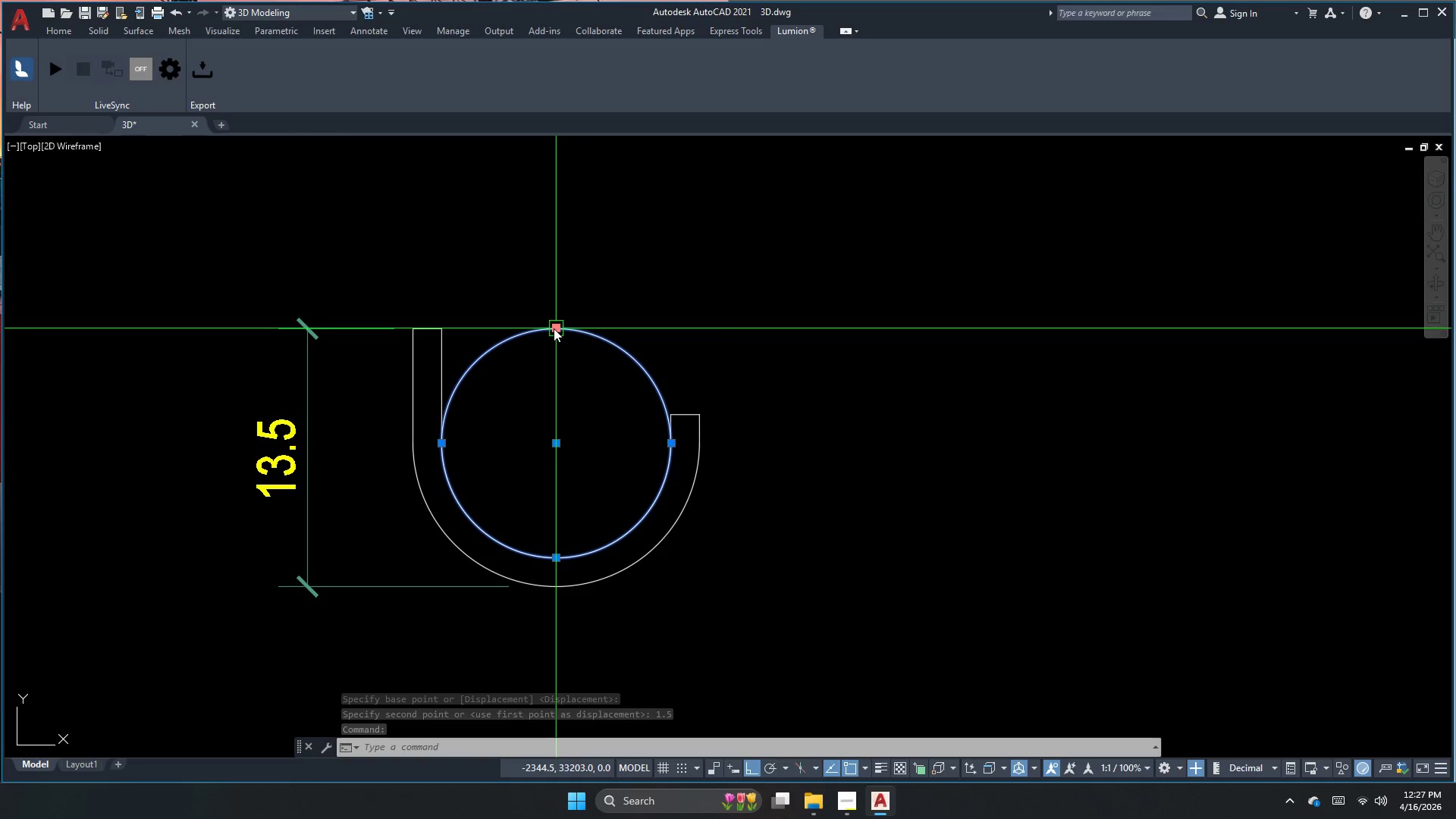 
wait(5.84)
 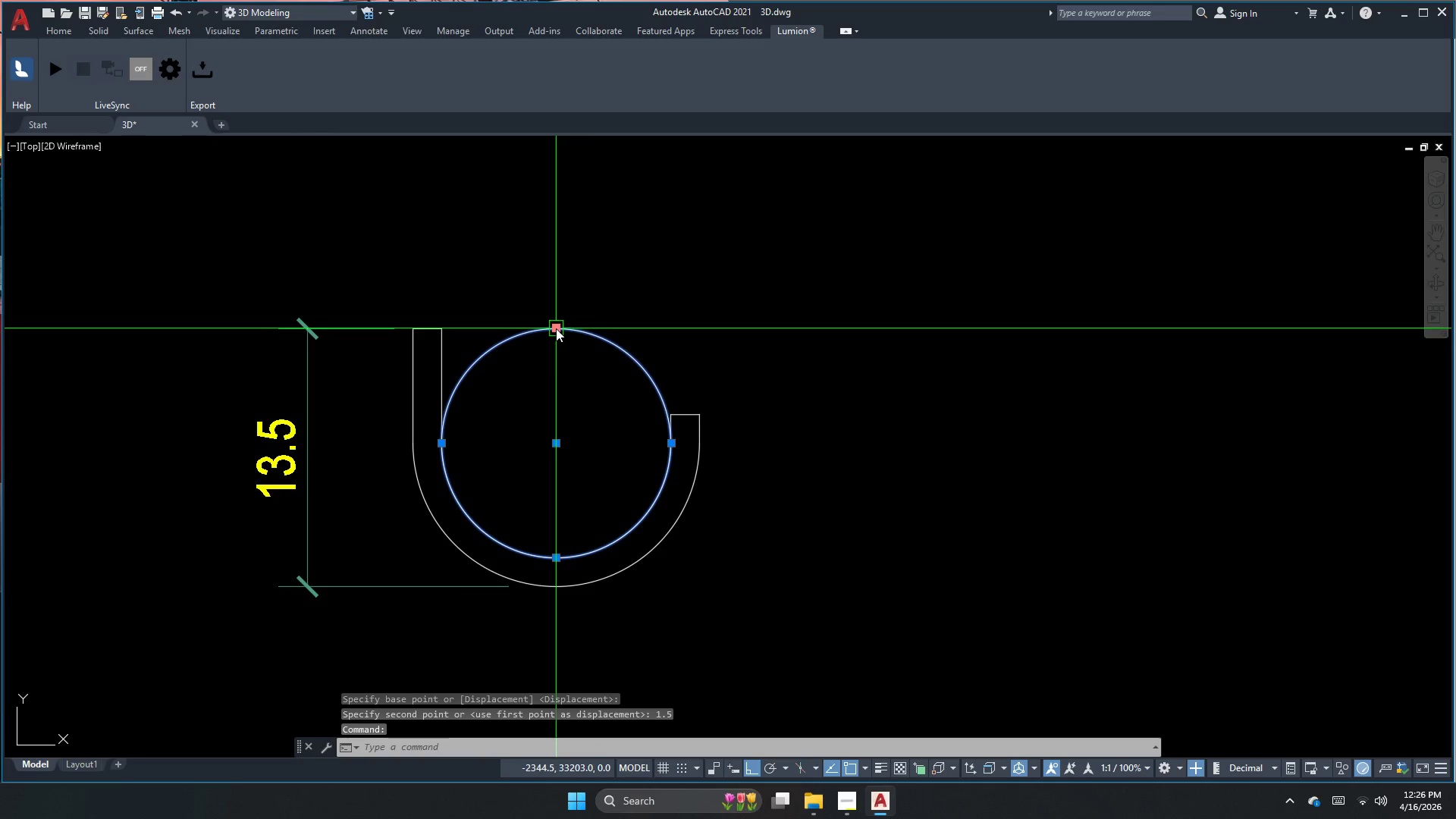 
key(Escape)
 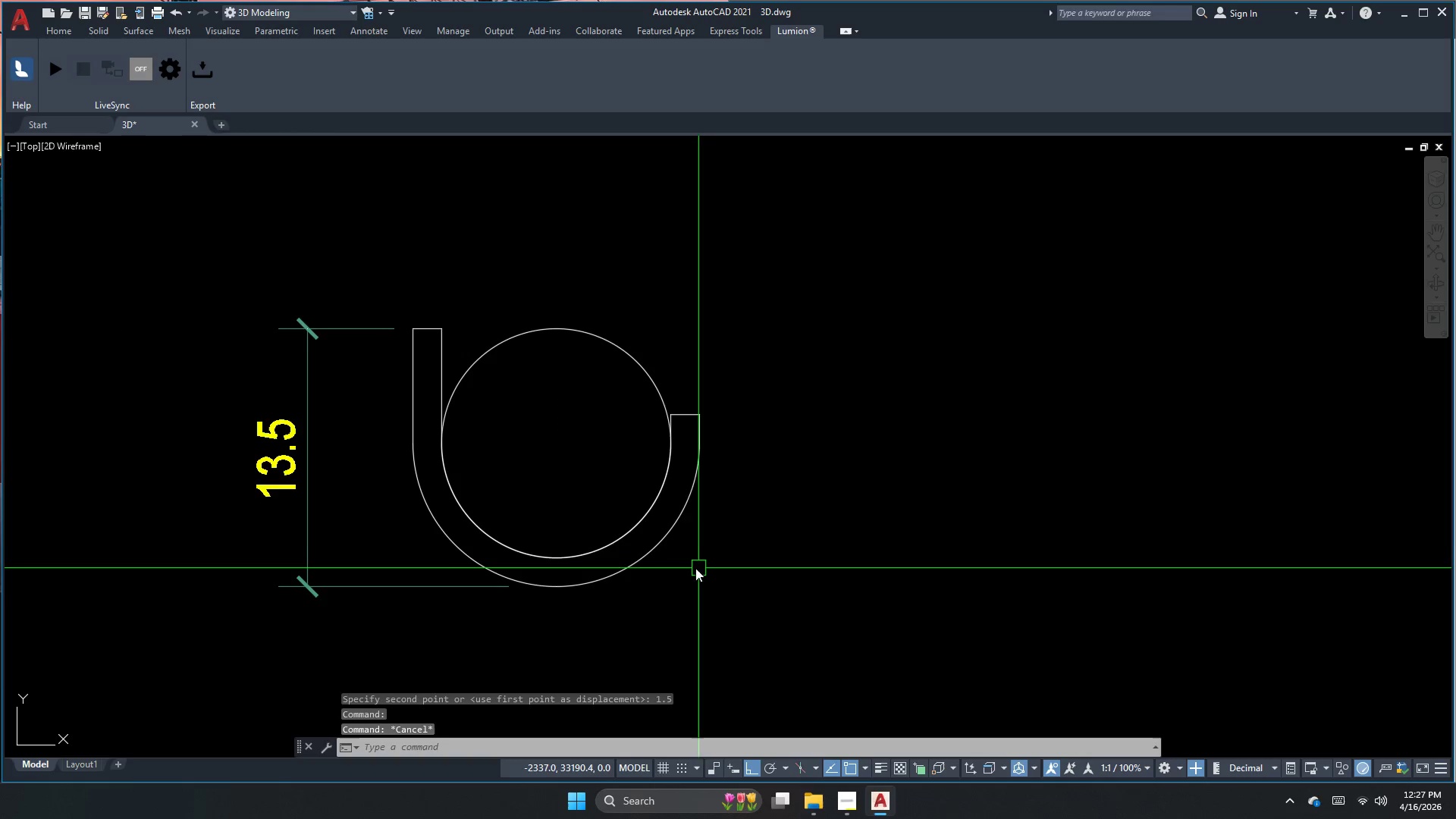 
scroll: coordinate [1075, 803], scroll_direction: down, amount: 1.0
 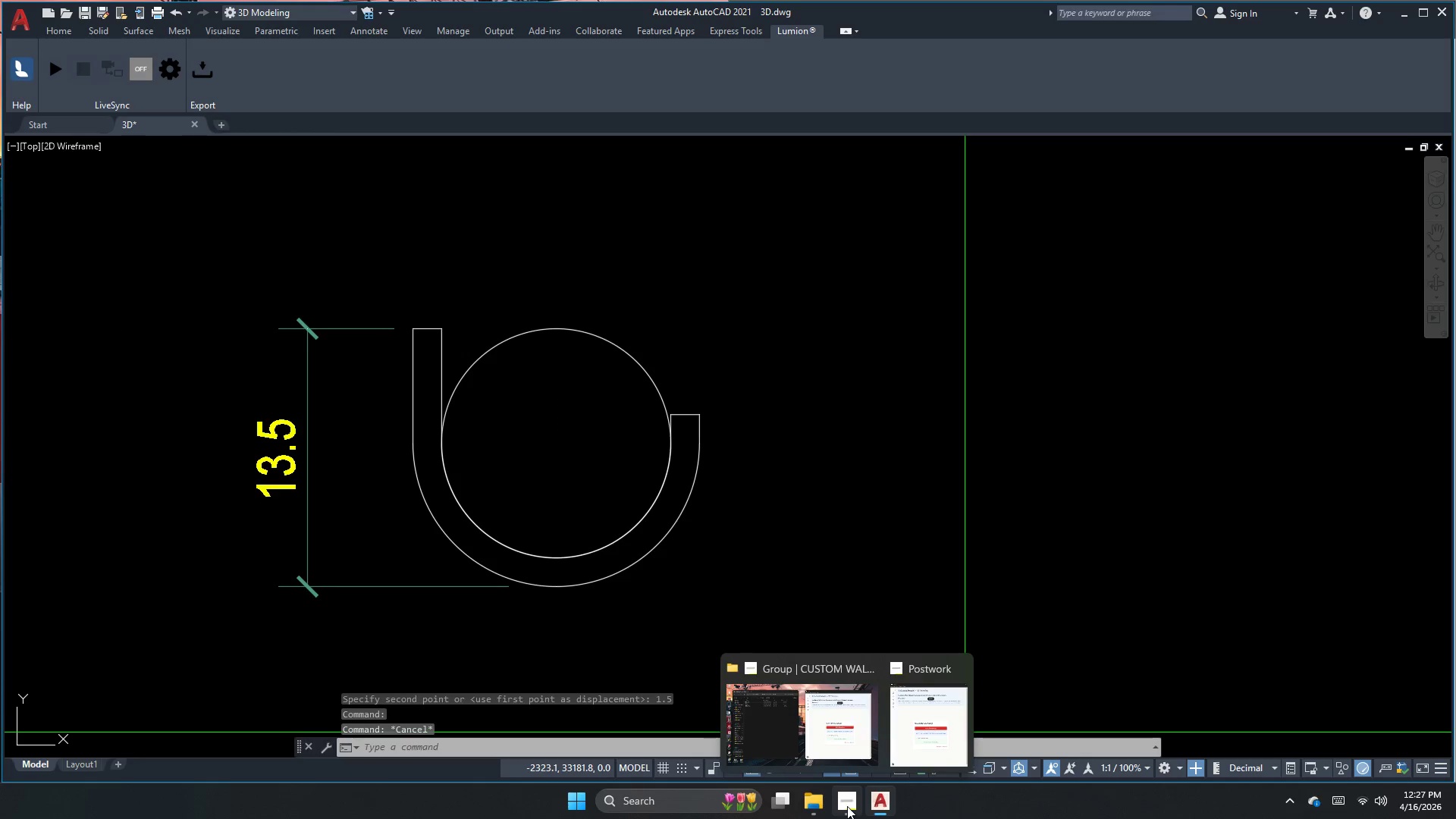 
key(Escape)
 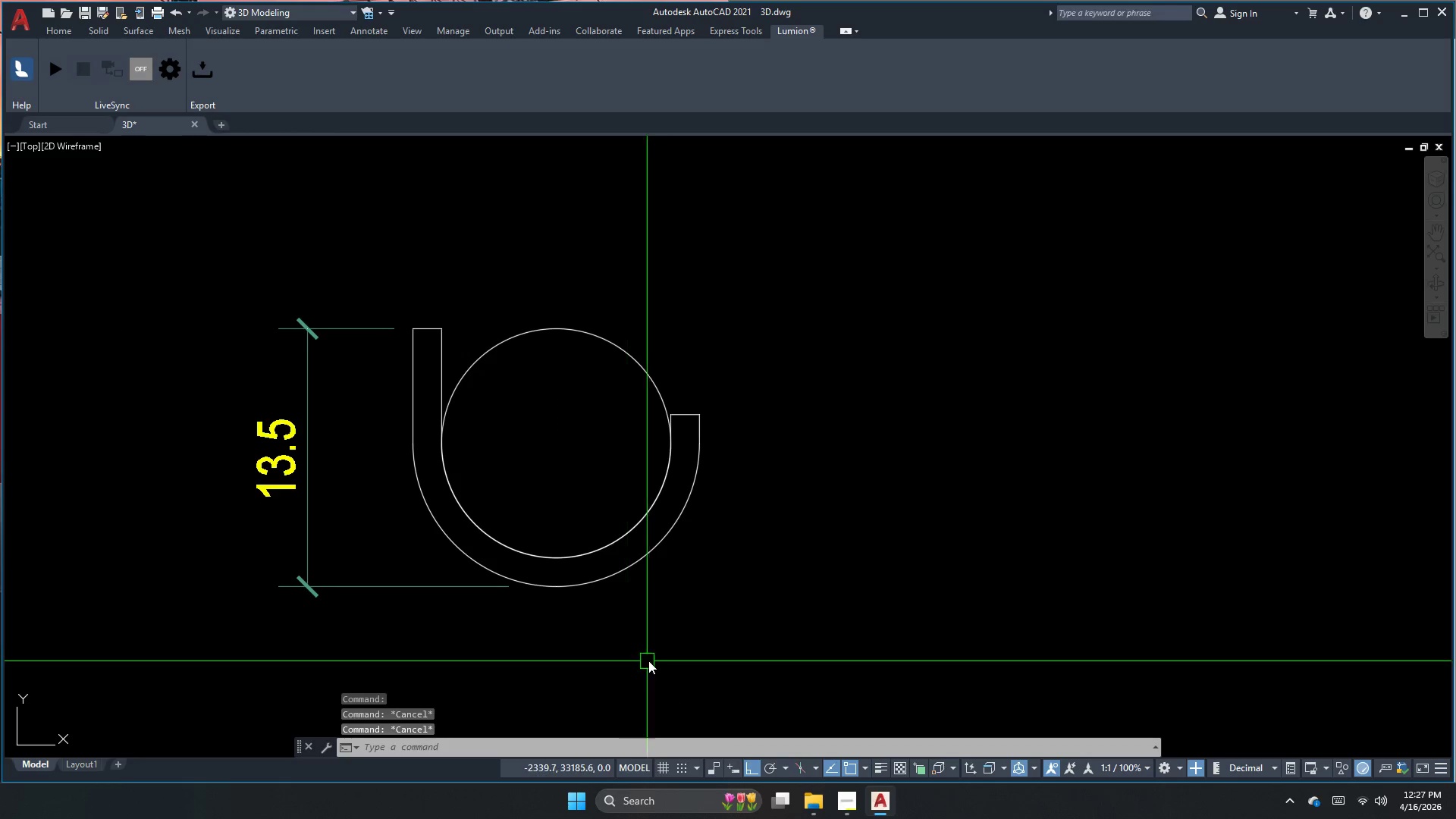 
left_click_drag(start_coordinate=[673, 639], to_coordinate=[670, 634])
 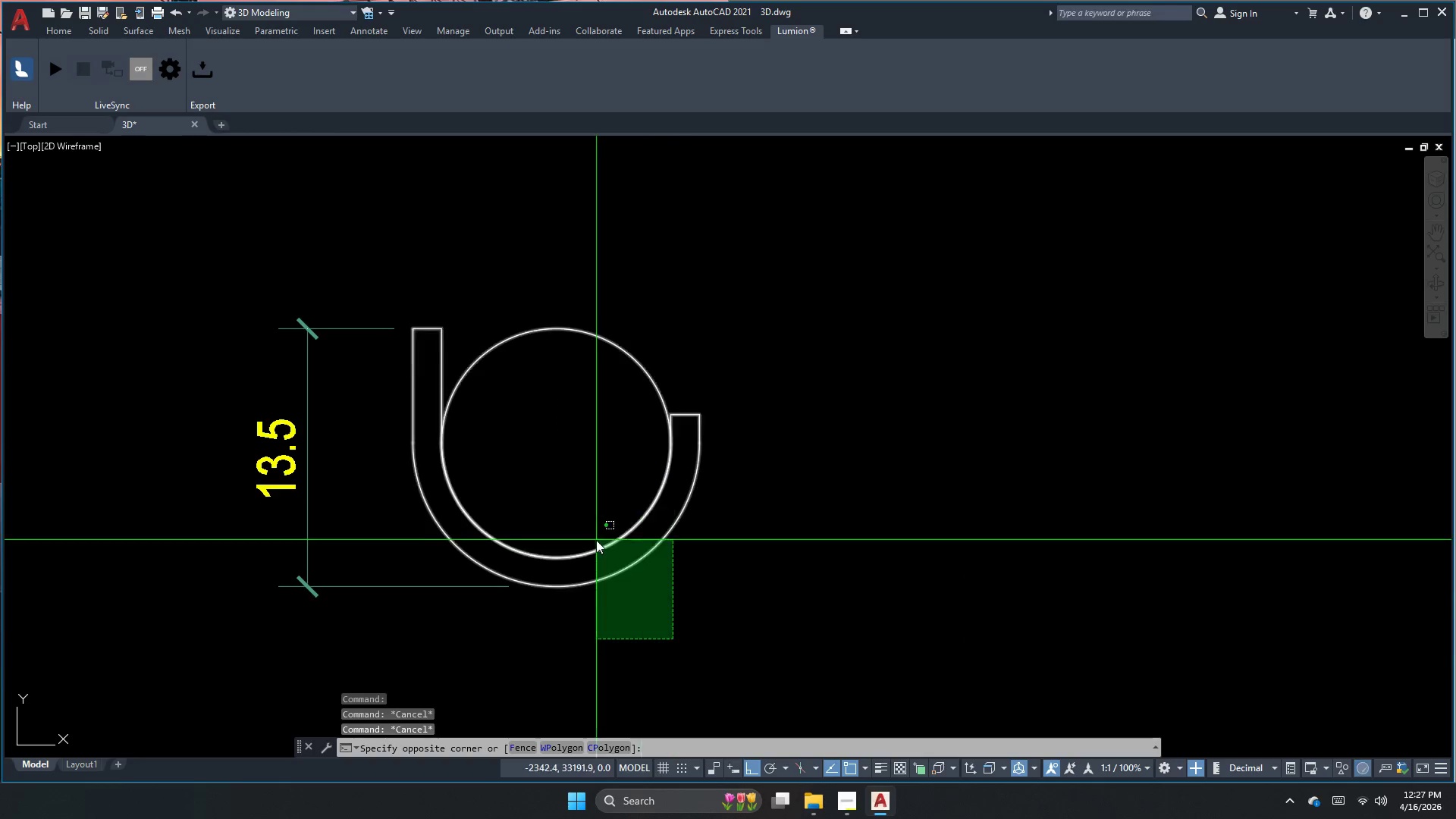 
double_click([596, 540])
 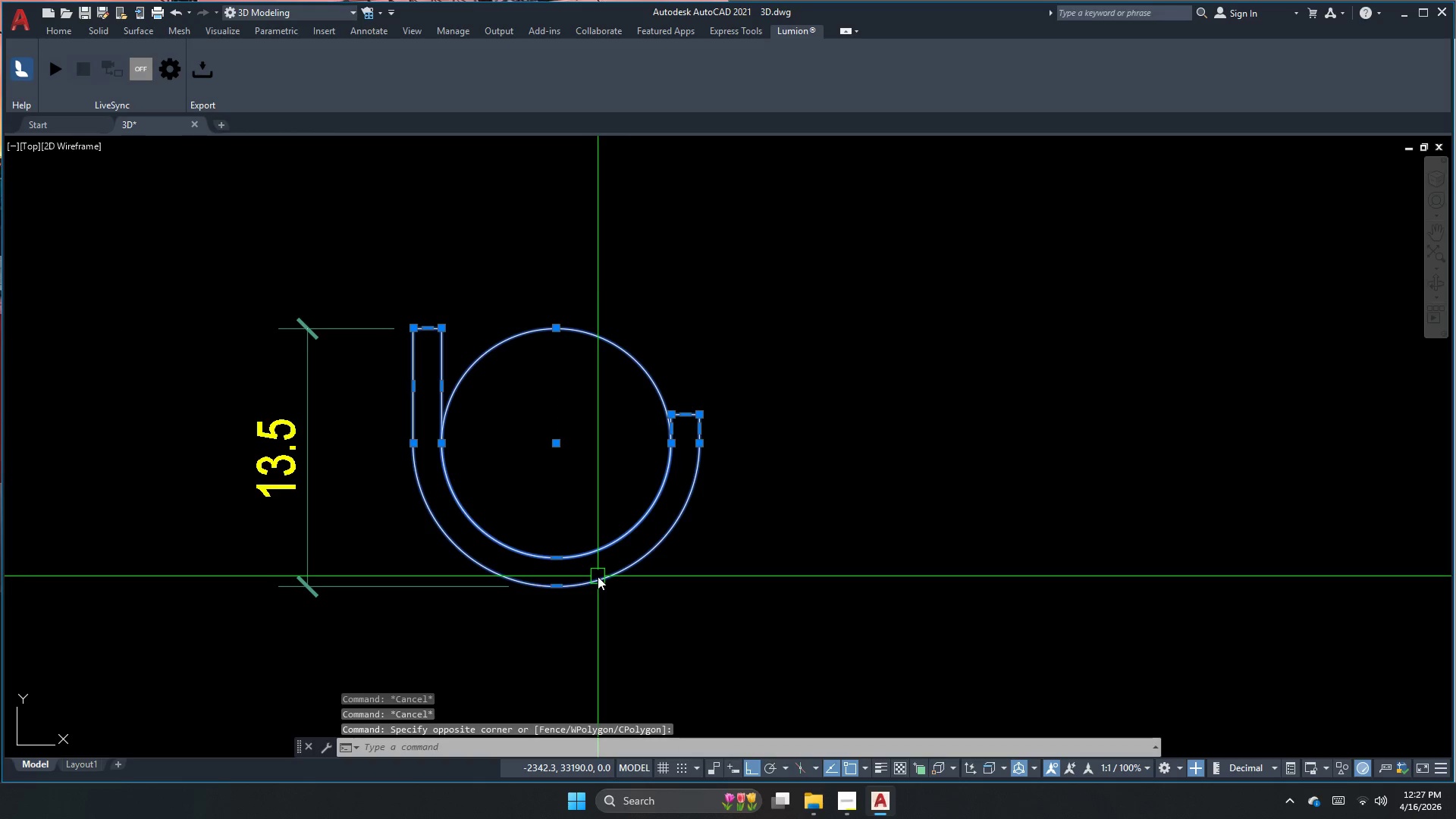 
type(sc)
 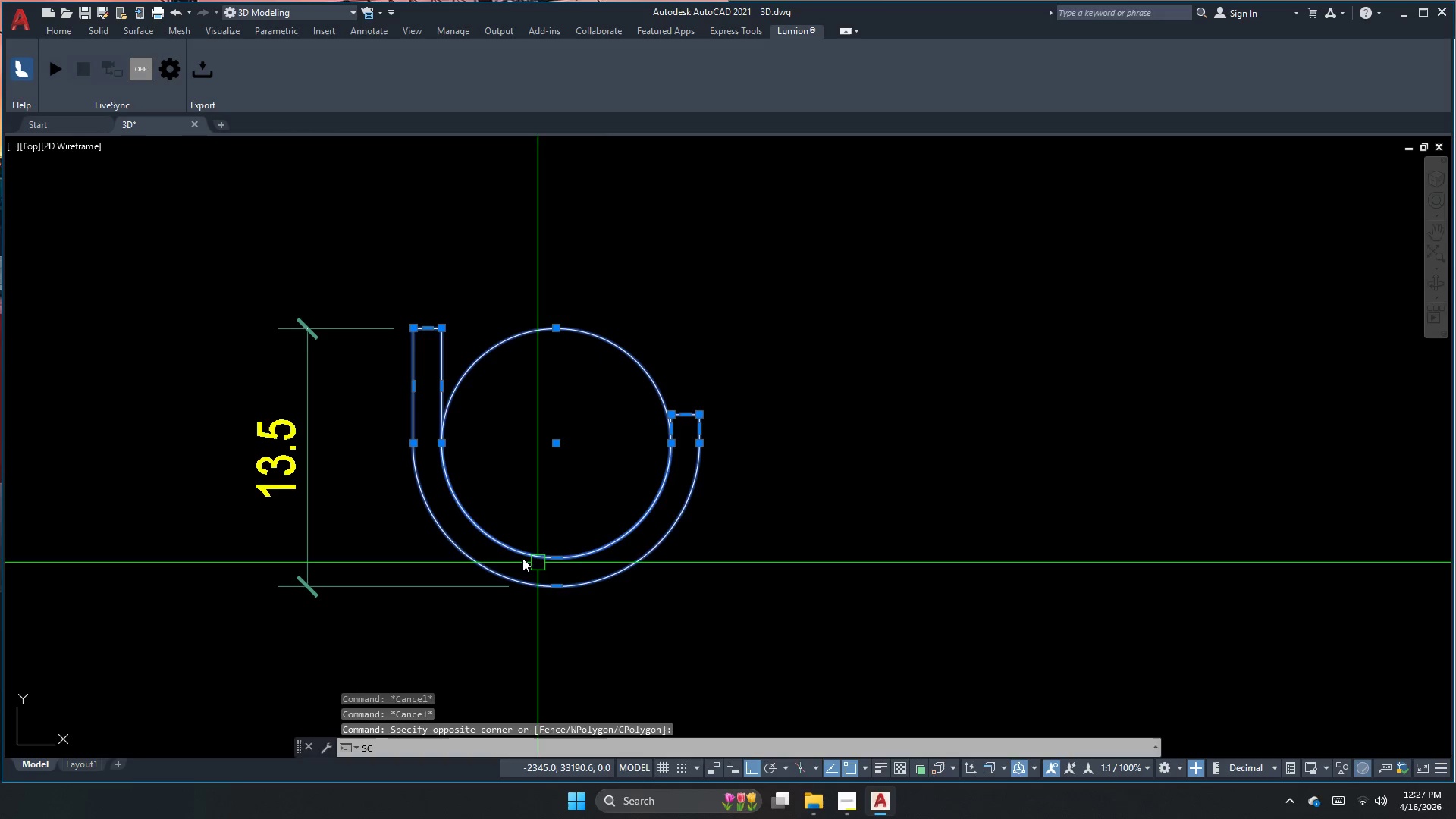 
key(Space)
 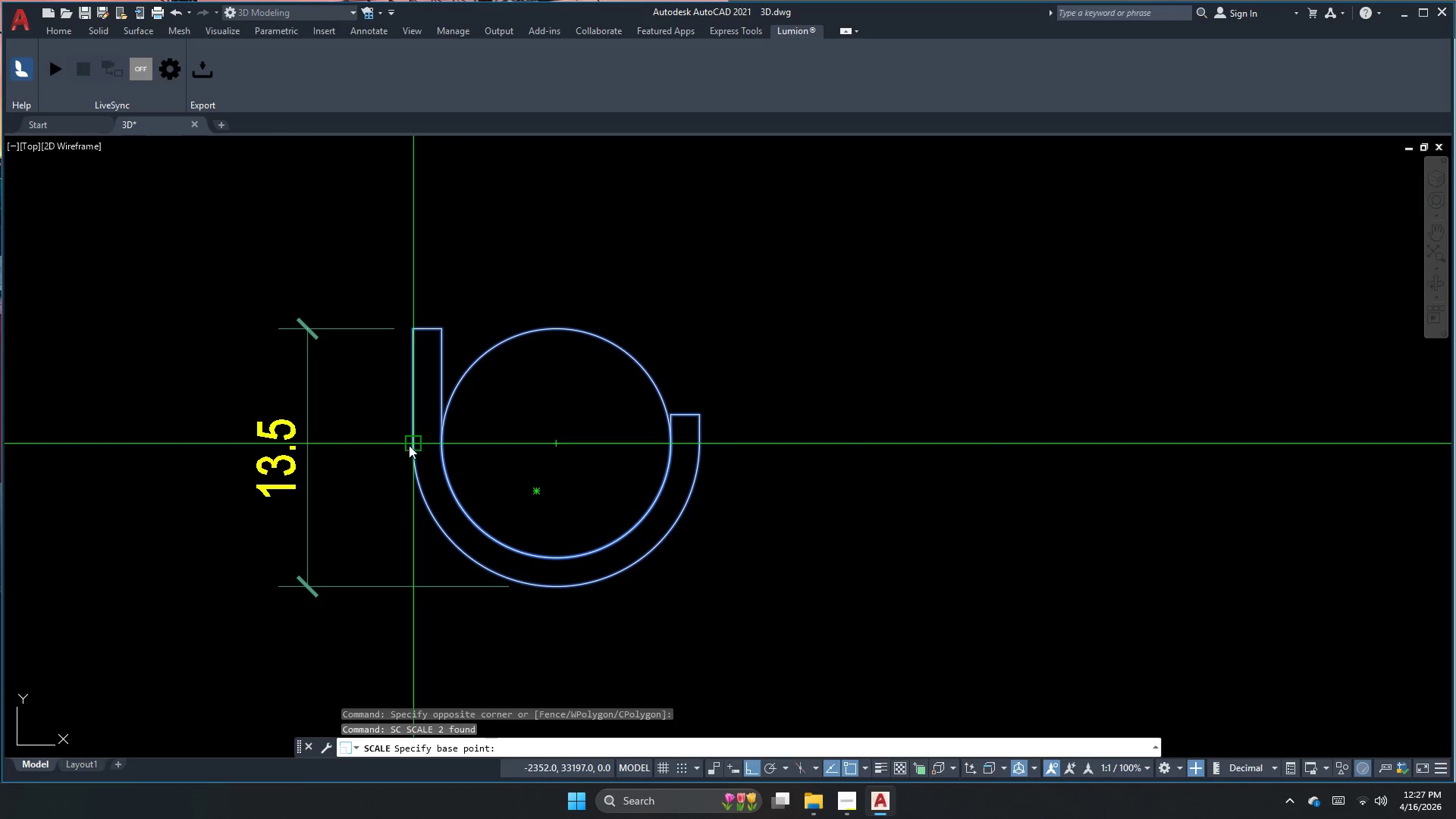 
left_click([412, 442])
 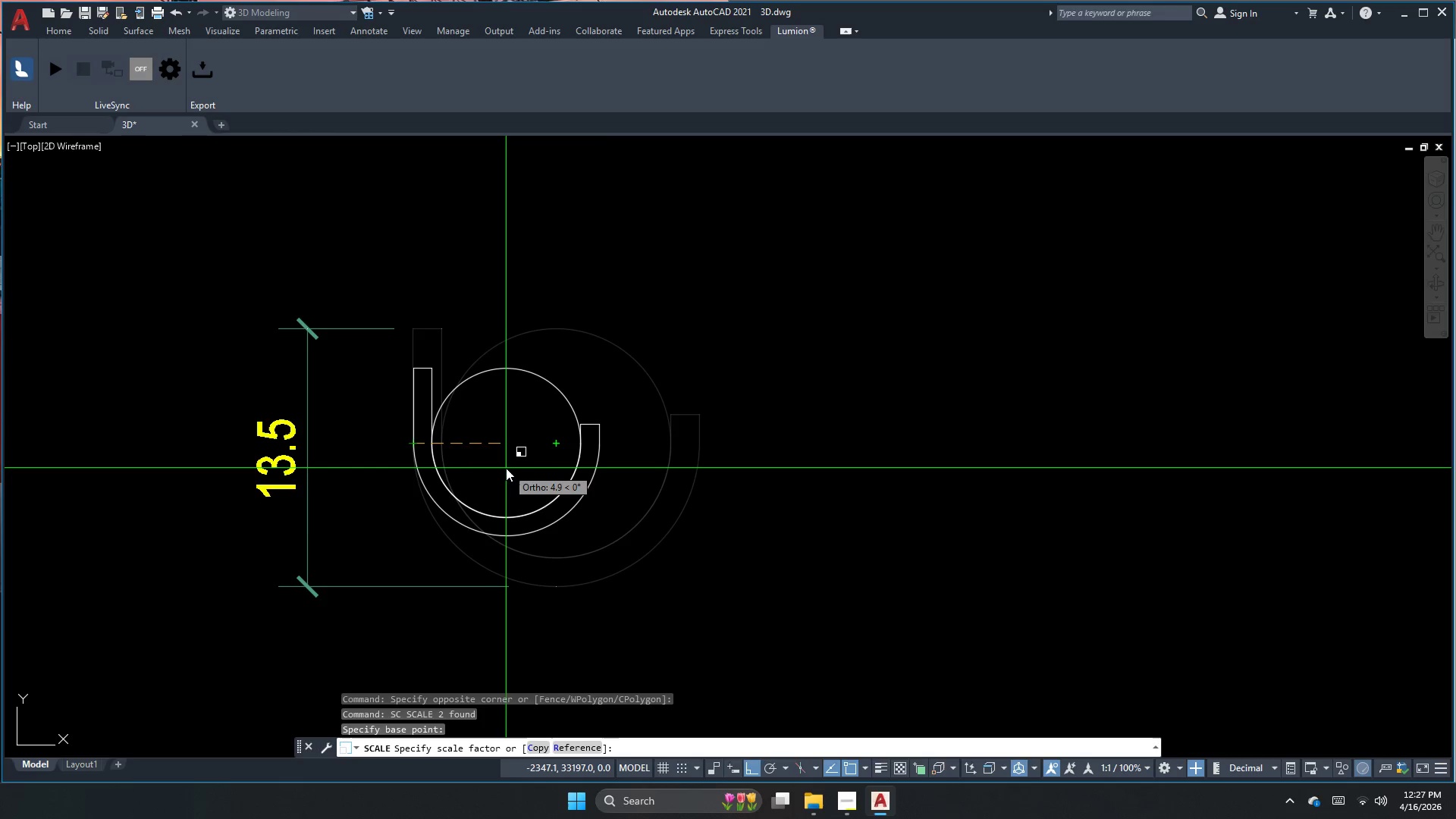 
key(R)
 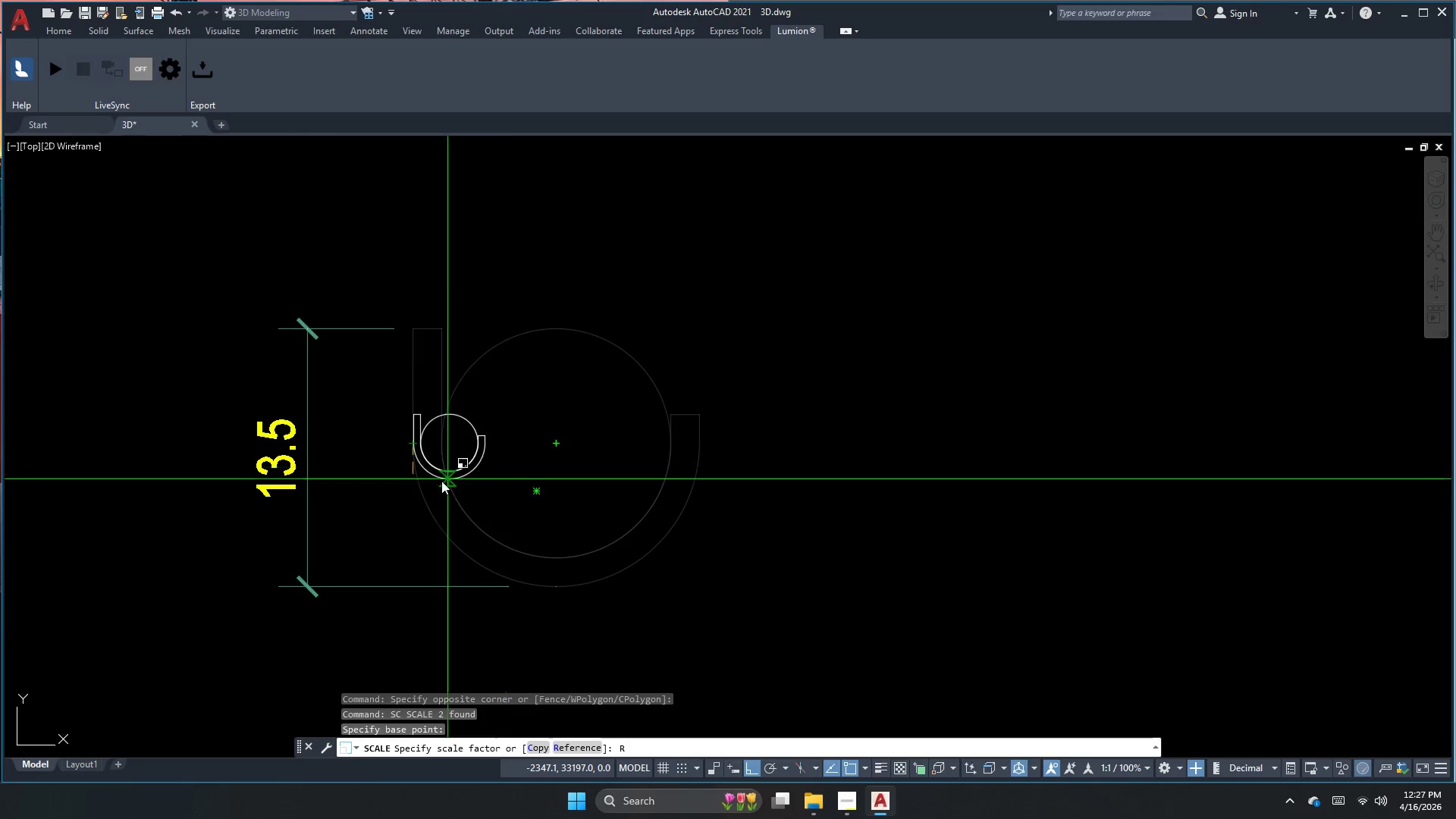 
key(Space)
 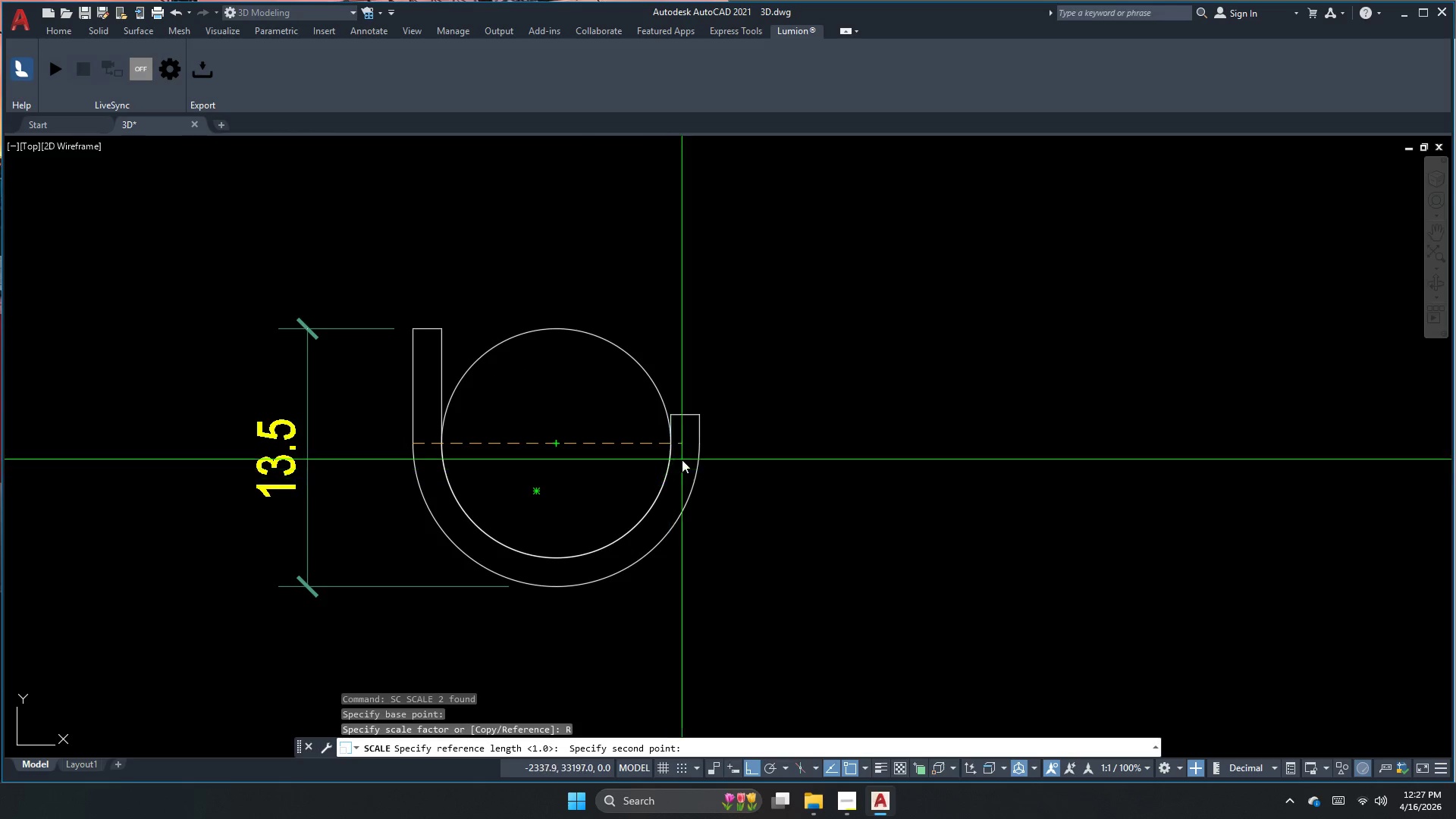 
left_click([705, 444])
 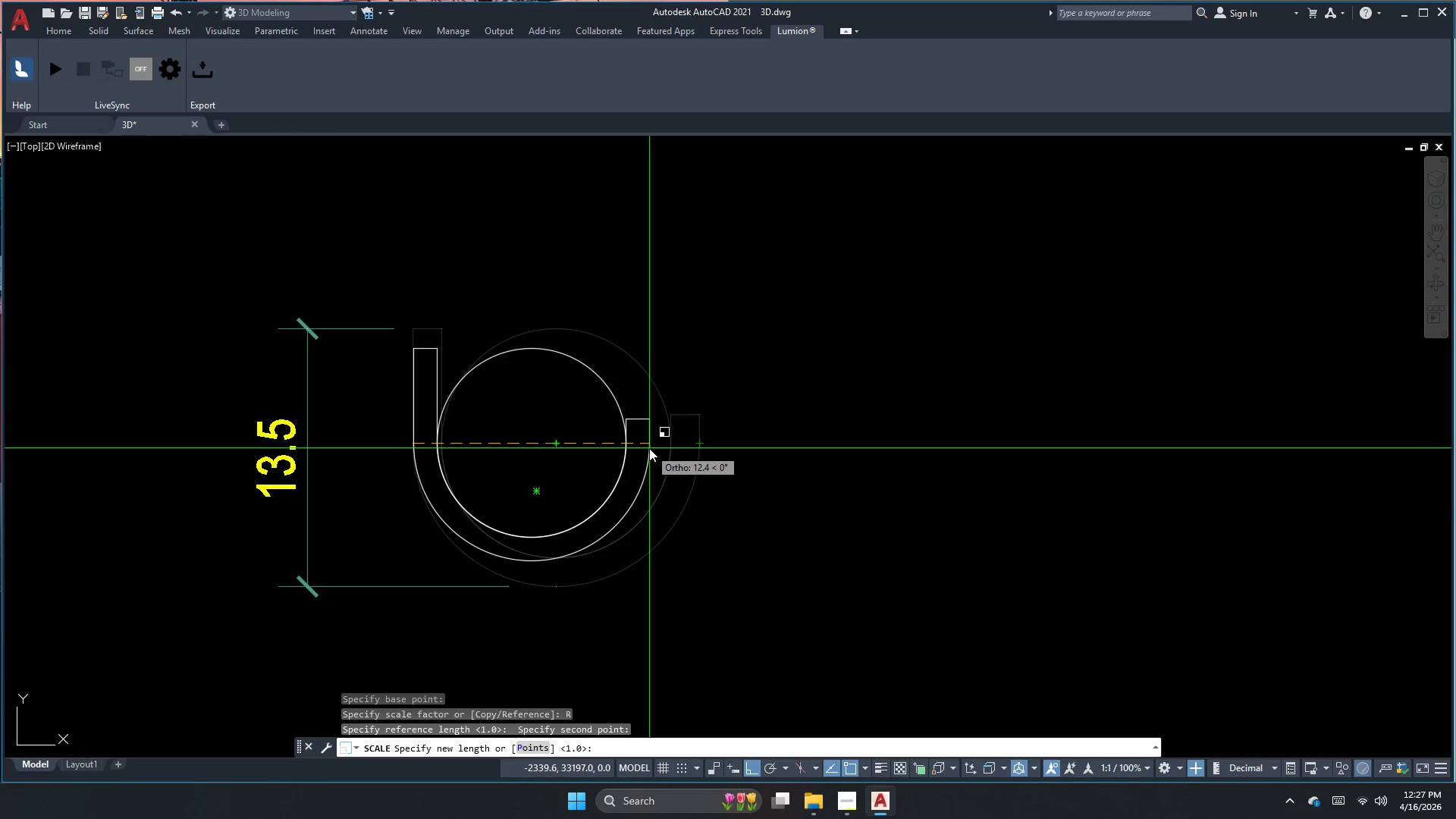 
key(Numpad1)
 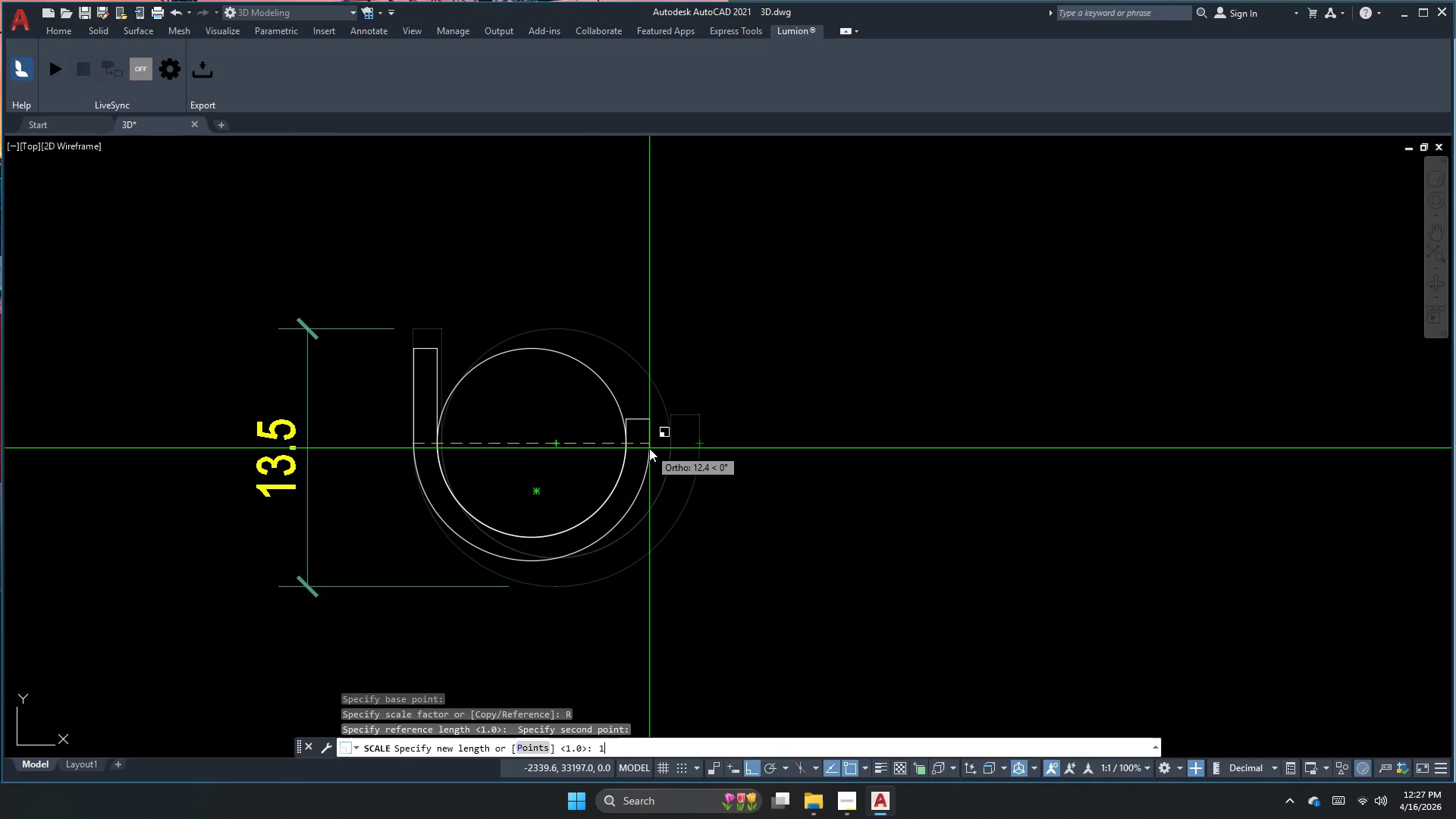 
key(Numpad2)
 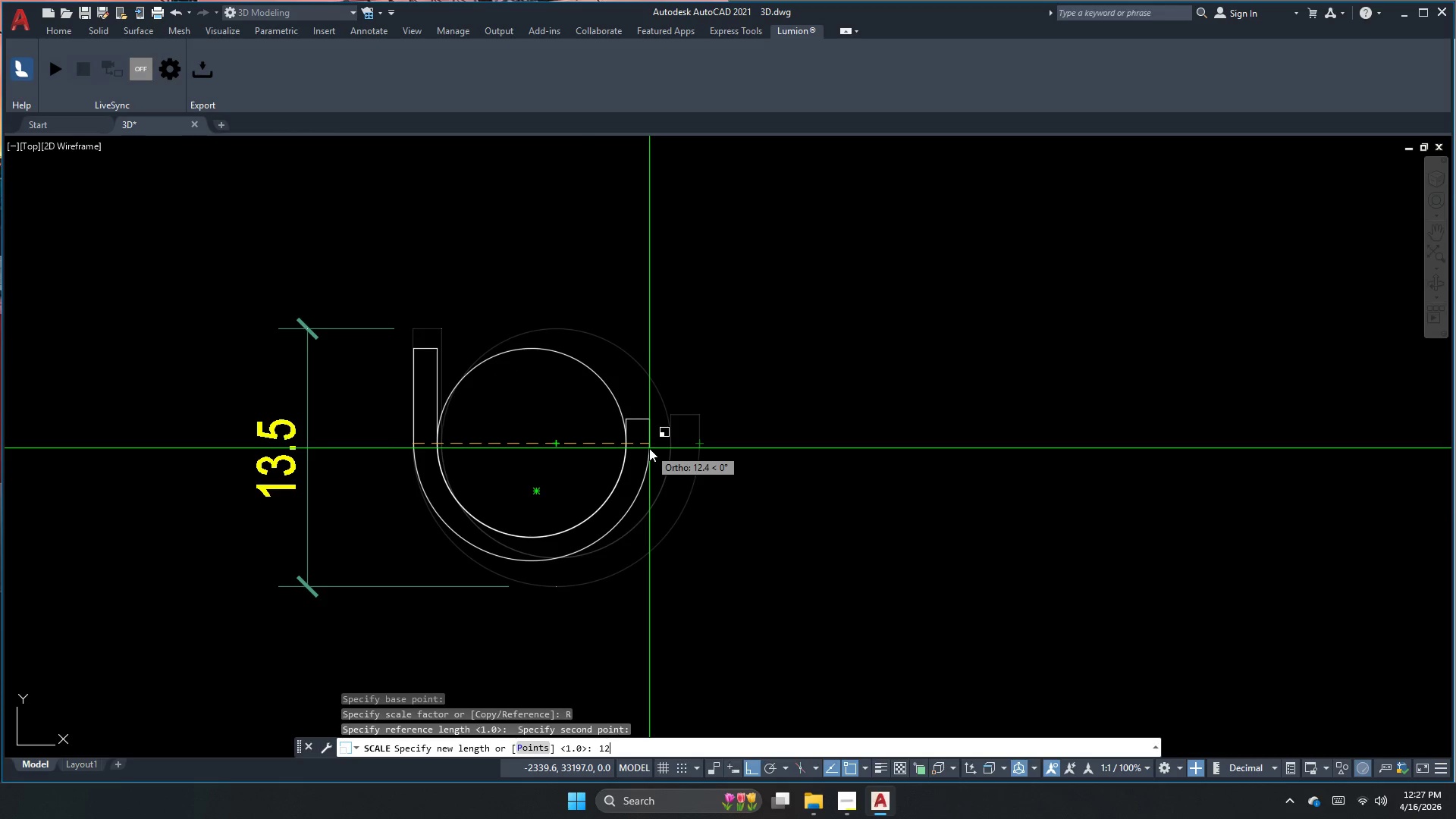 
key(NumpadEnter)
 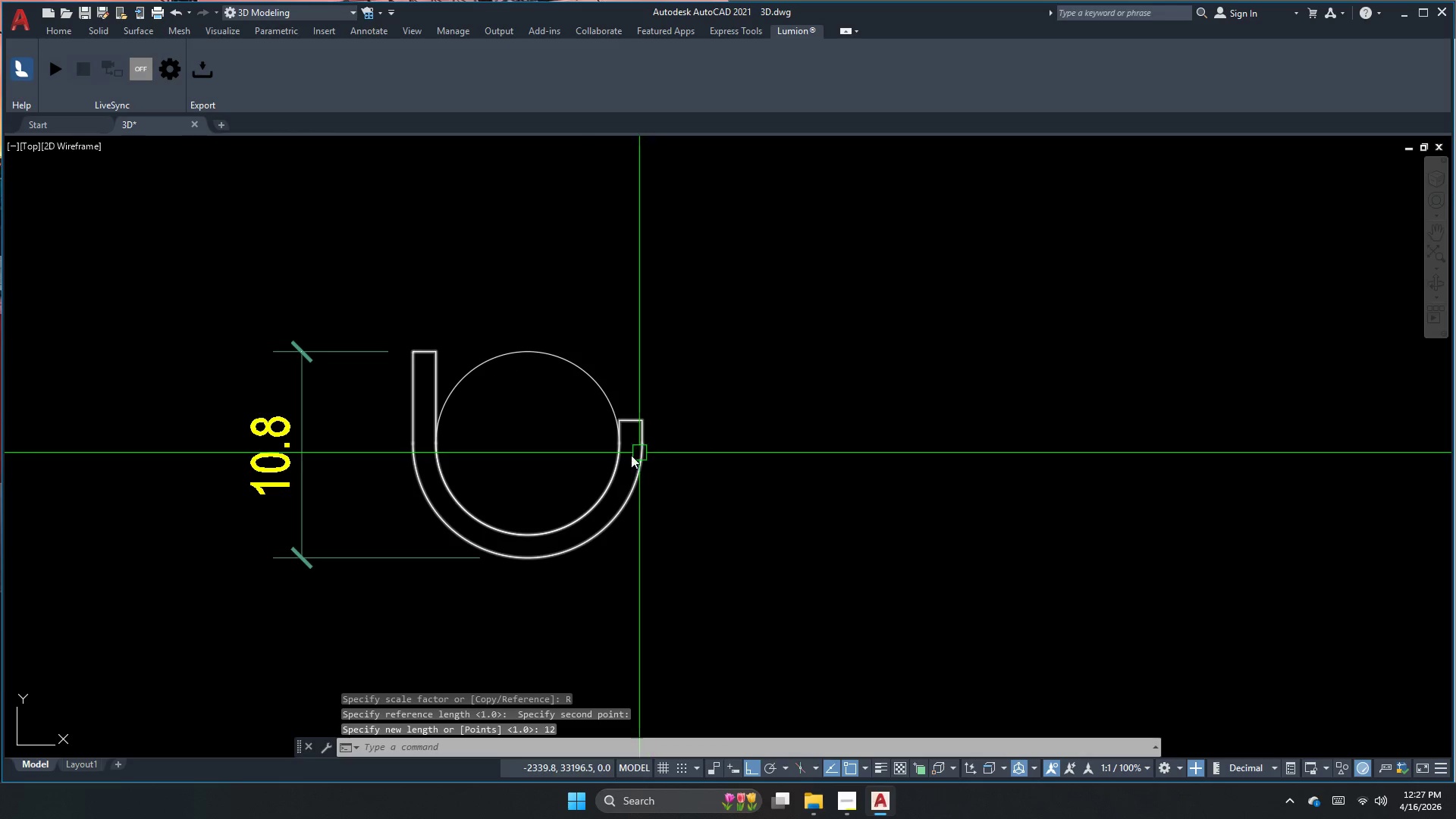 
key(Escape)
 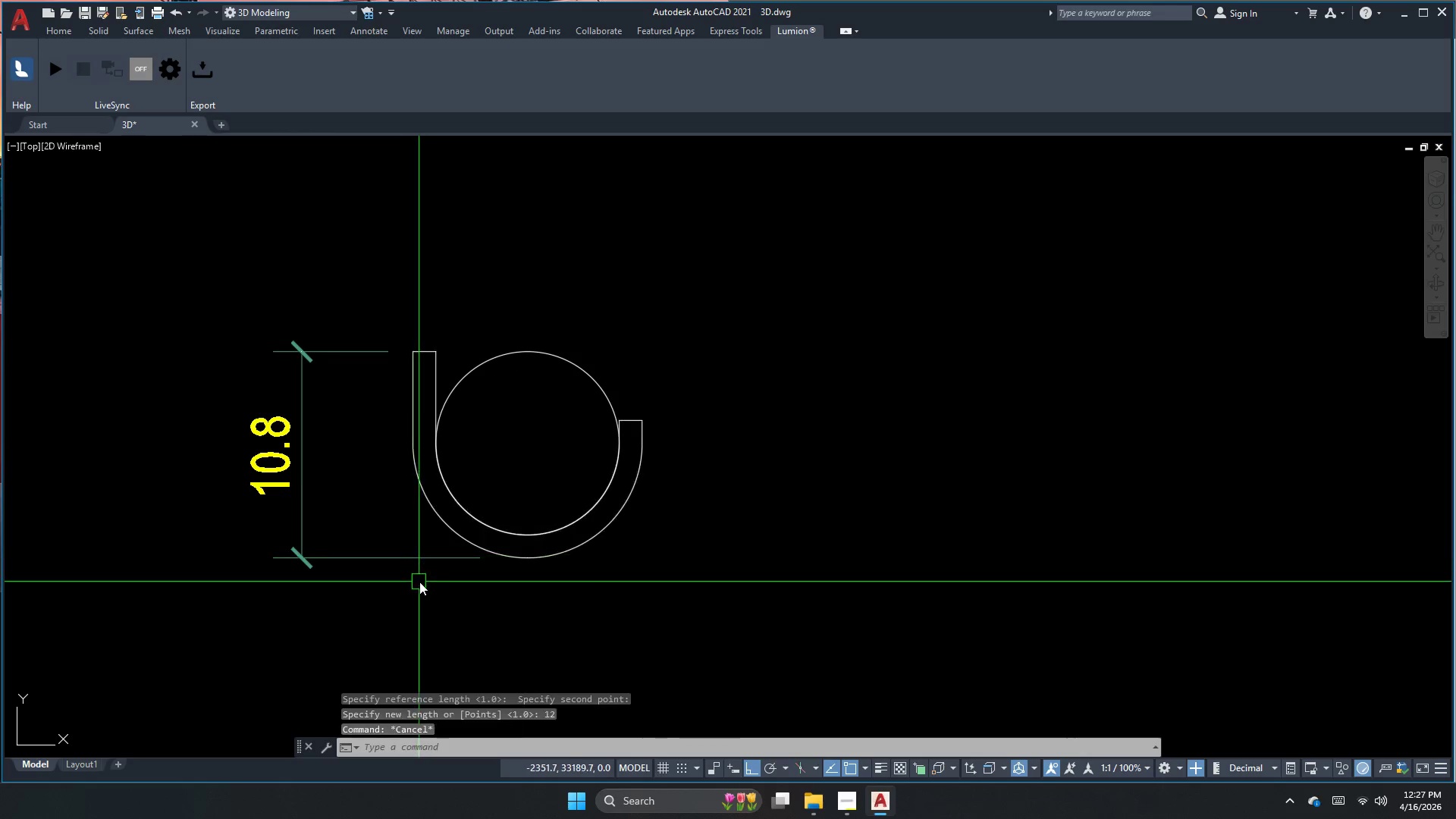 
left_click_drag(start_coordinate=[419, 582], to_coordinate=[405, 551])
 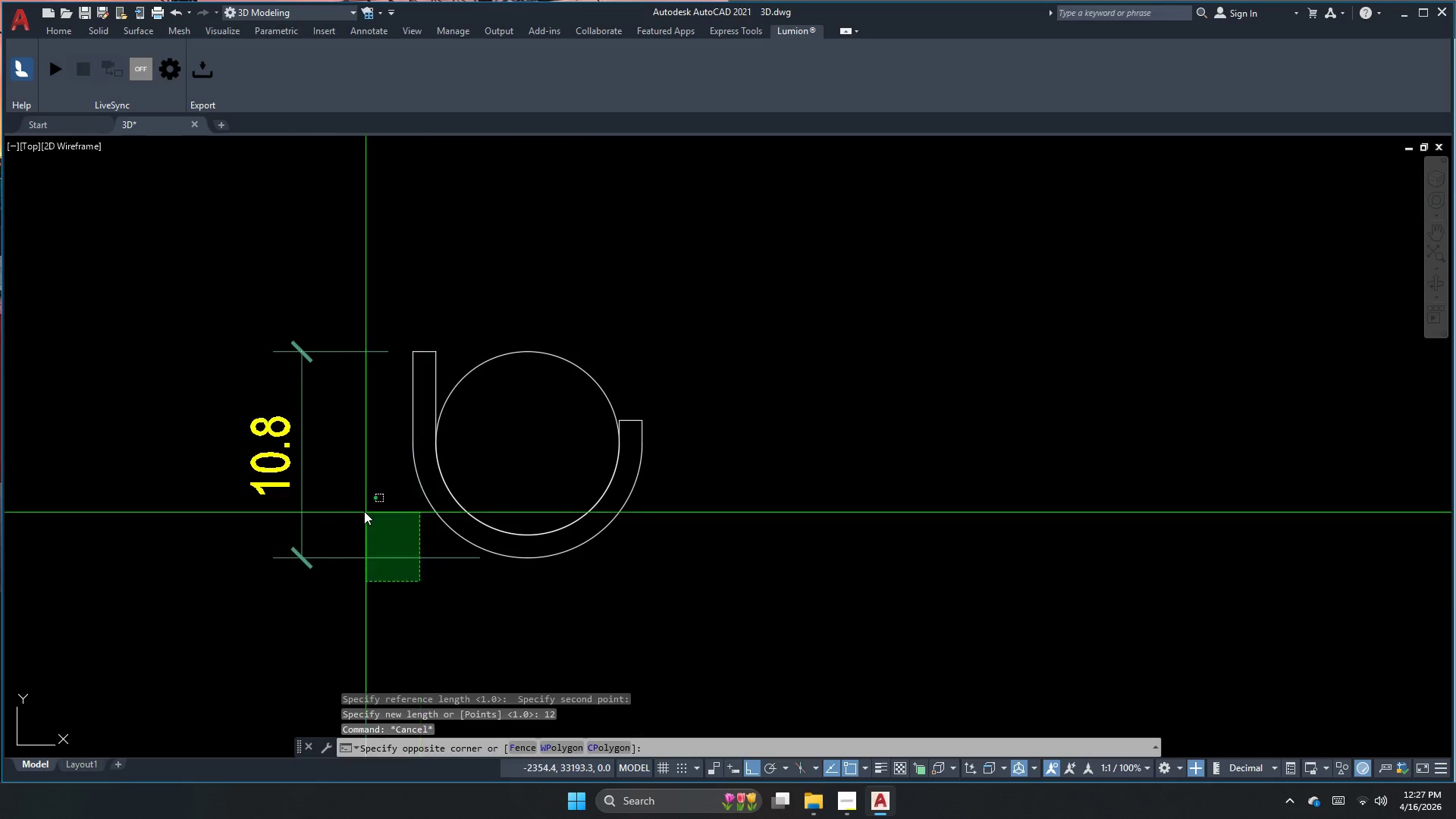 
double_click([364, 510])
 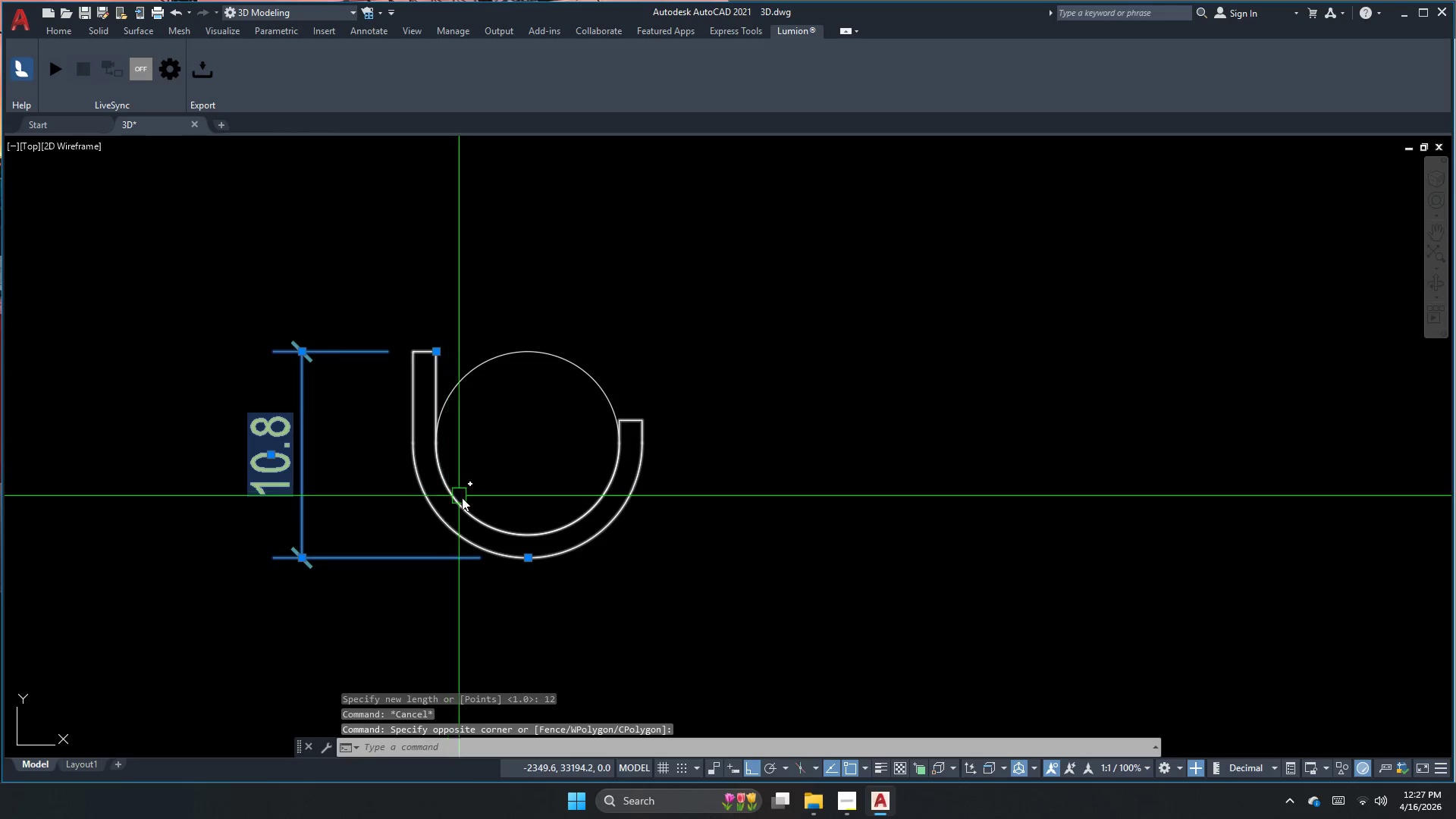 
key(Space)
 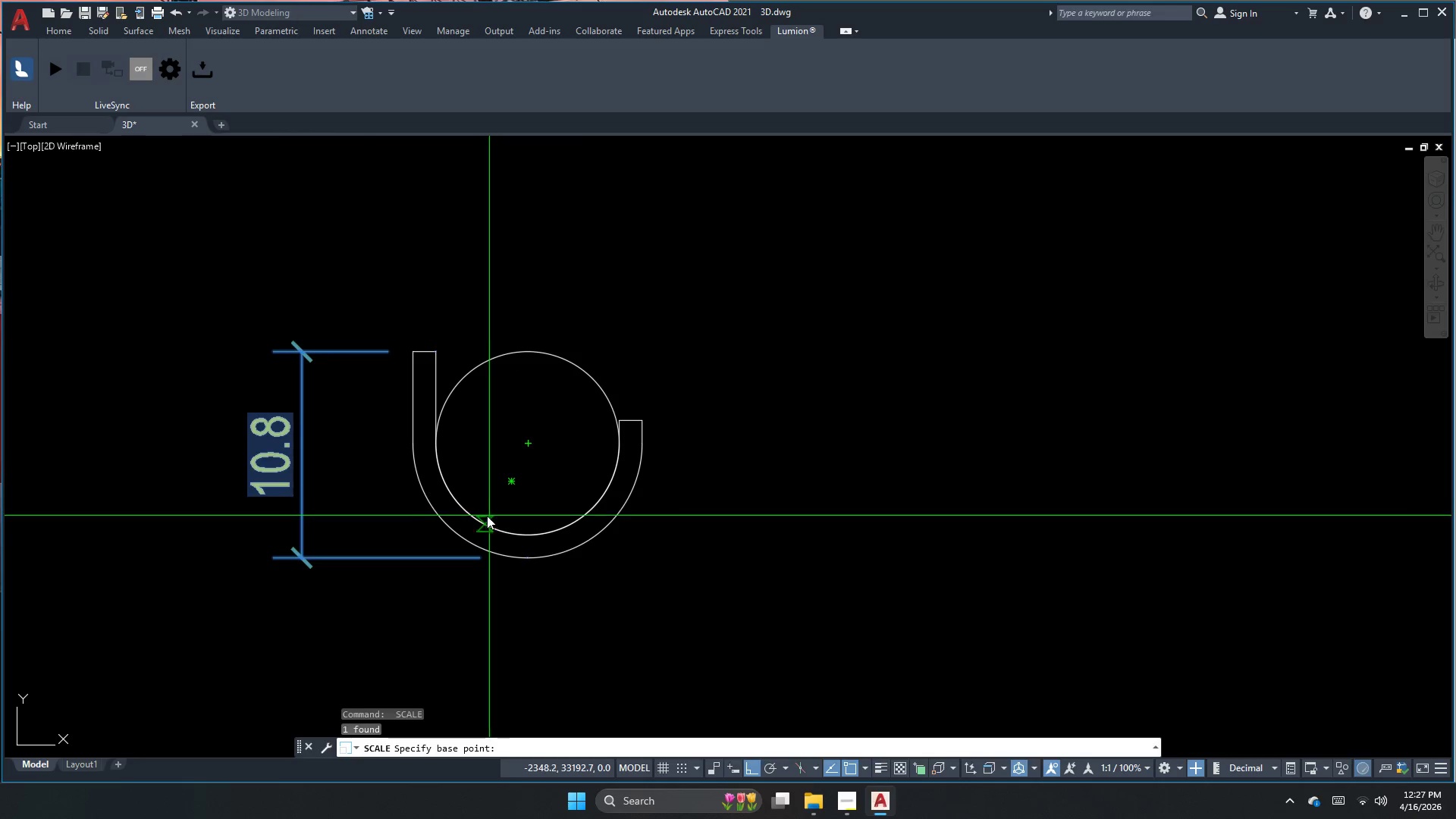 
key(Escape)
 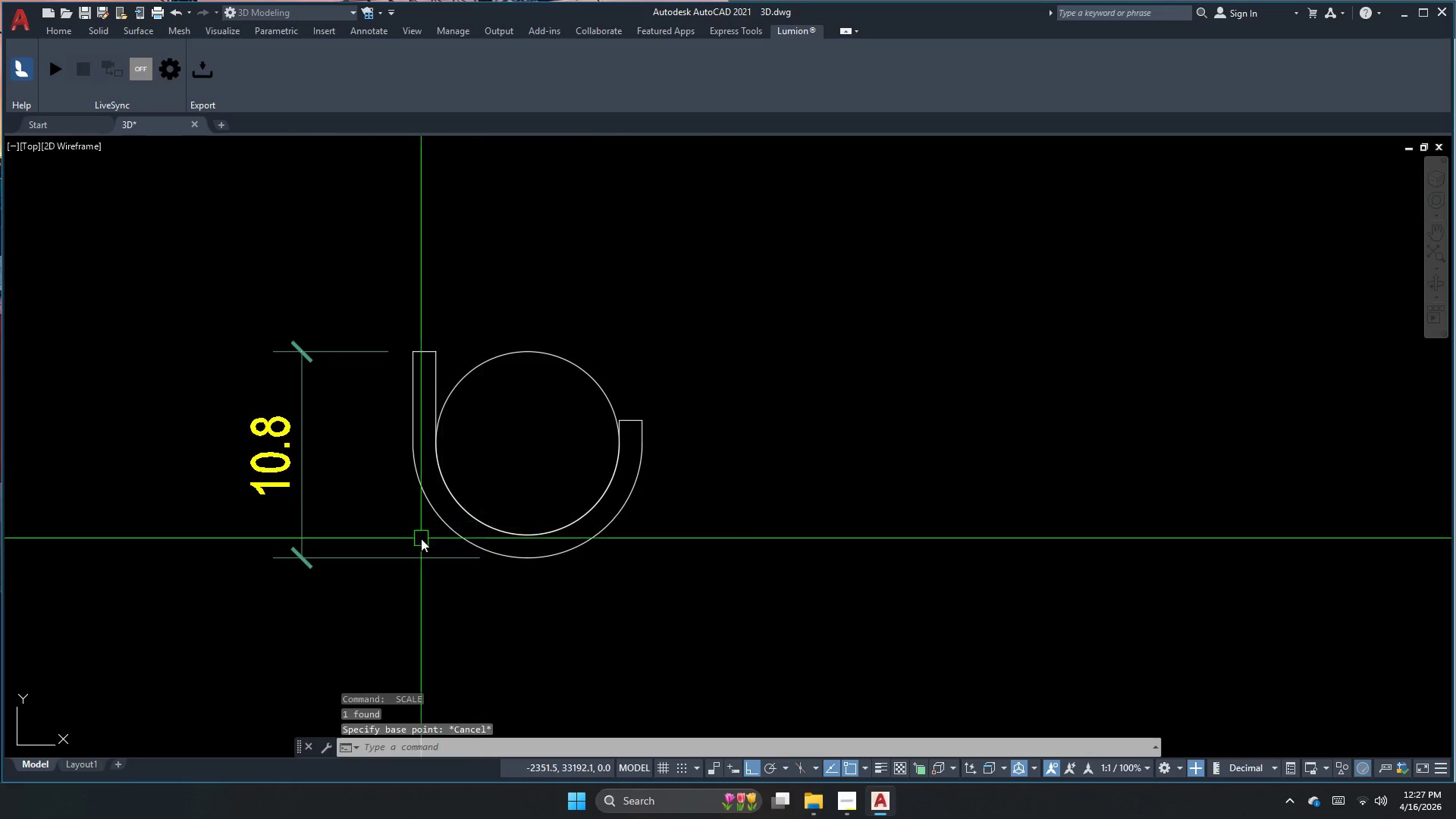 
left_click([414, 545])
 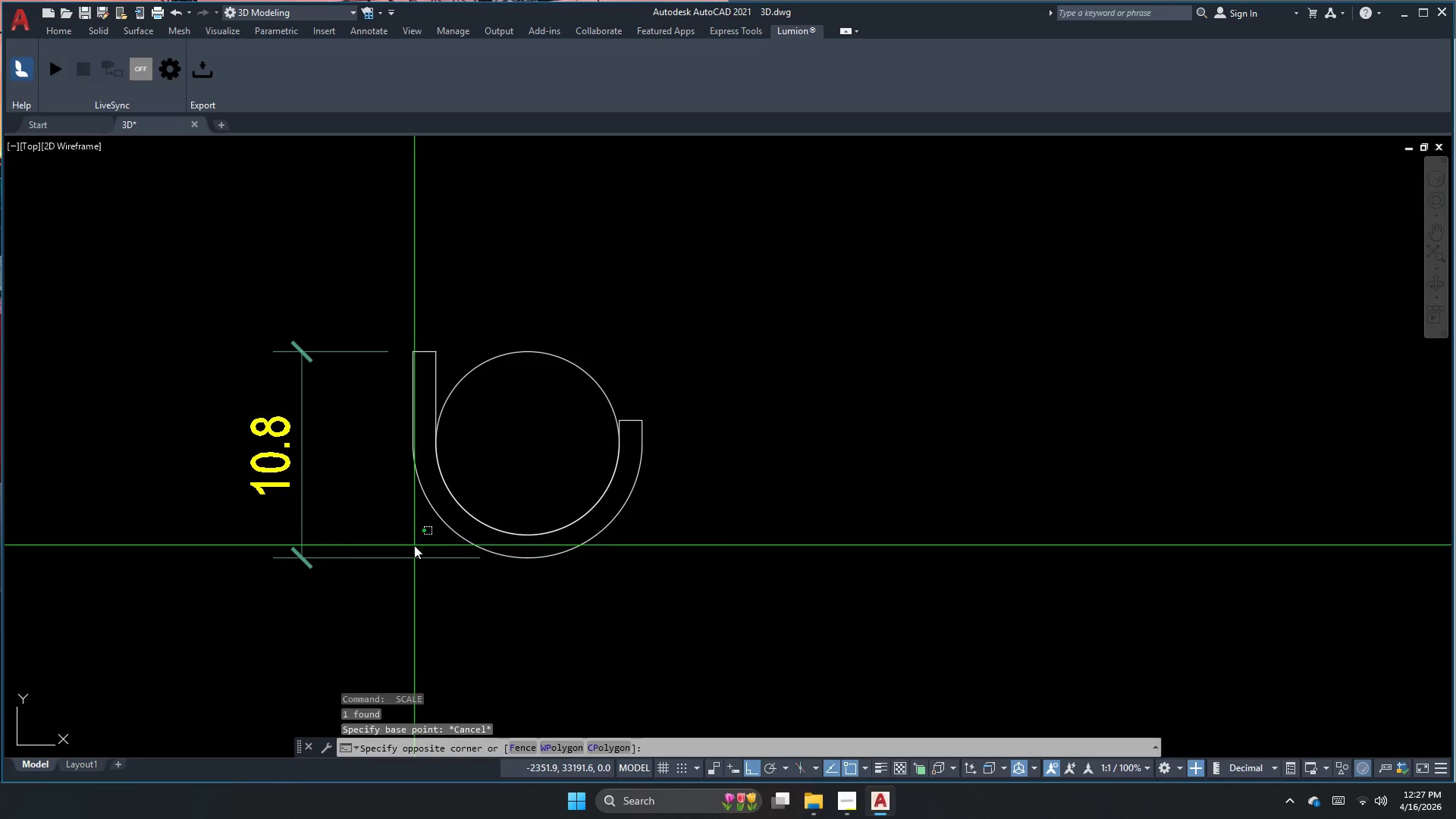 
left_click_drag(start_coordinate=[397, 572], to_coordinate=[391, 588])
 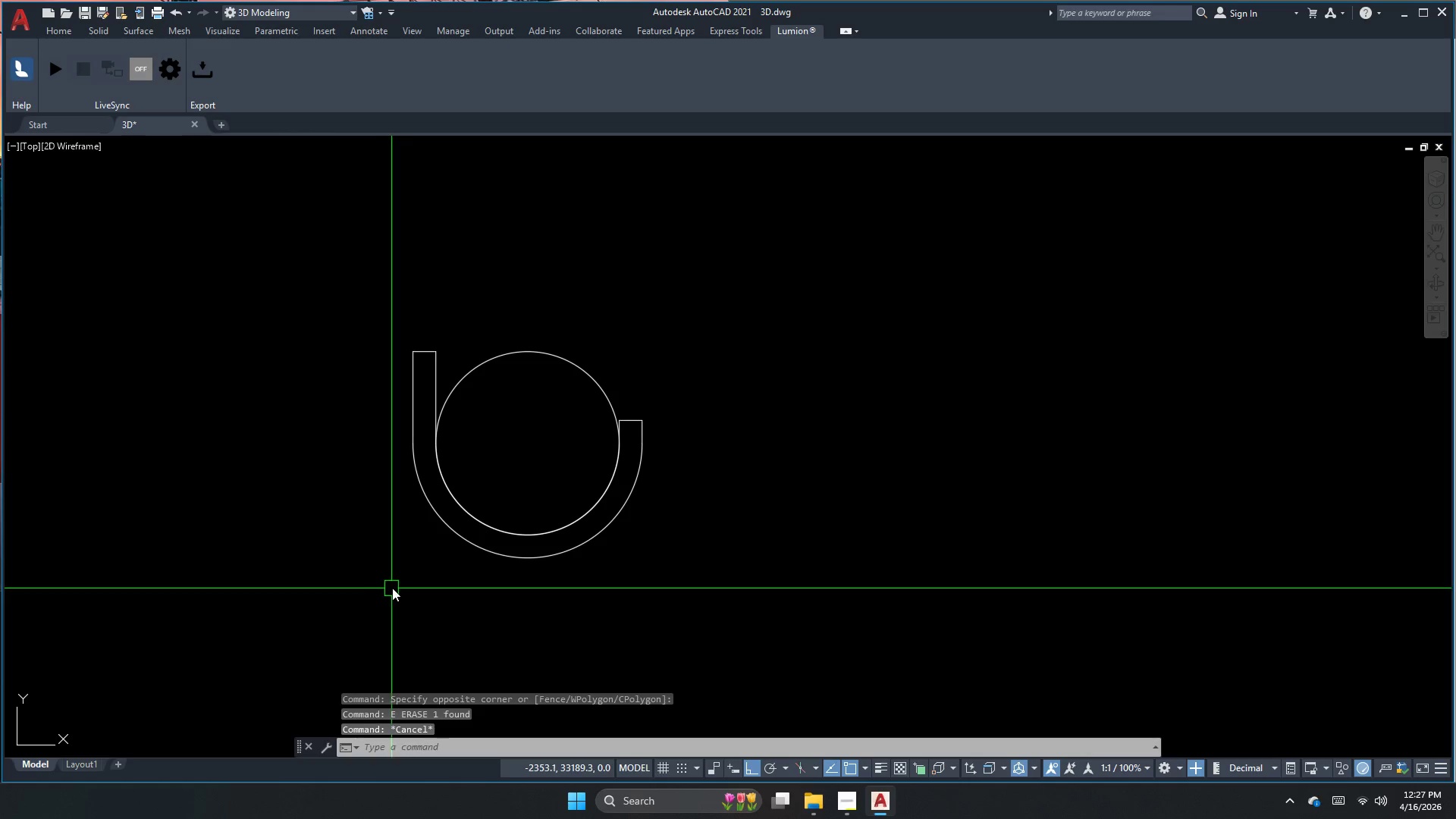 
type(e )
key(Escape)
type(dli )
 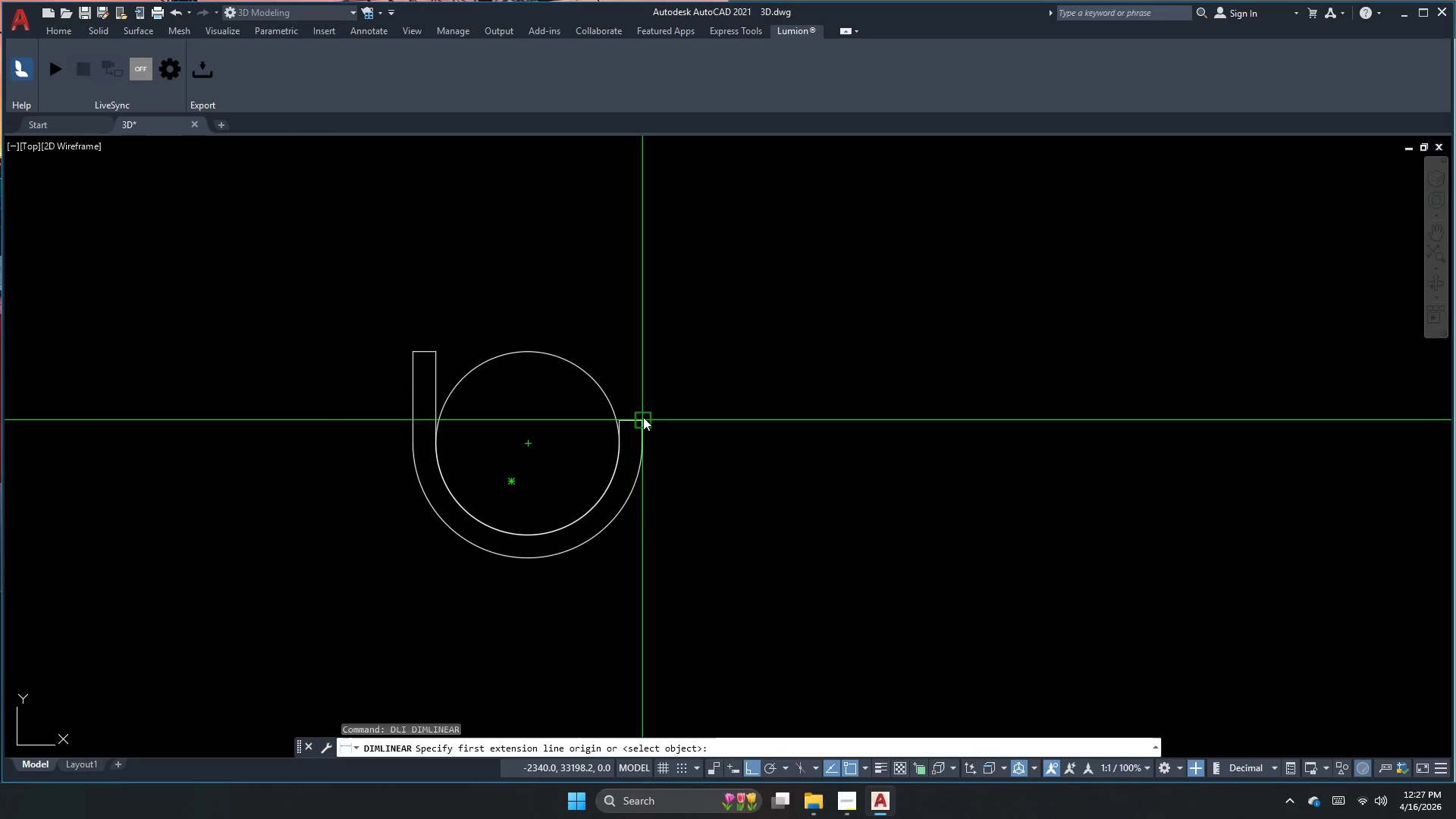 
left_click_drag(start_coordinate=[643, 417], to_coordinate=[642, 410])
 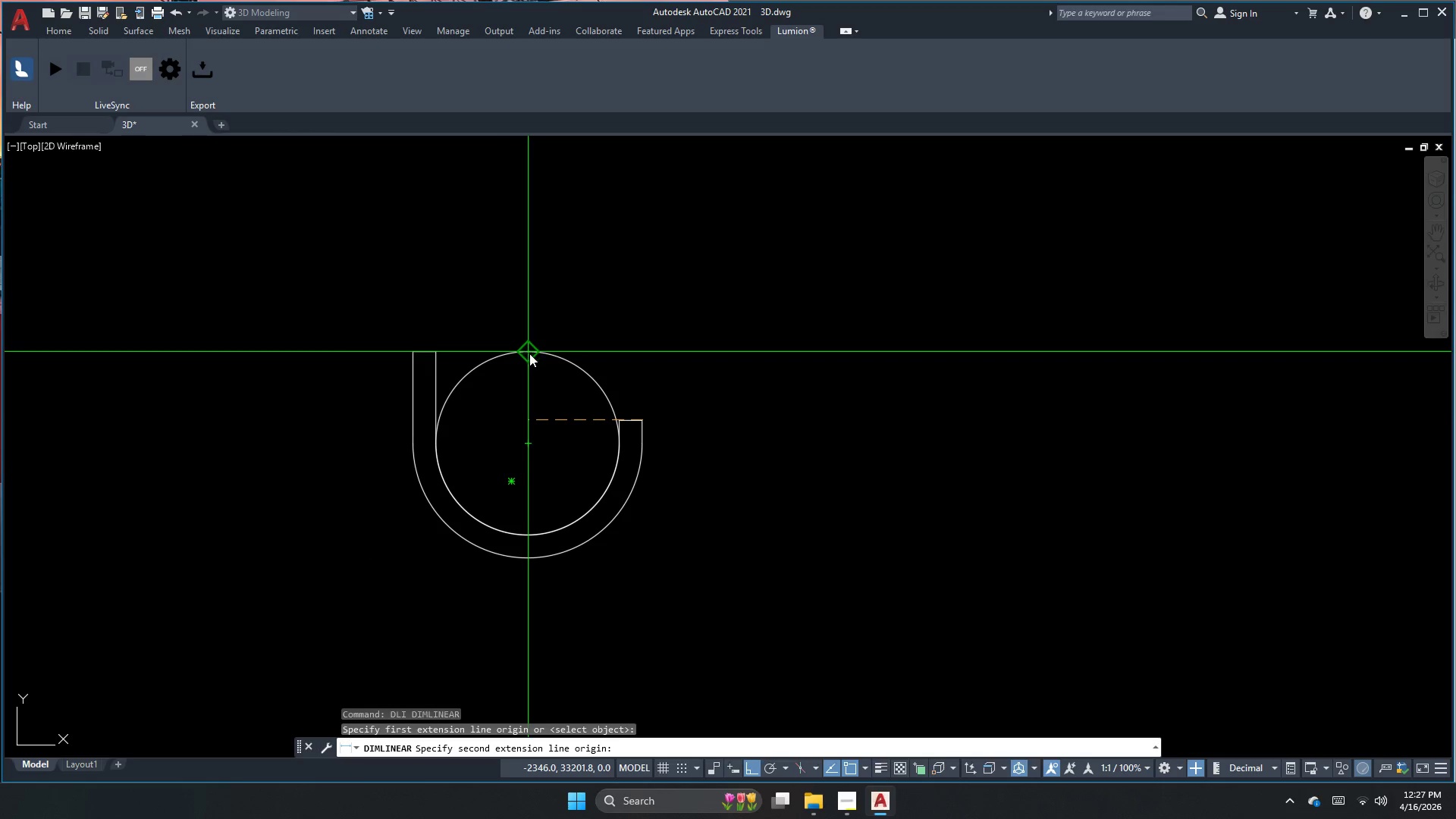 
left_click([534, 353])
 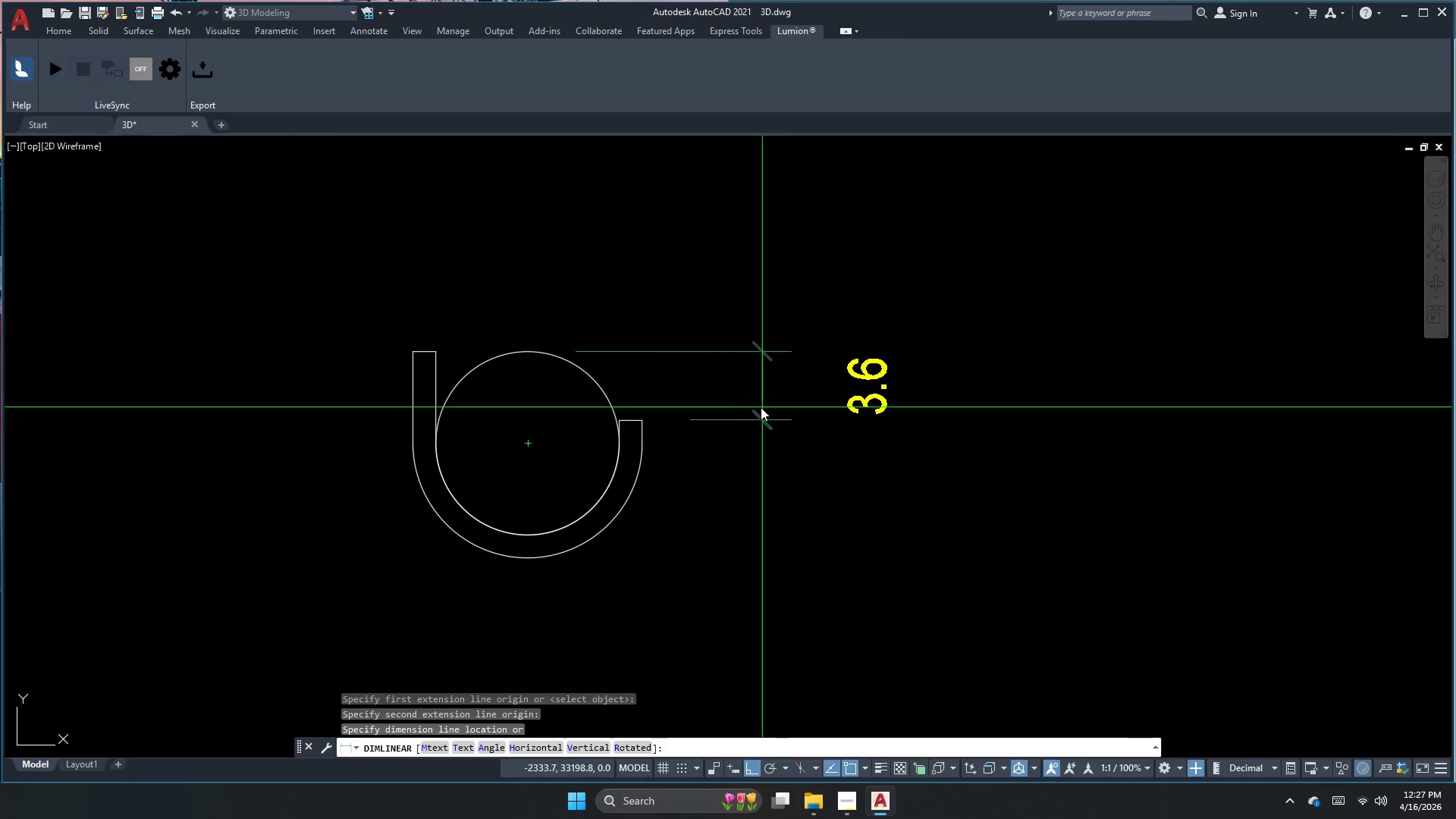 
key(Escape)
 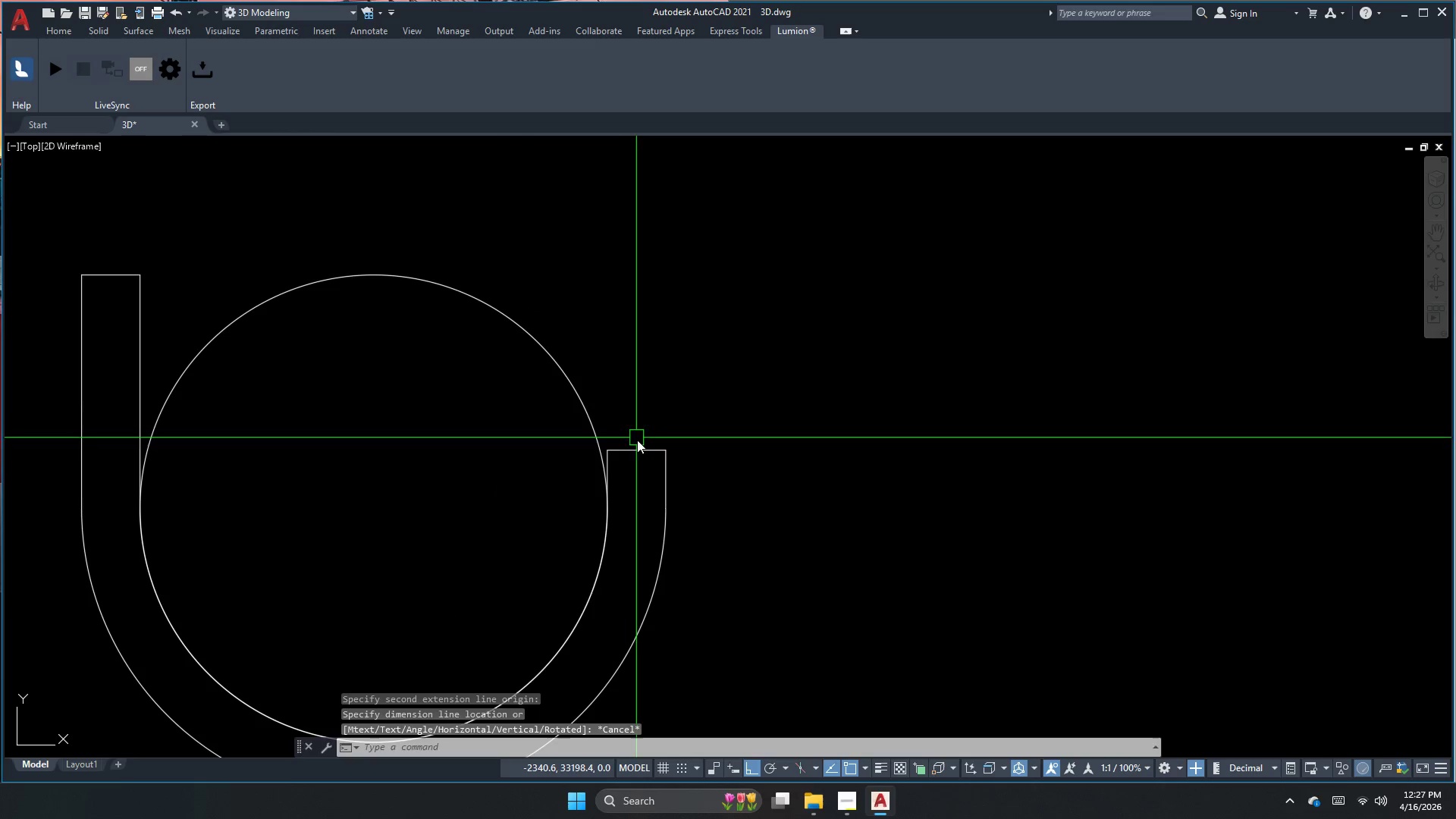 
key(Space)
 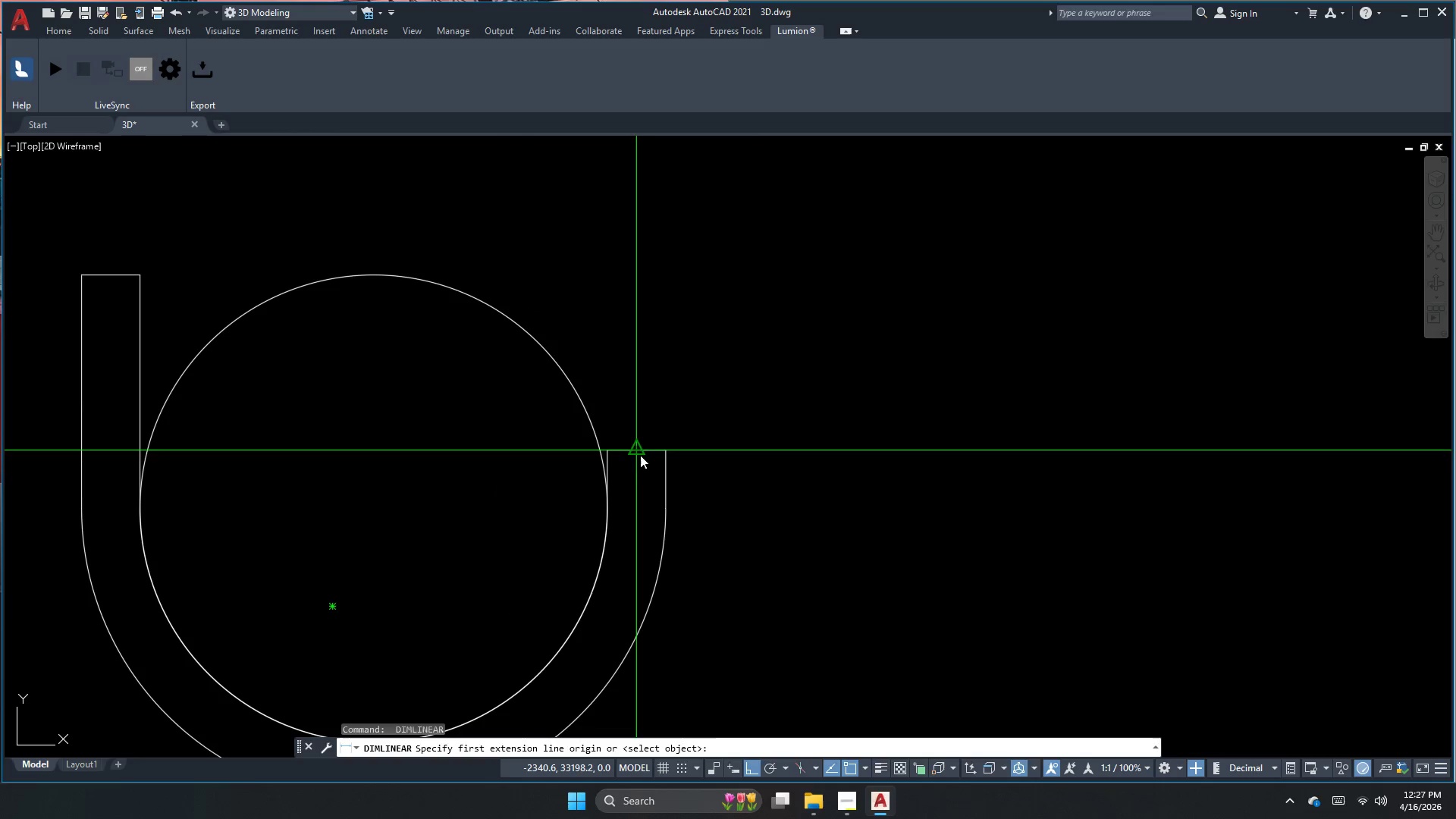 
scroll: coordinate [623, 403], scroll_direction: up, amount: 2.0
 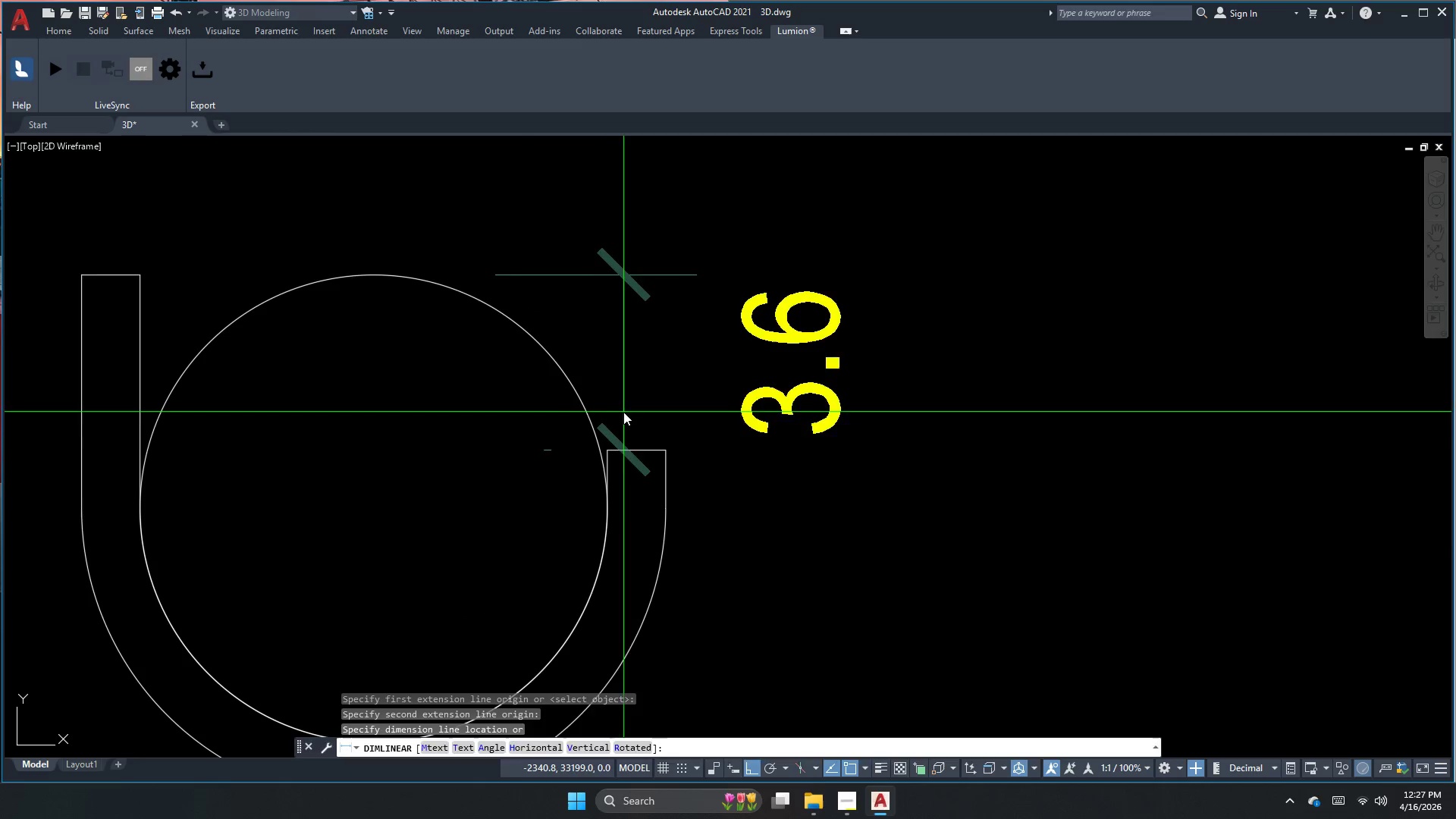 
key(Space)
 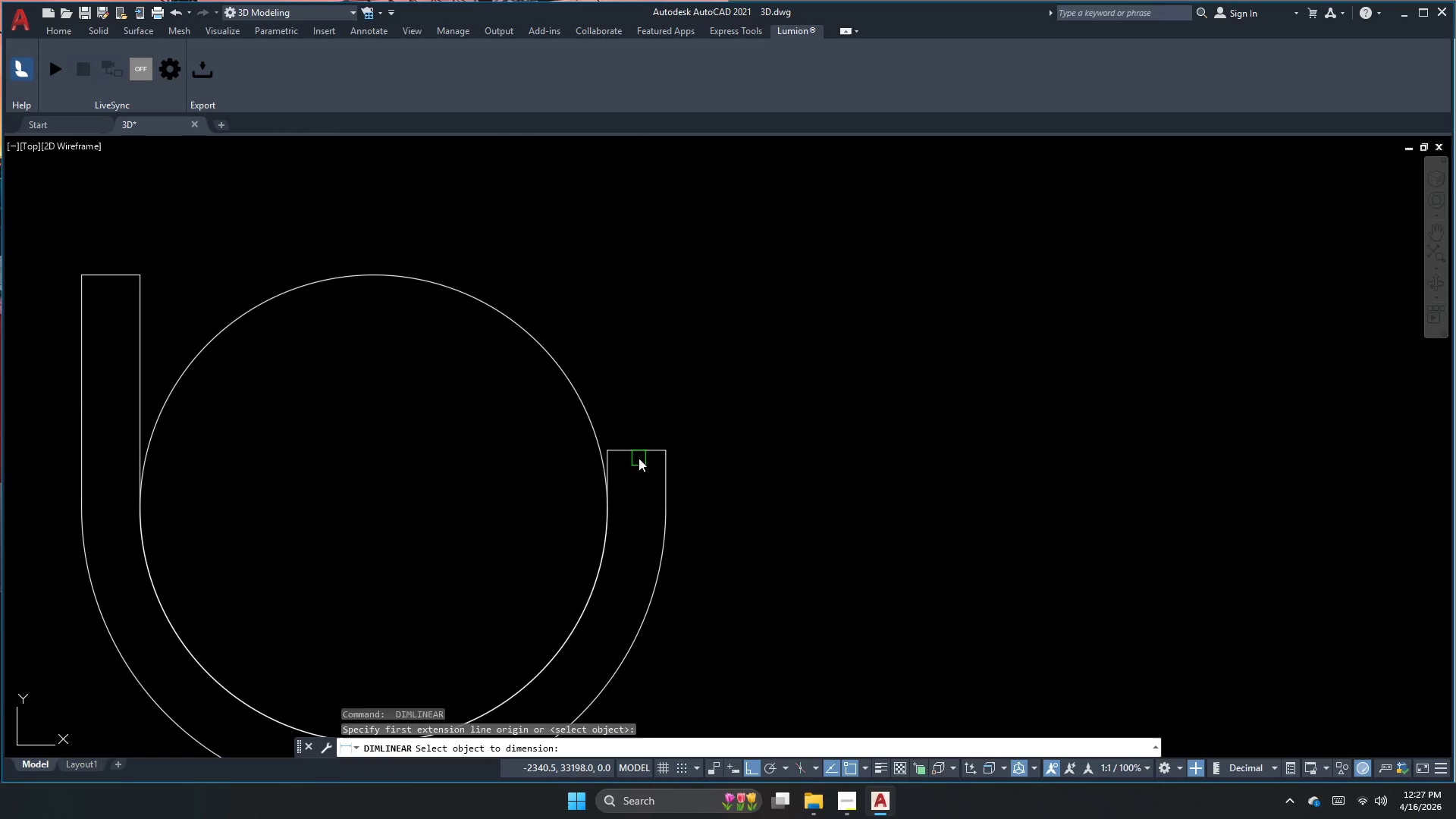 
left_click_drag(start_coordinate=[639, 457], to_coordinate=[641, 450])
 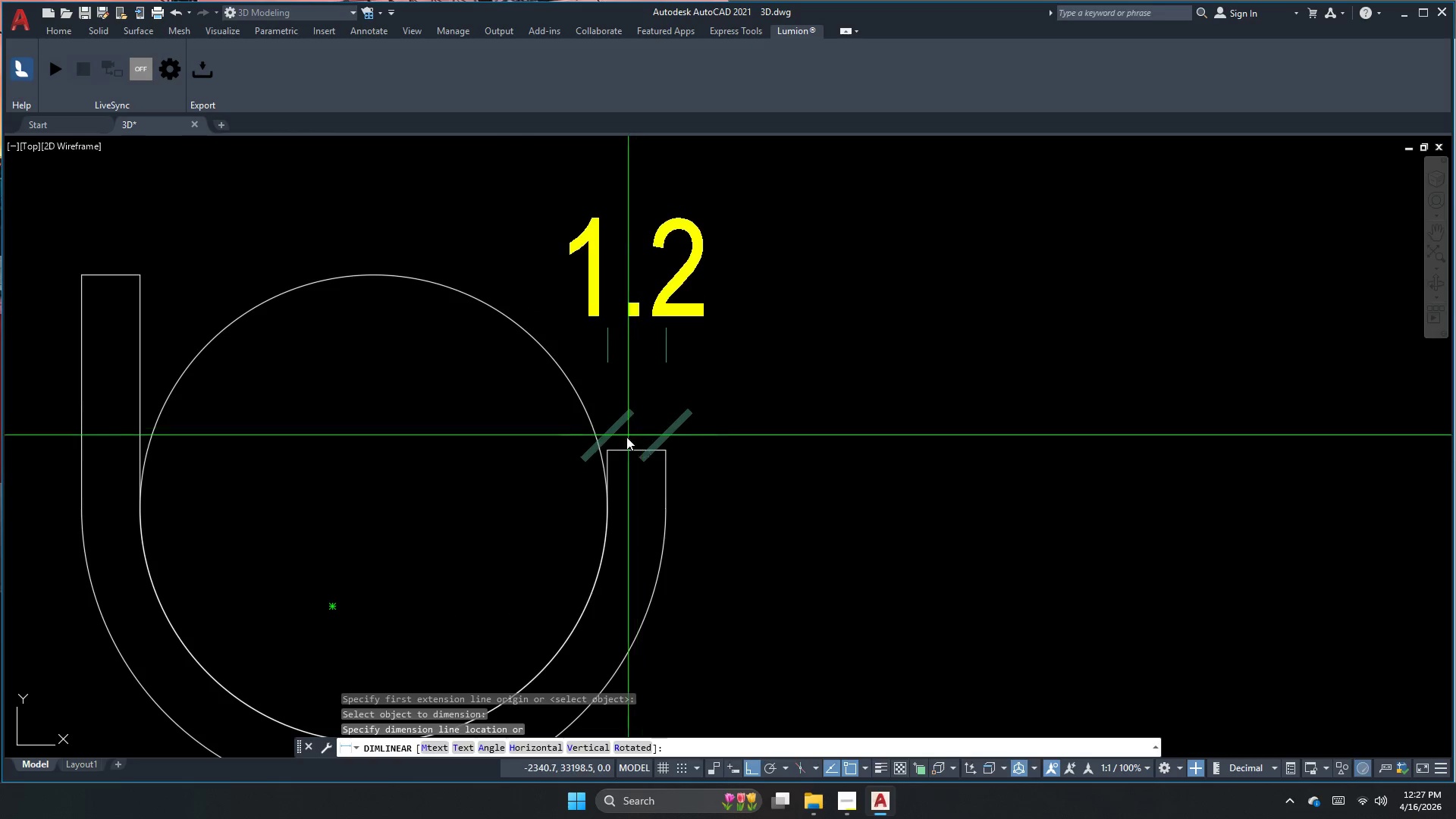 
scroll: coordinate [617, 433], scroll_direction: down, amount: 1.0
 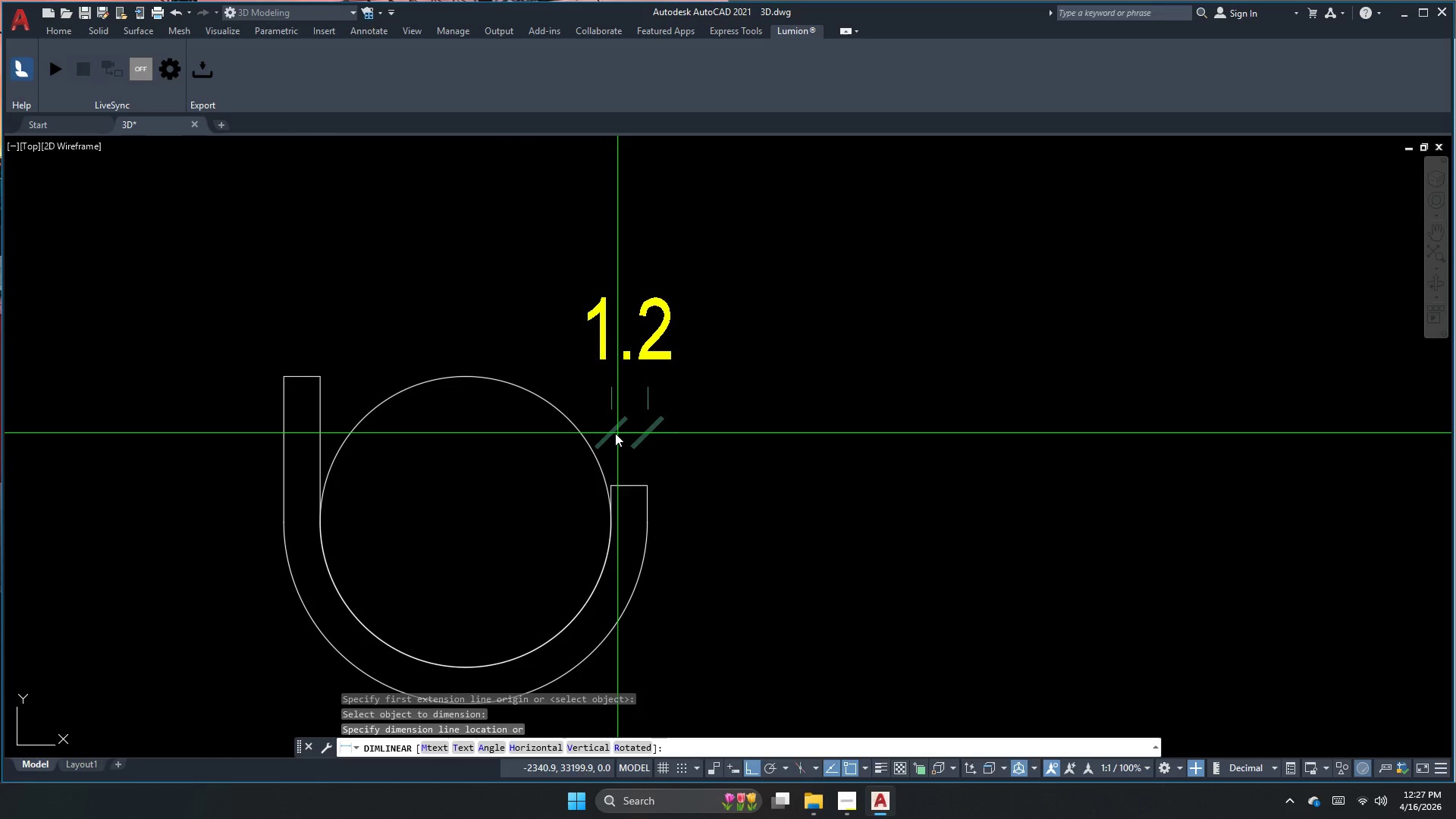 
key(Escape)
 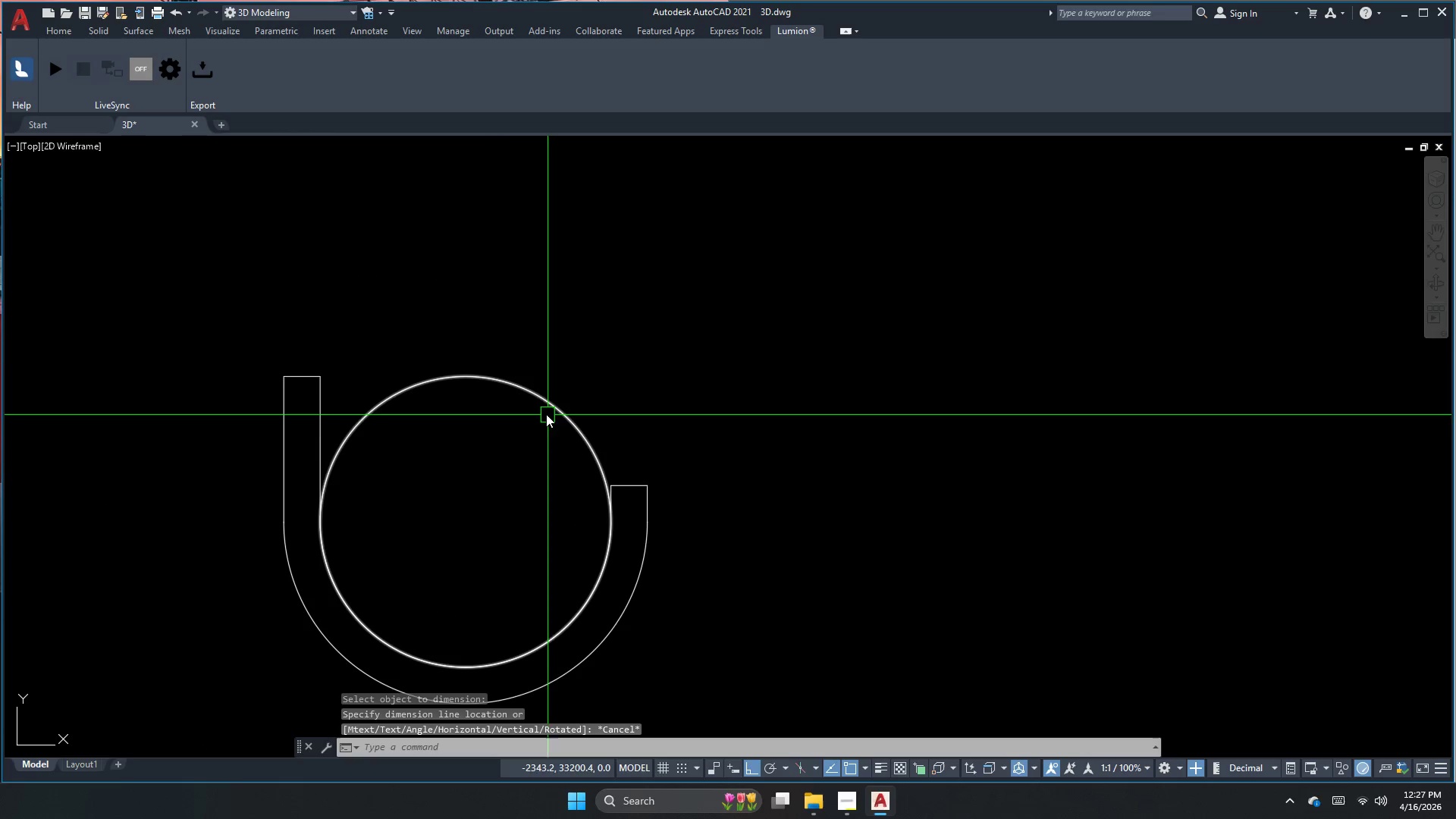 
key(Space)
 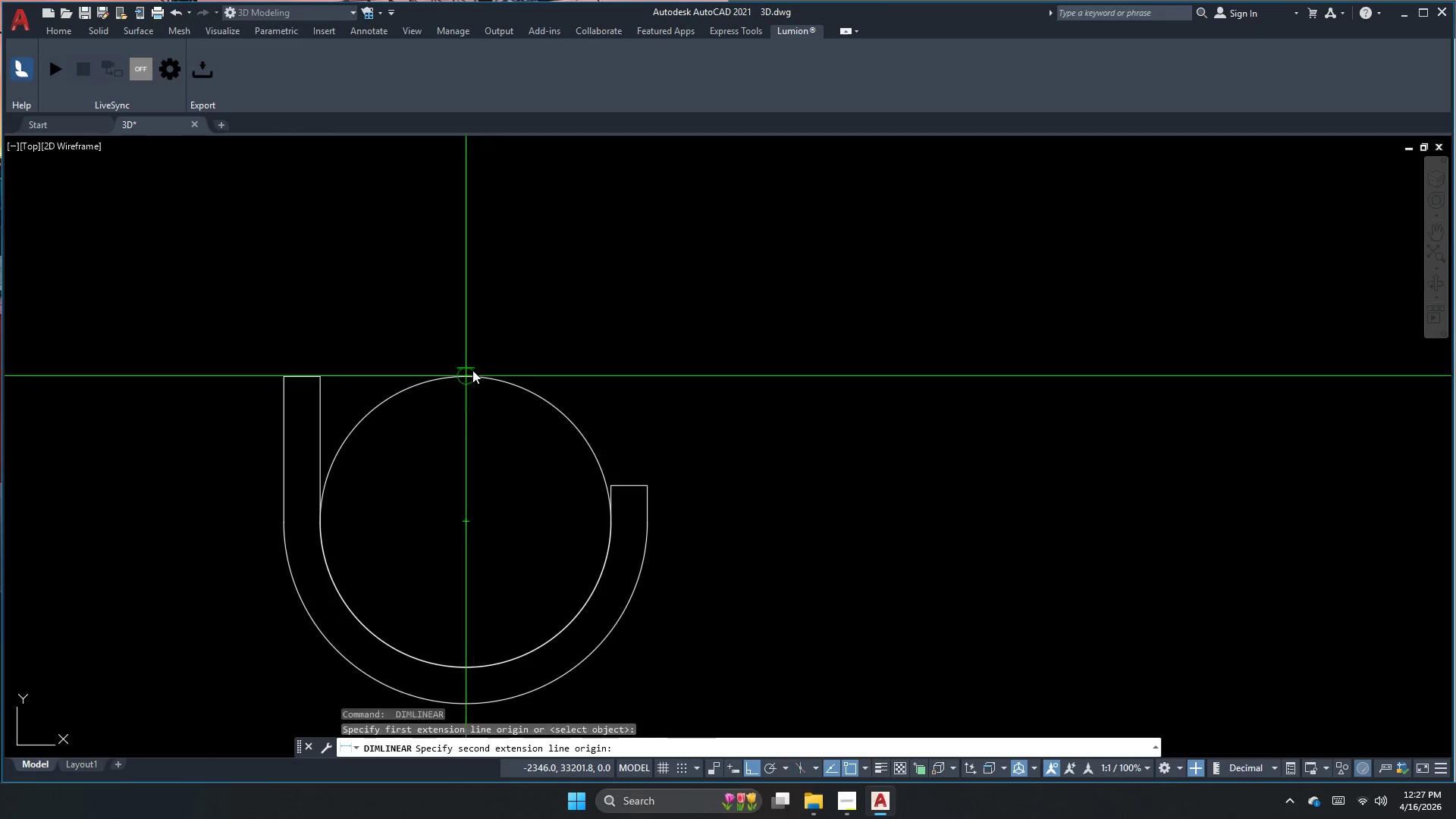 
key(Escape)
 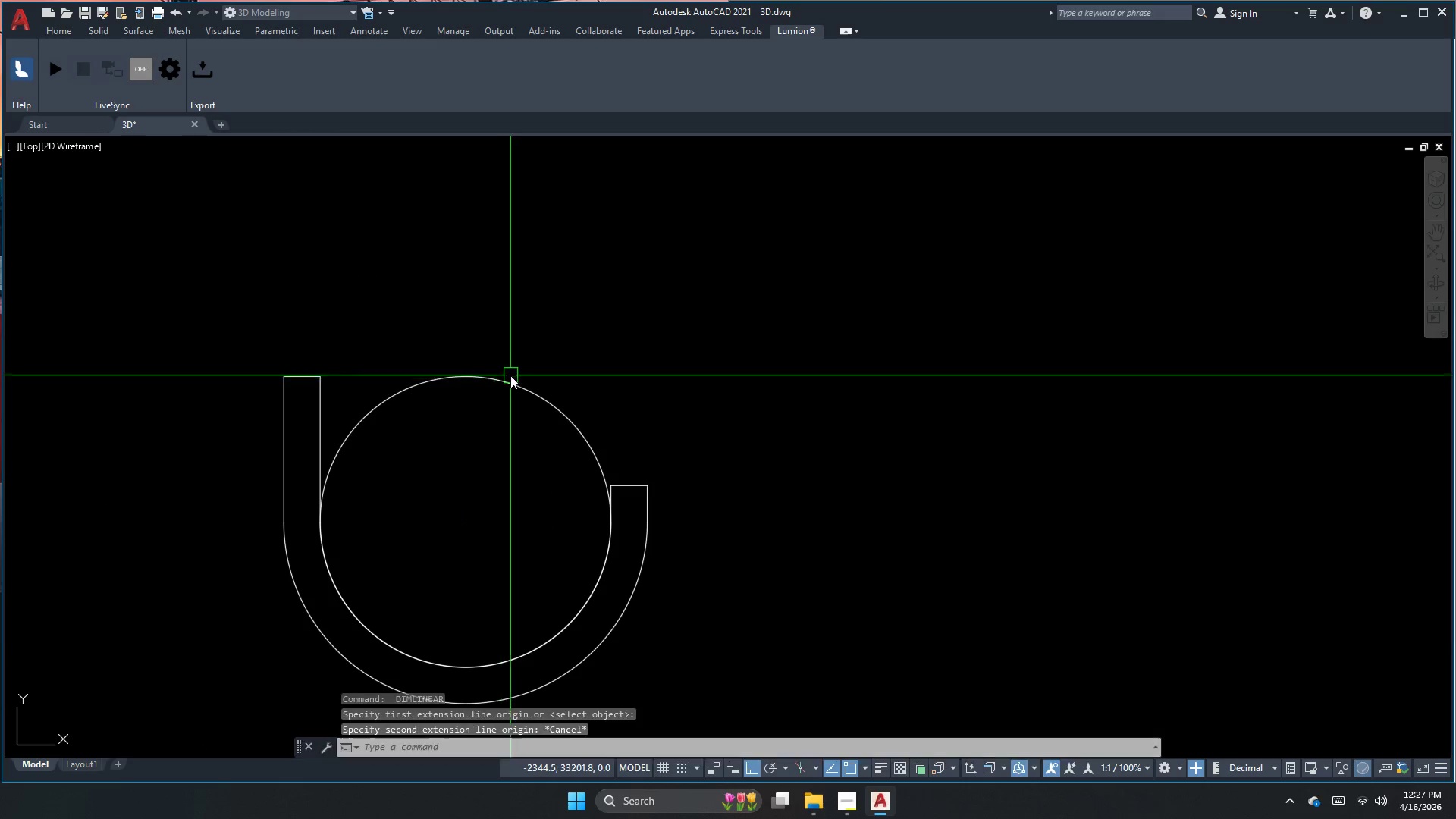 
key(Space)
 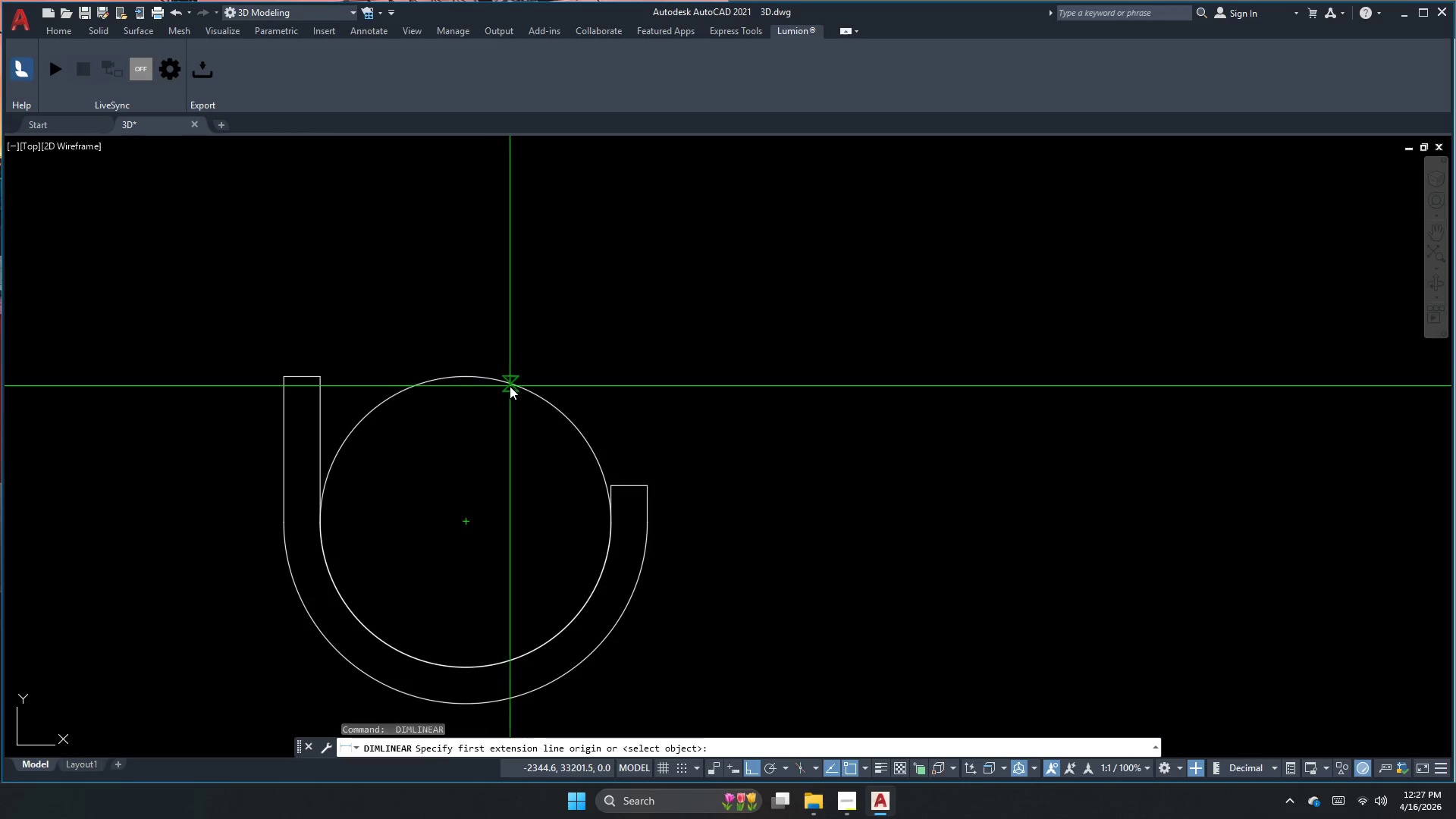 
key(Space)
 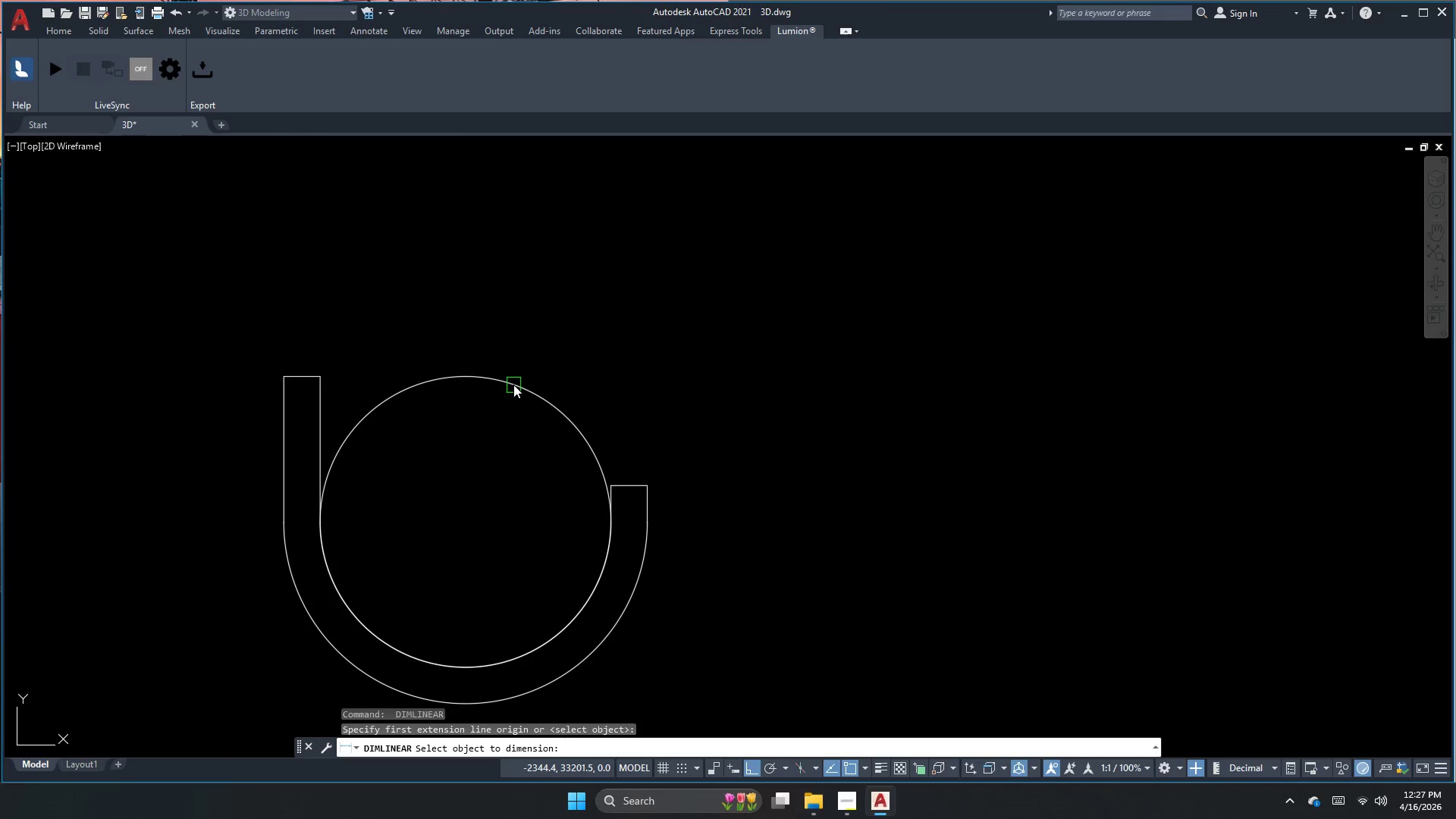 
left_click_drag(start_coordinate=[515, 382], to_coordinate=[518, 371])
 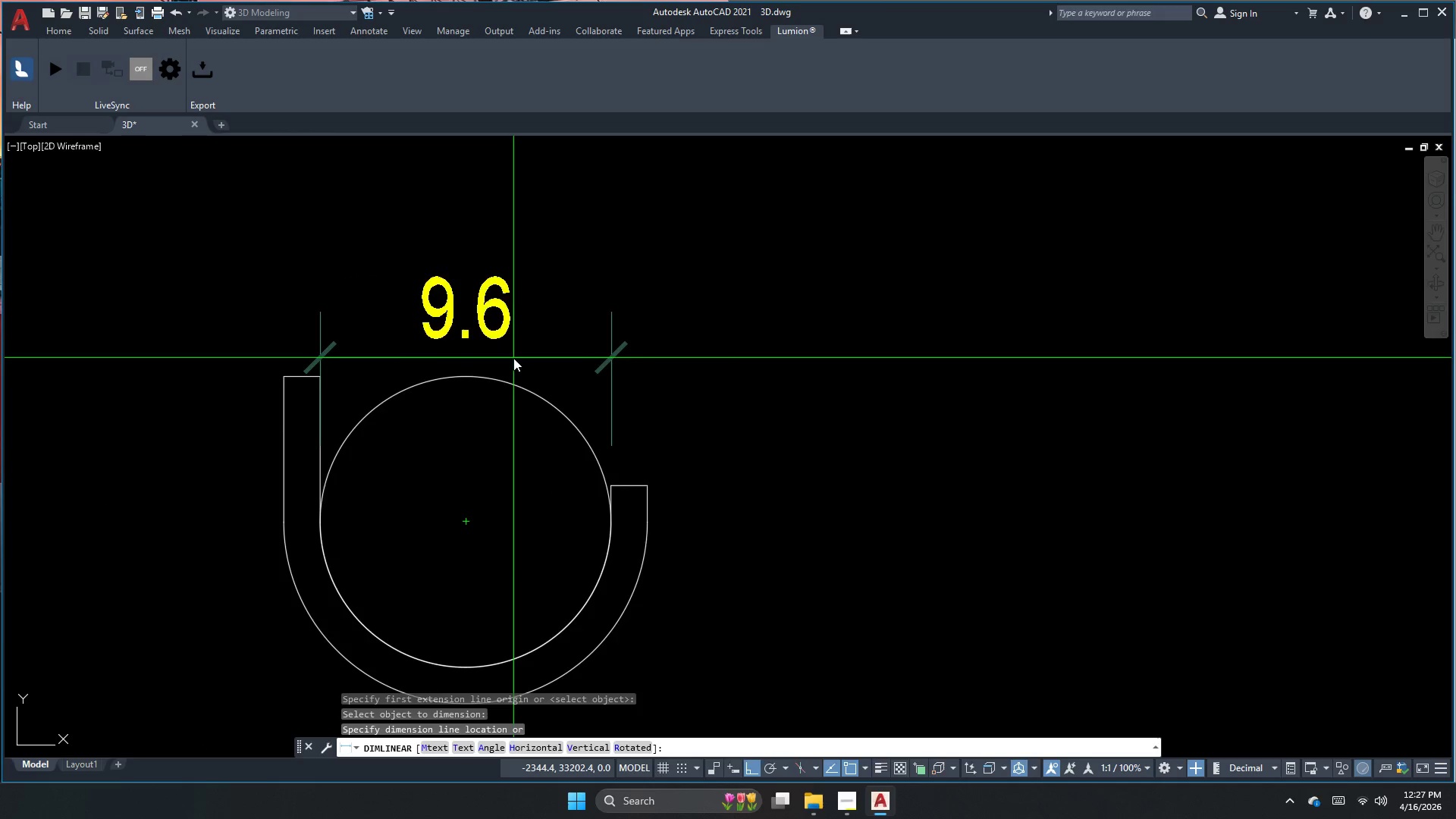 
scroll: coordinate [513, 358], scroll_direction: down, amount: 2.0
 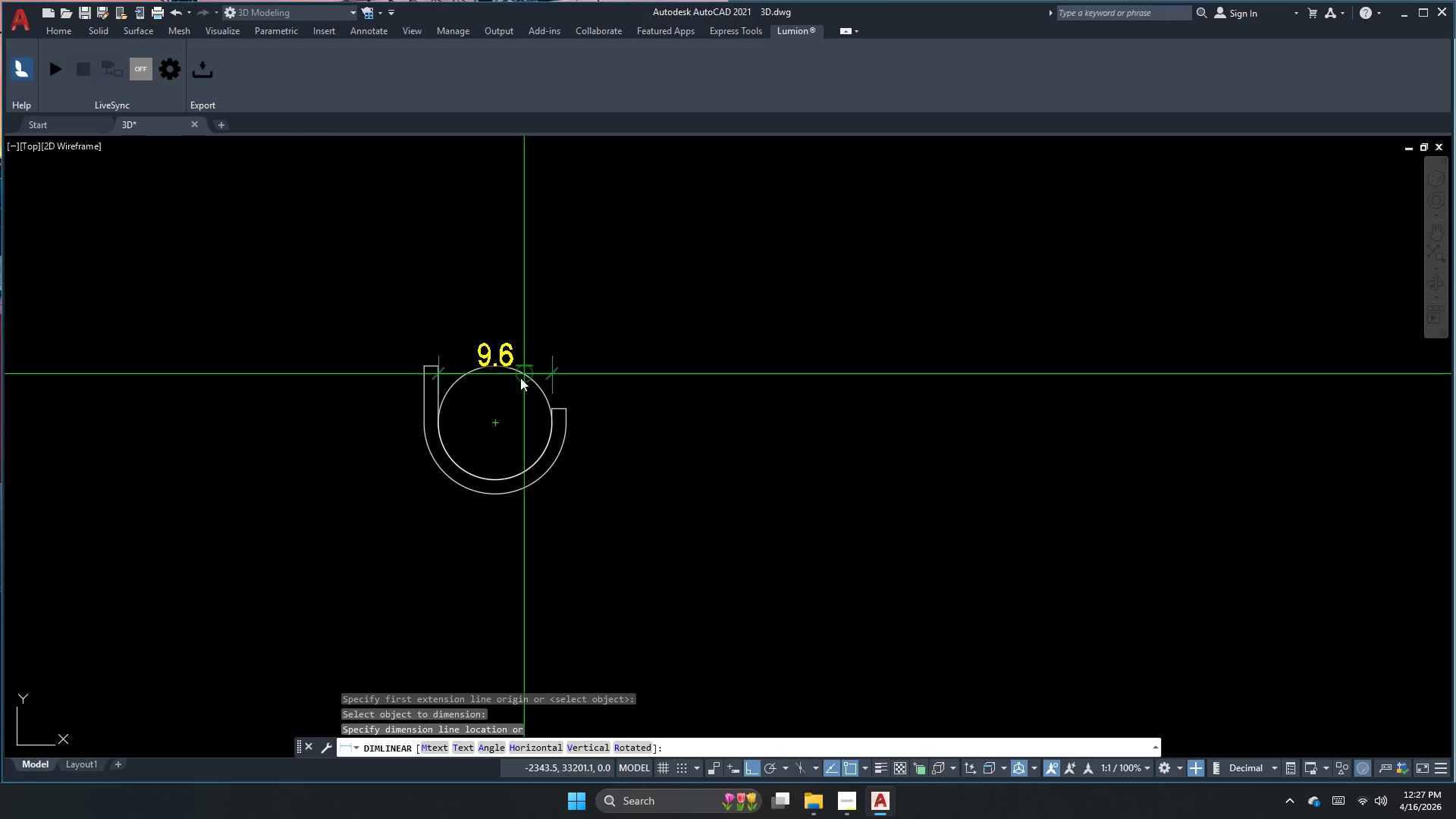 
scroll: coordinate [488, 419], scroll_direction: up, amount: 1.0
 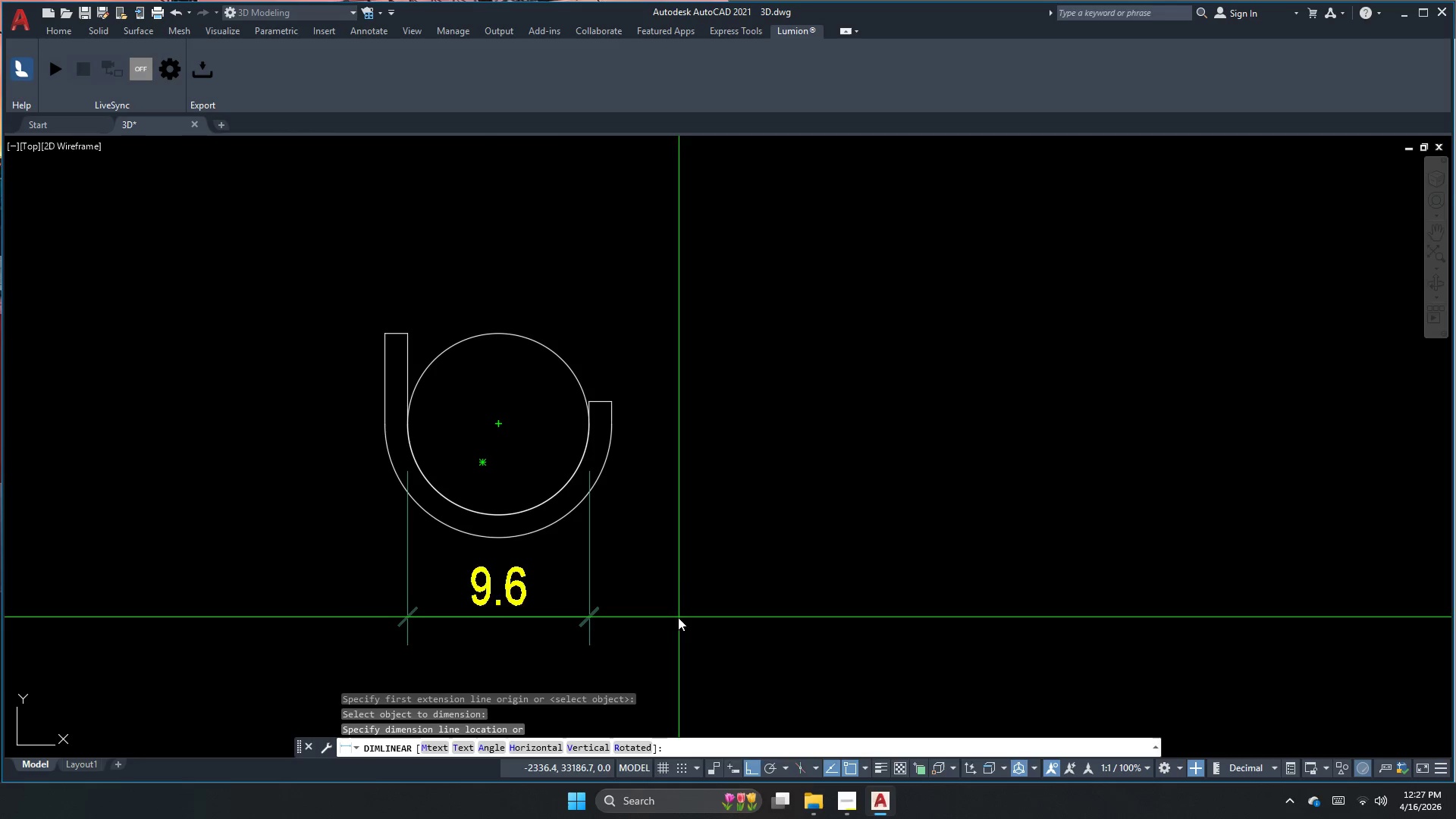 
key(Escape)
 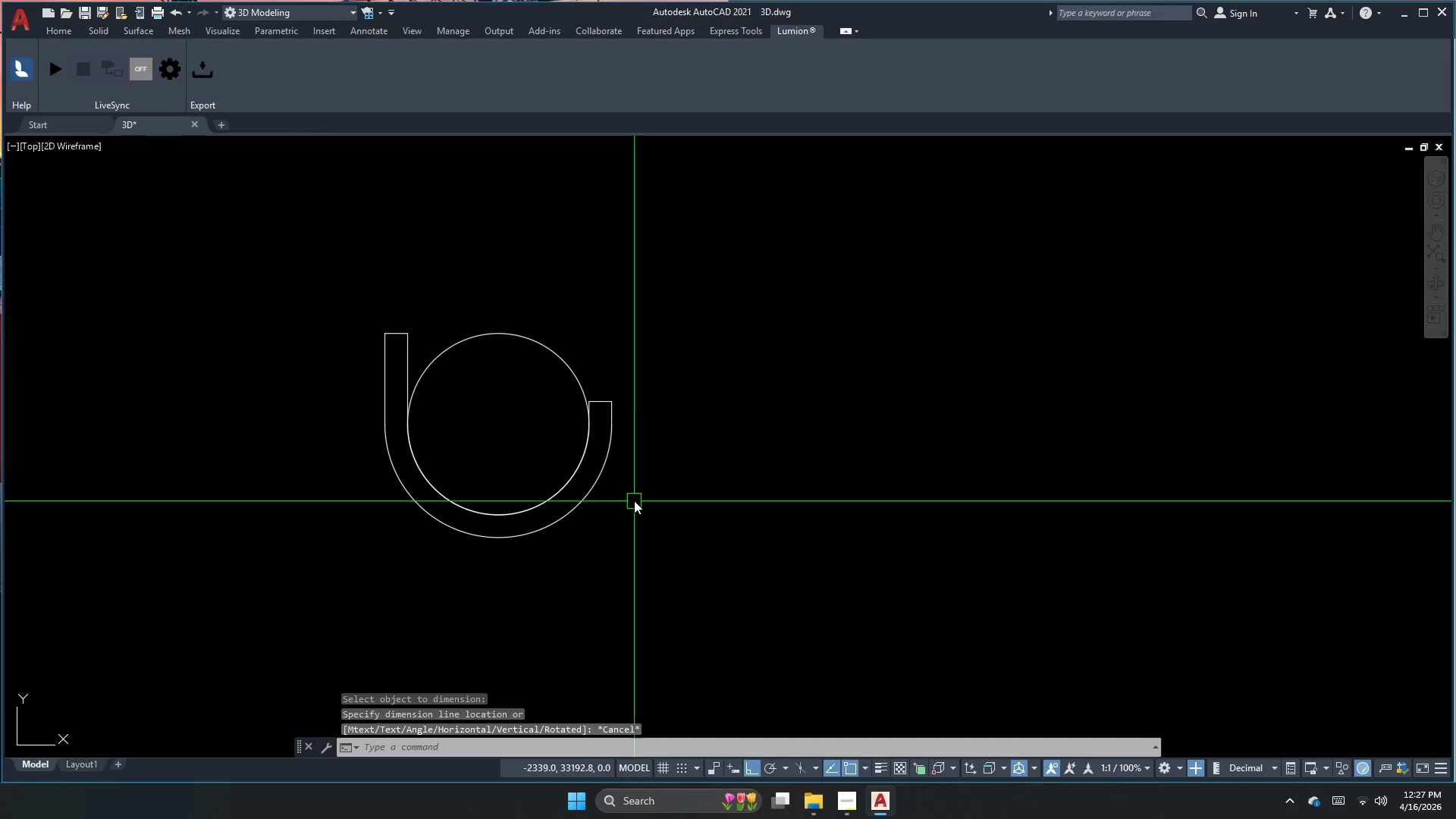 
left_click([586, 482])
 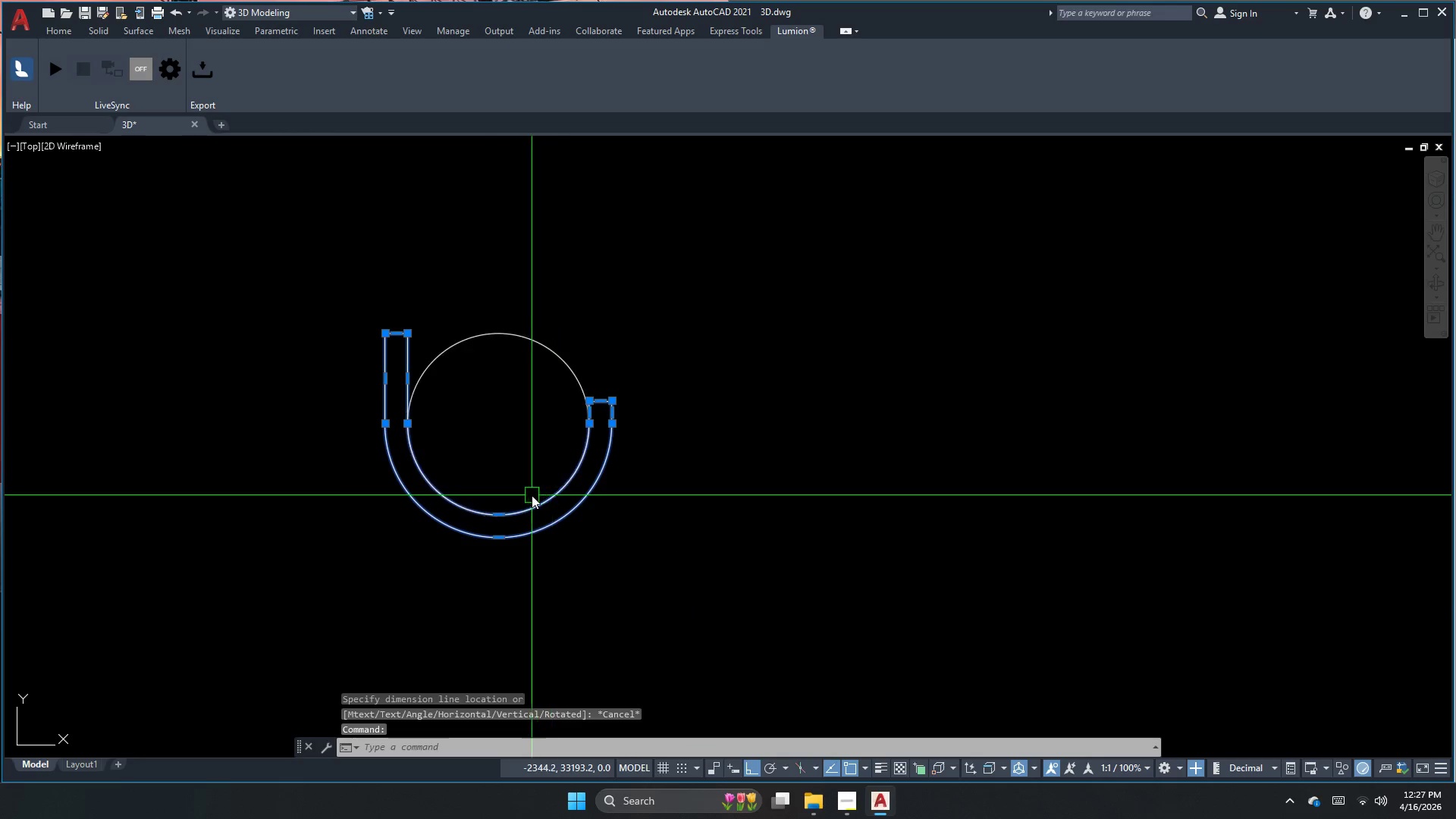 
key(Escape)
 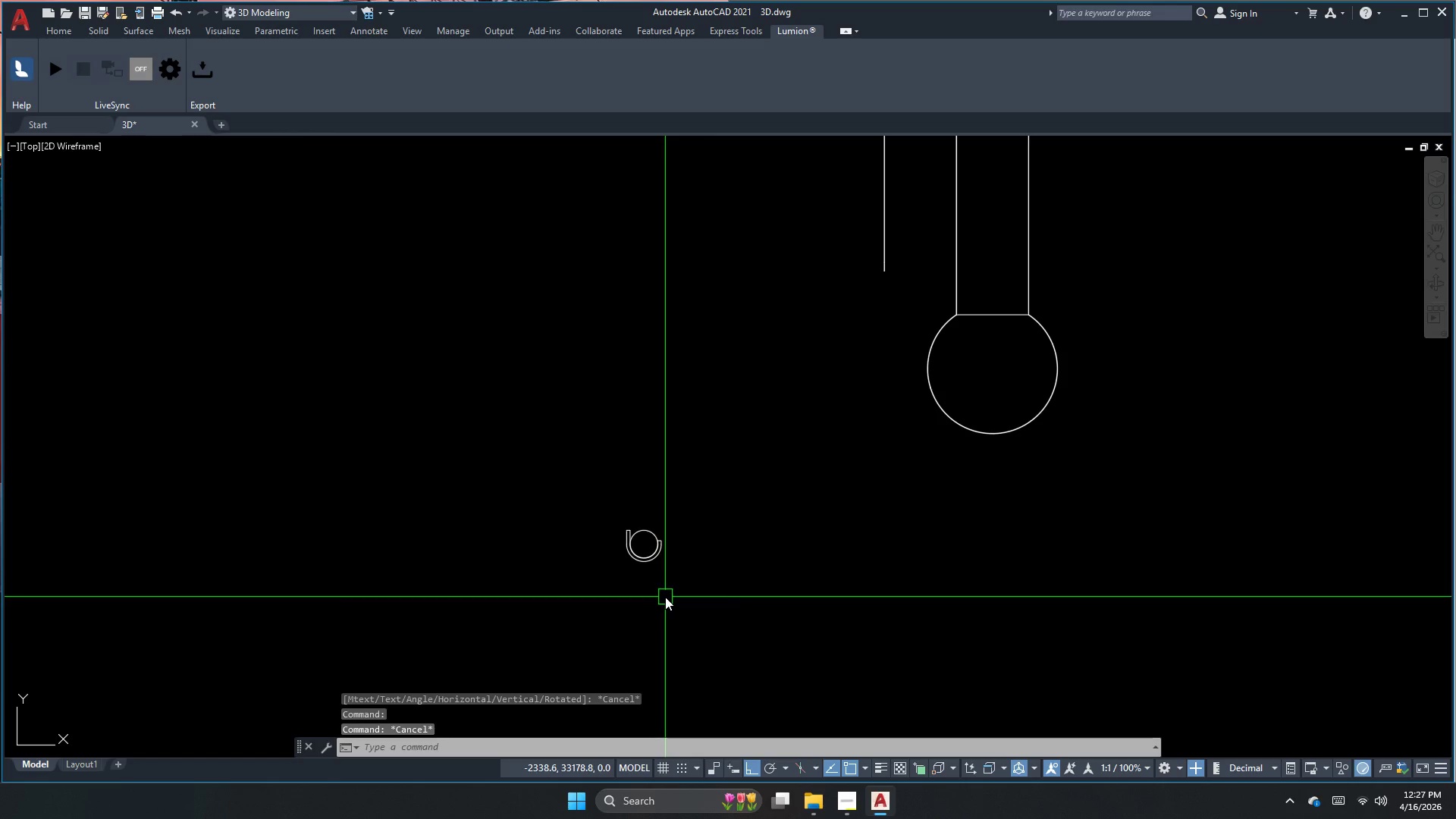 
scroll: coordinate [660, 607], scroll_direction: down, amount: 6.0
 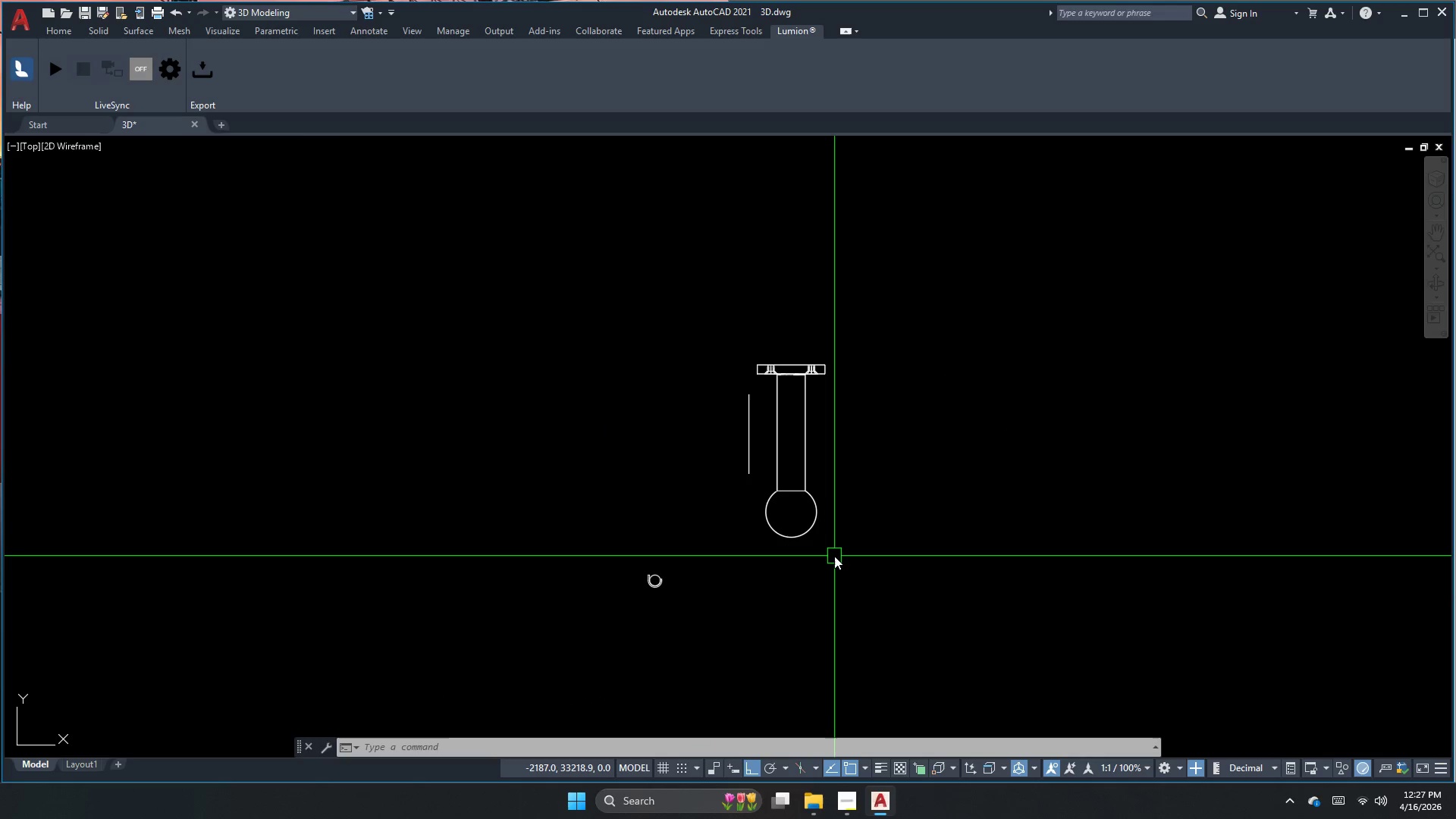 
wait(7.01)
 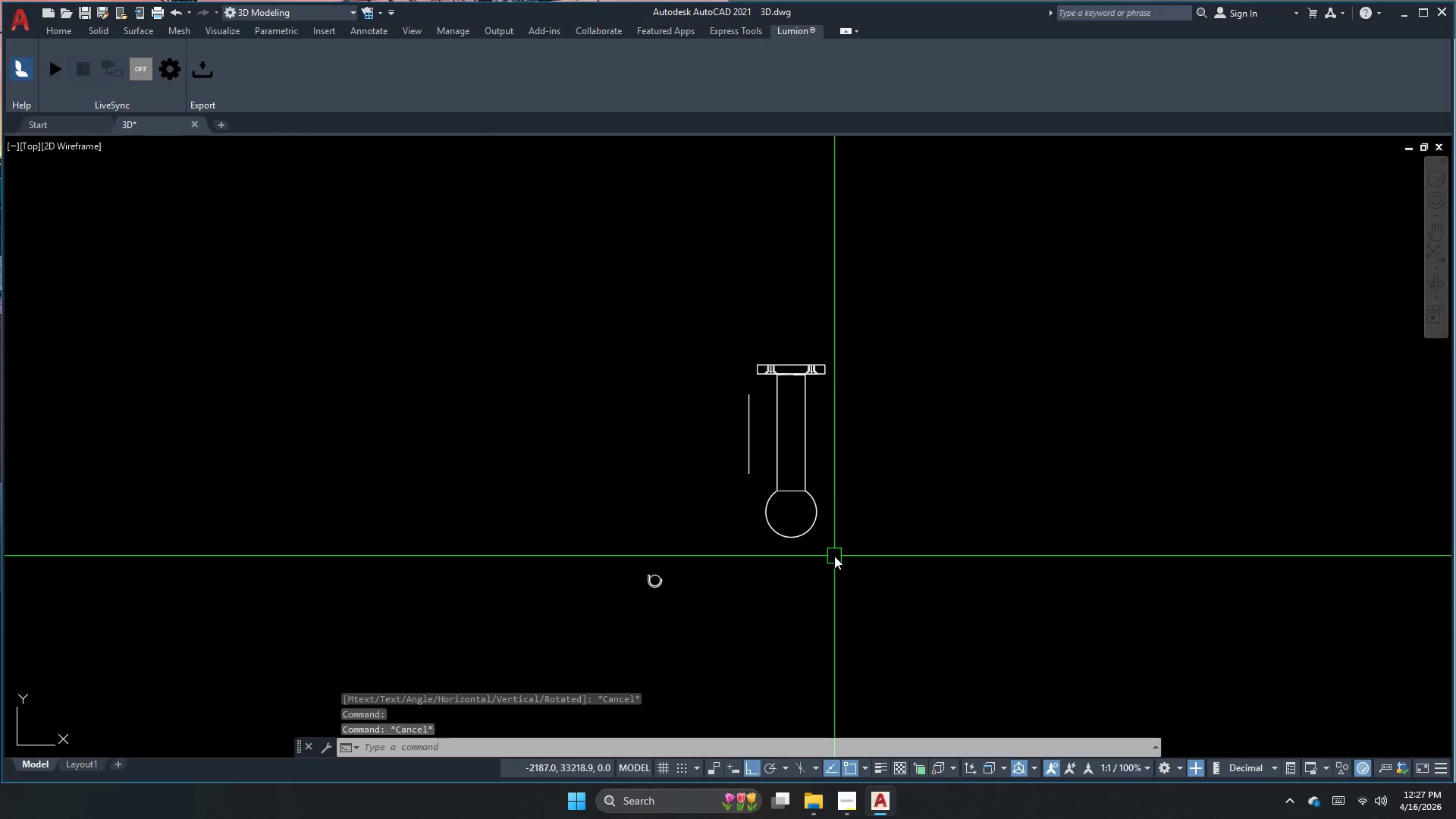 
key(Escape)
 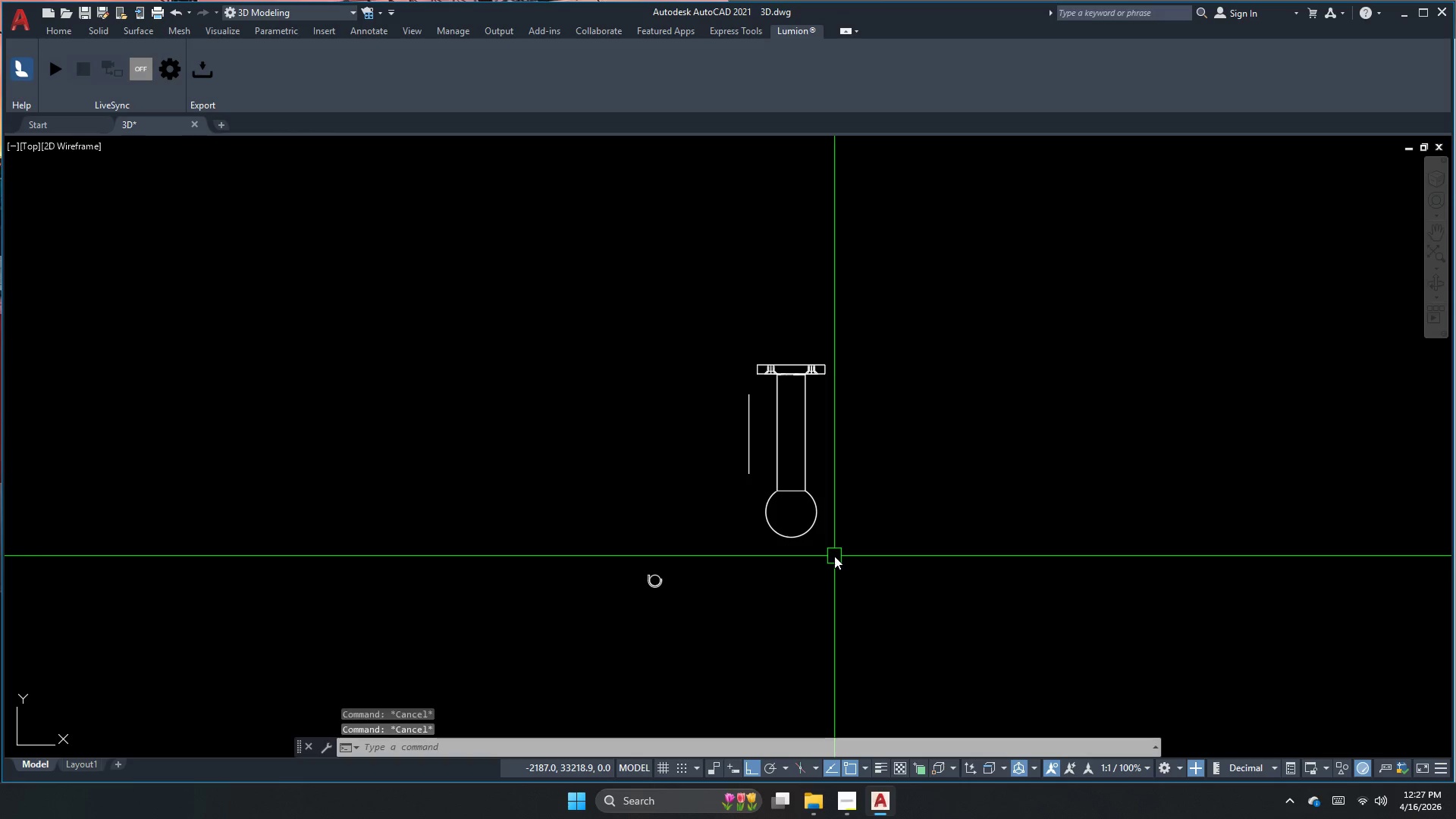 
key(Control+Z)
 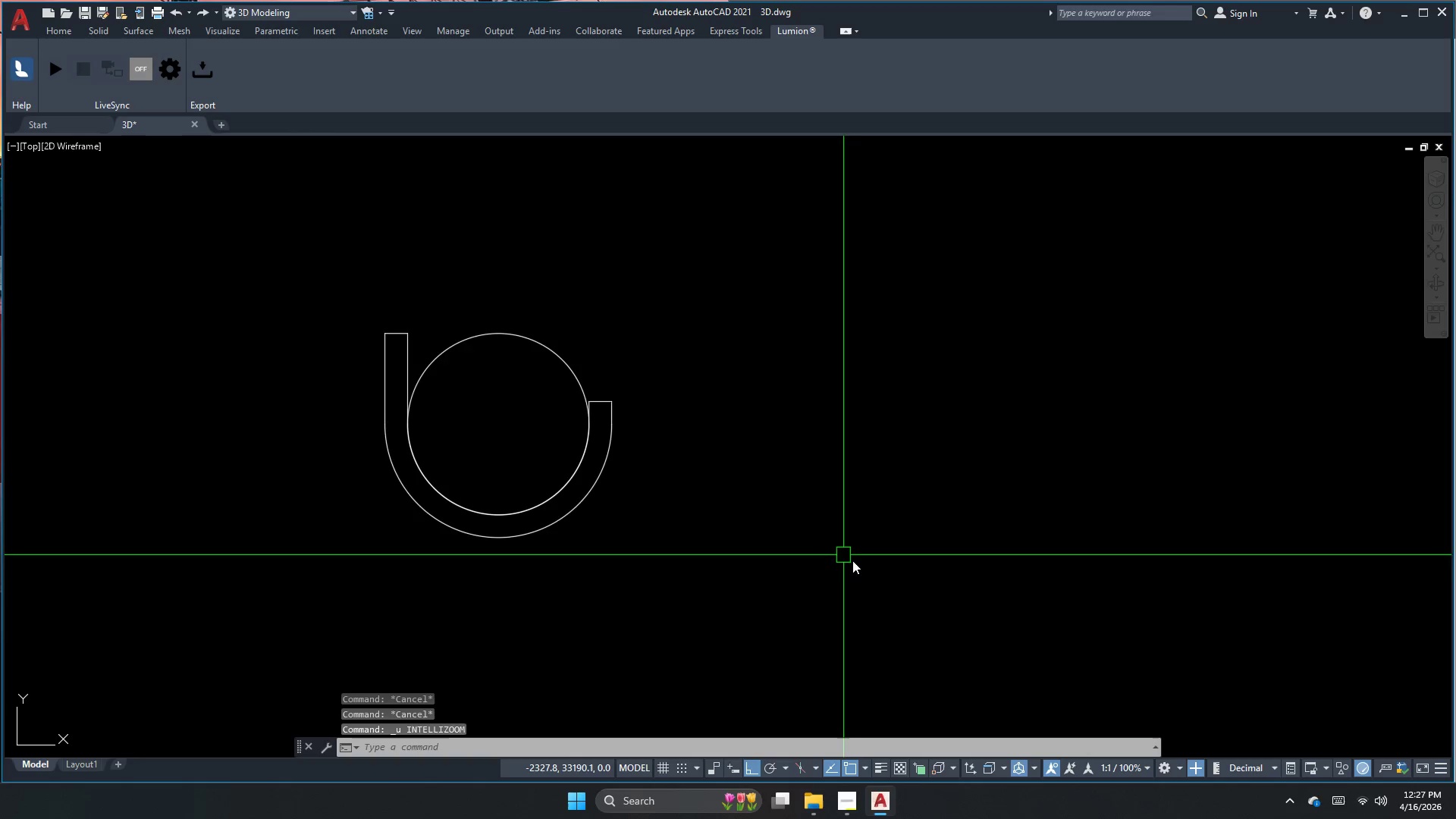 
key(Control+Z)
 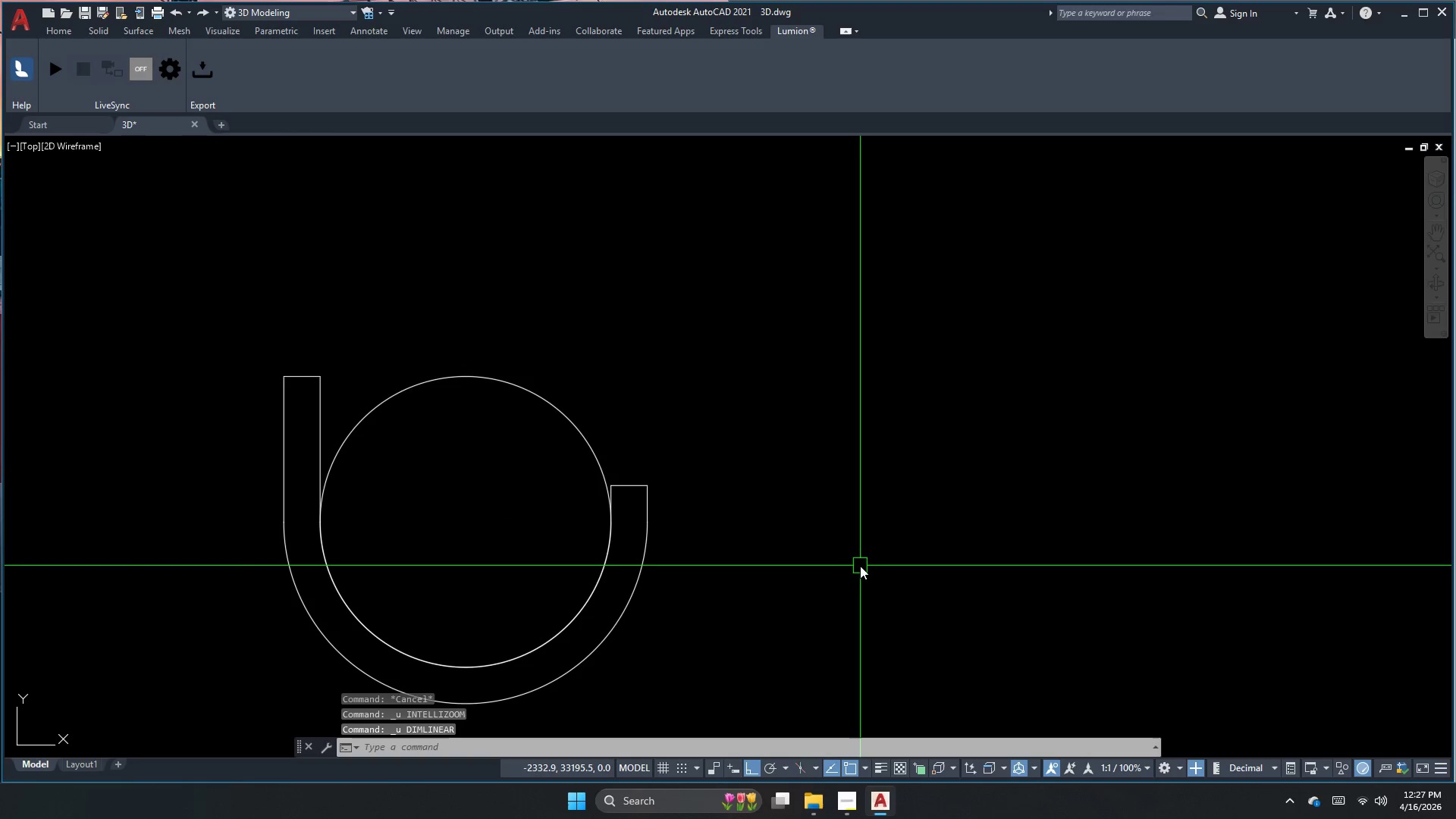 
key(Control+Z)
 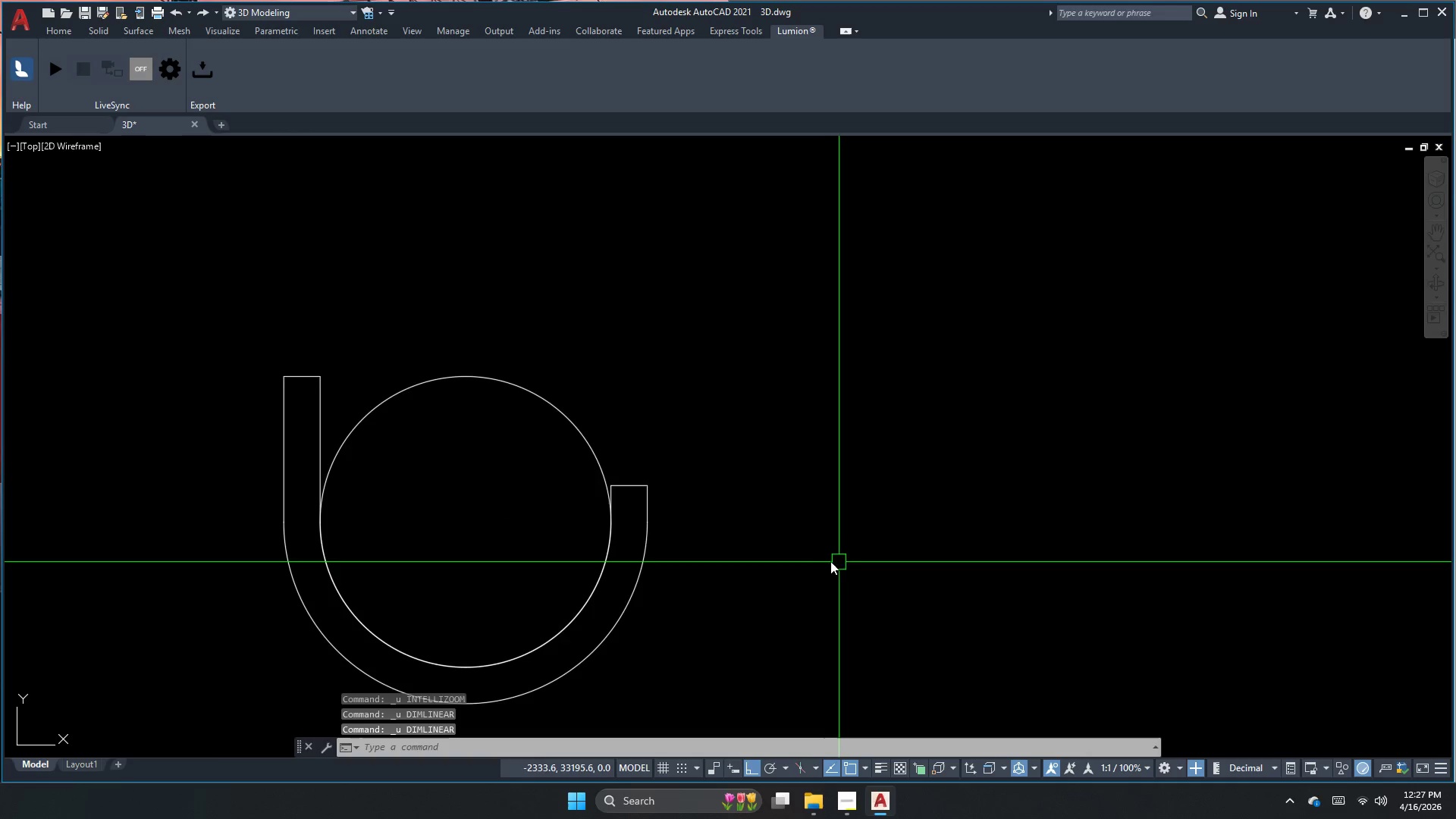 
key(Control+Z)
 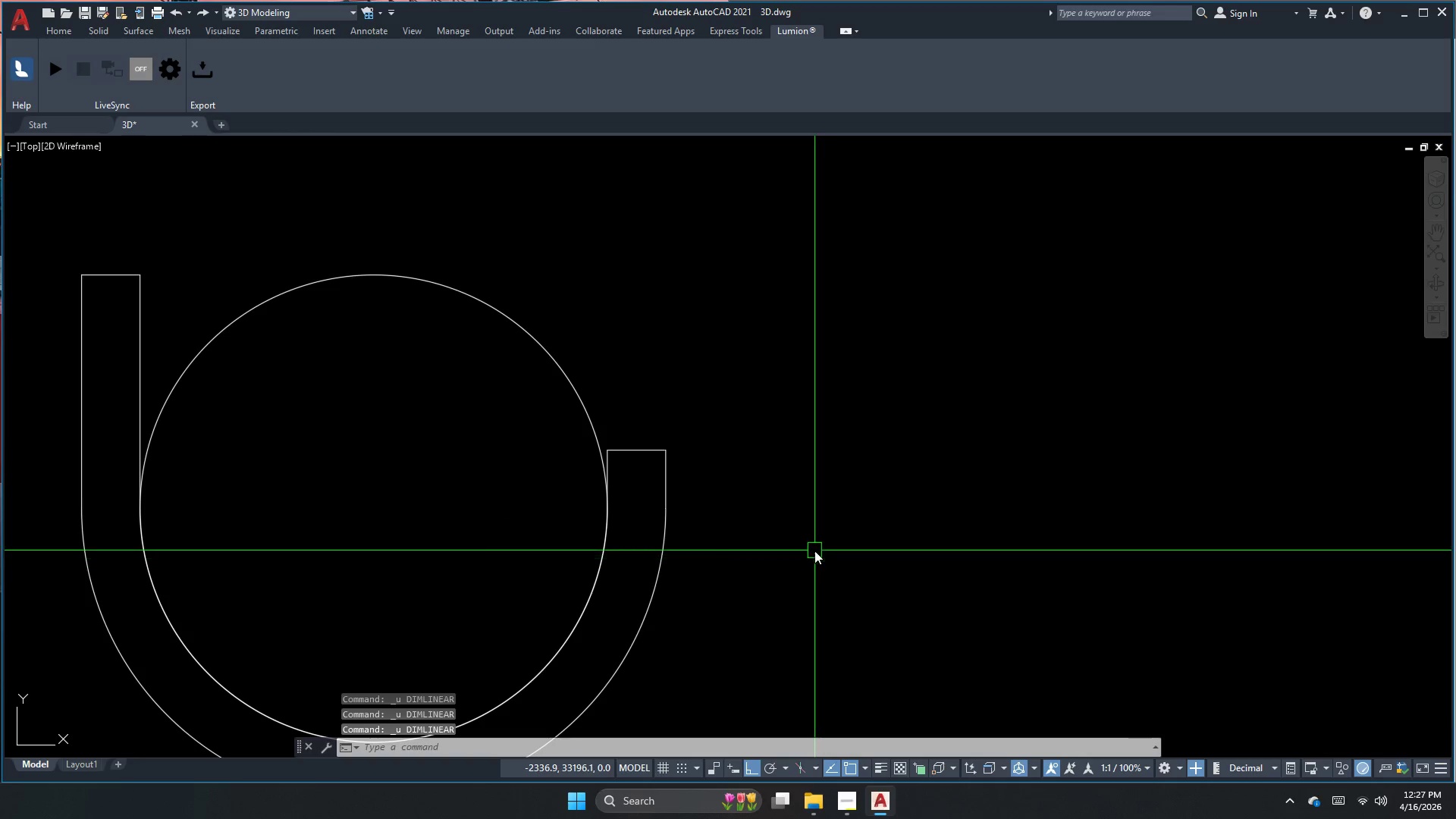 
key(Control+Z)
 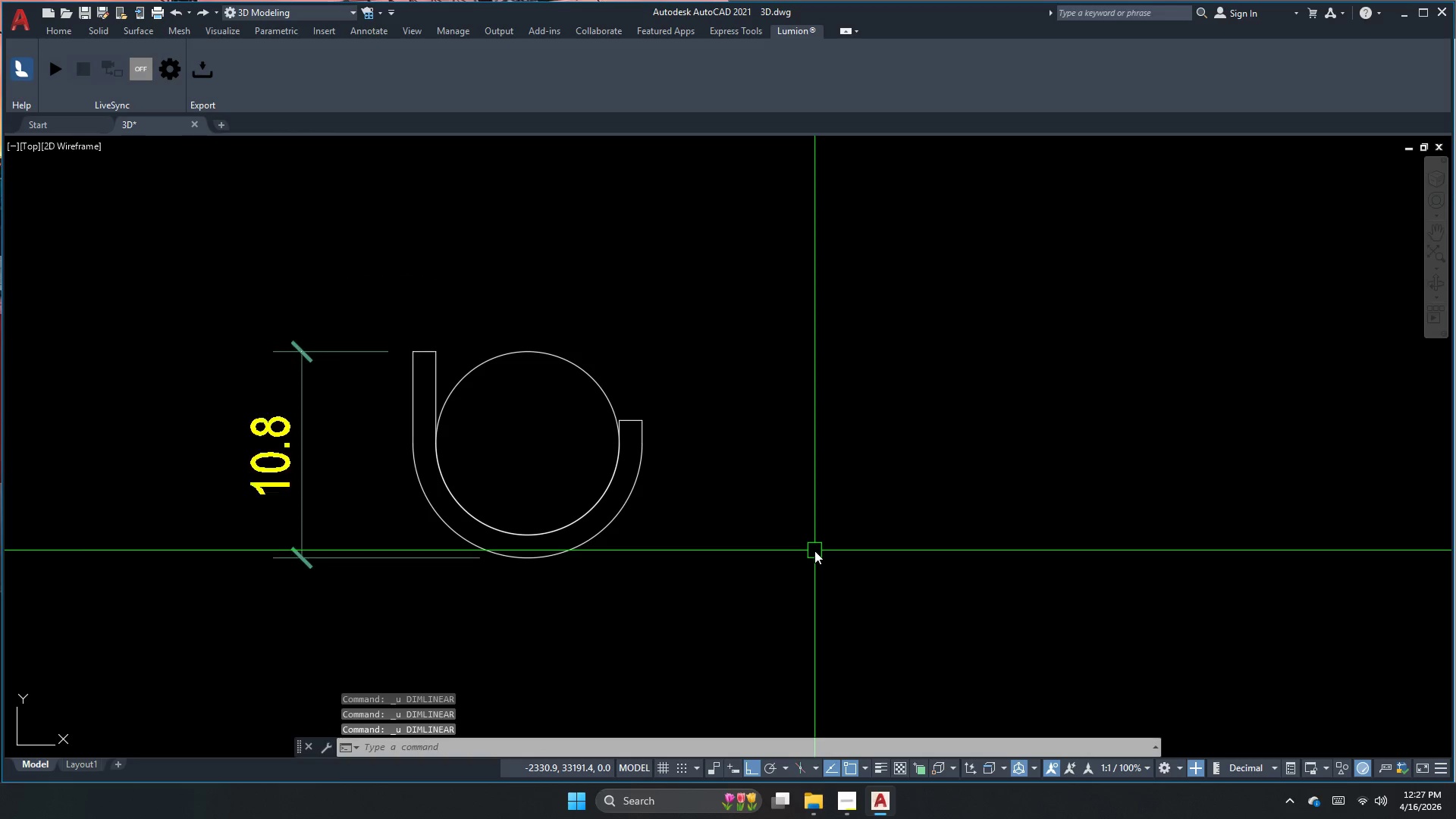 
key(Control+Z)
 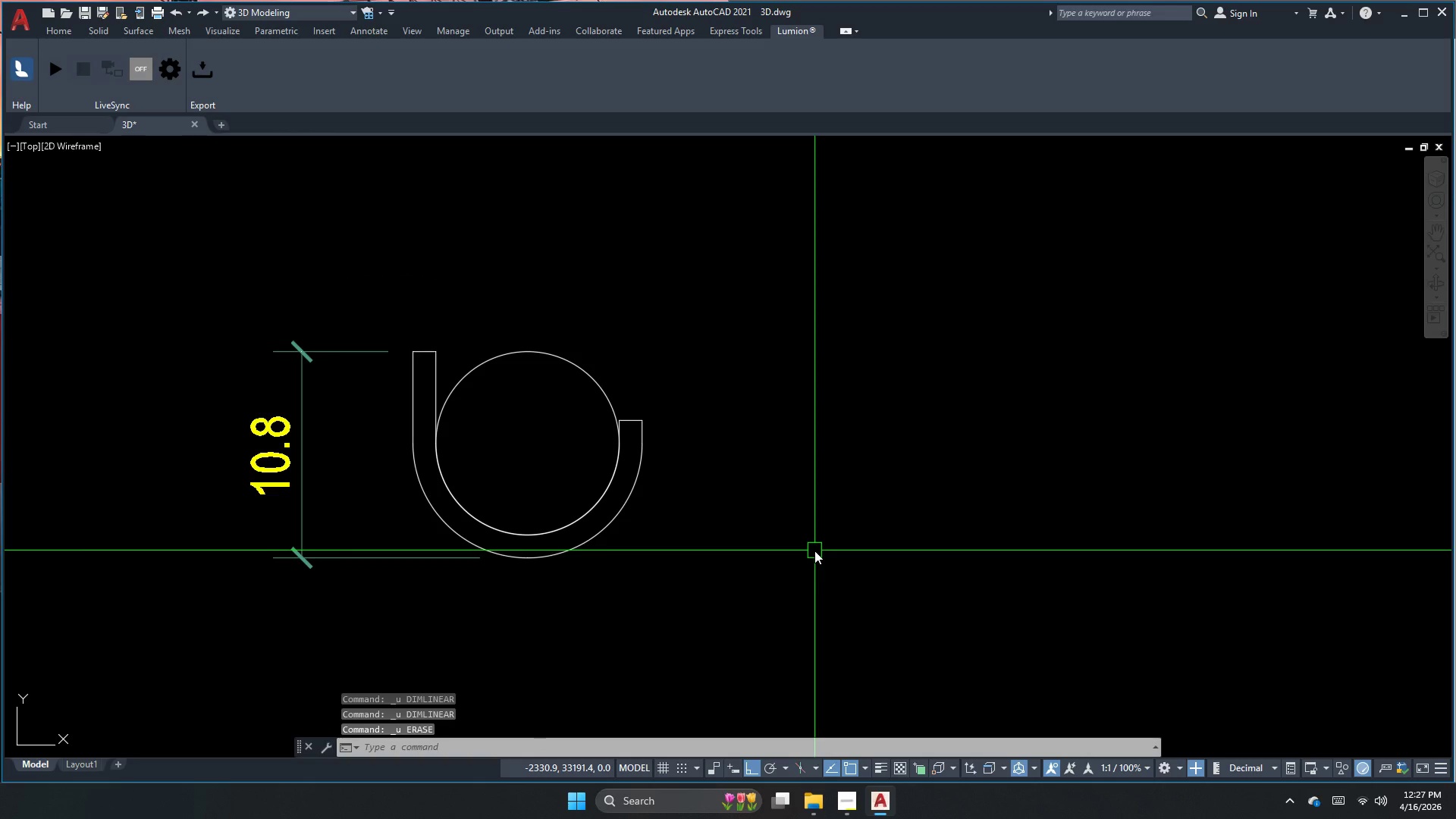 
key(Control+Z)
 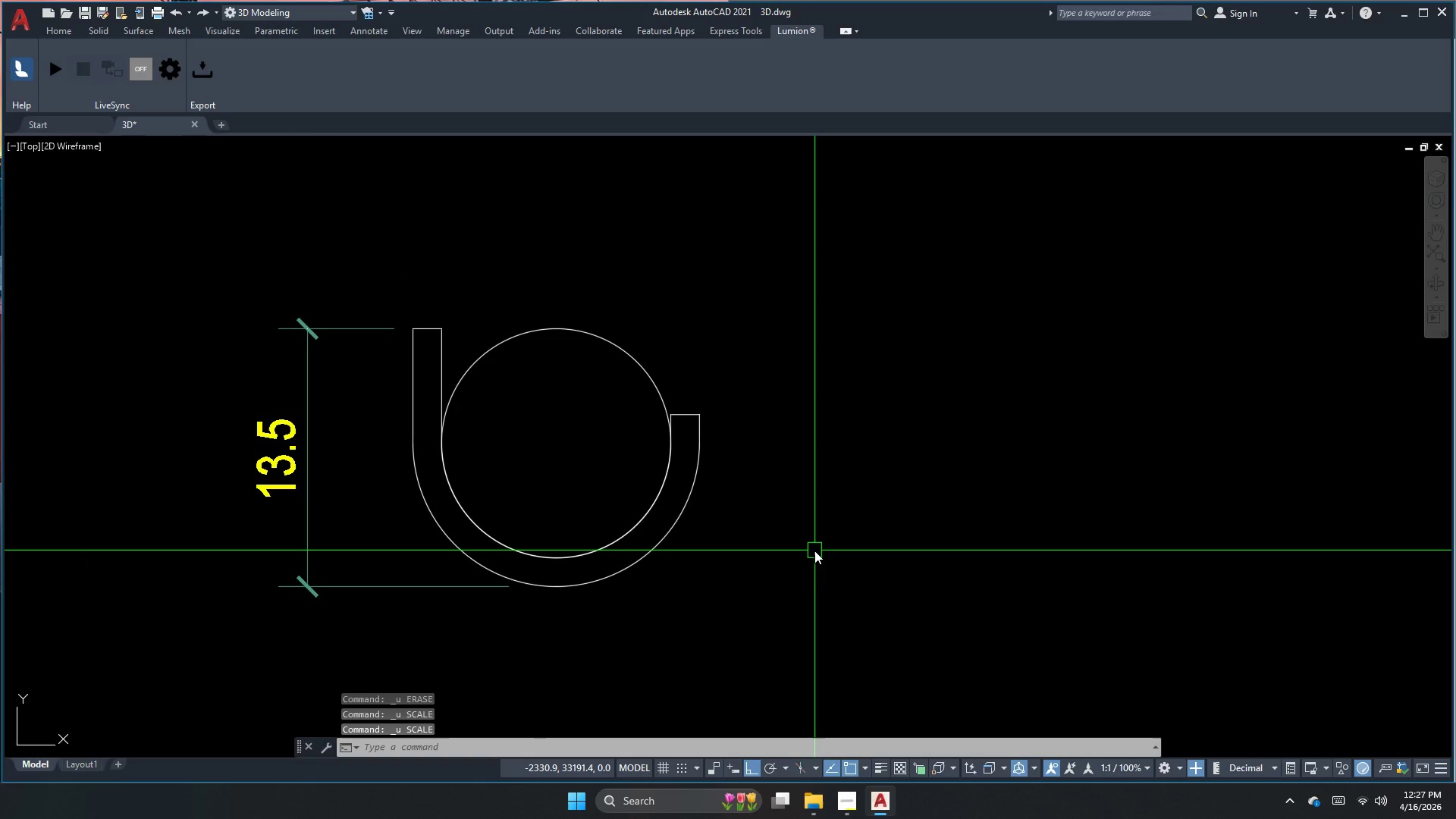 
key(Control+Z)
 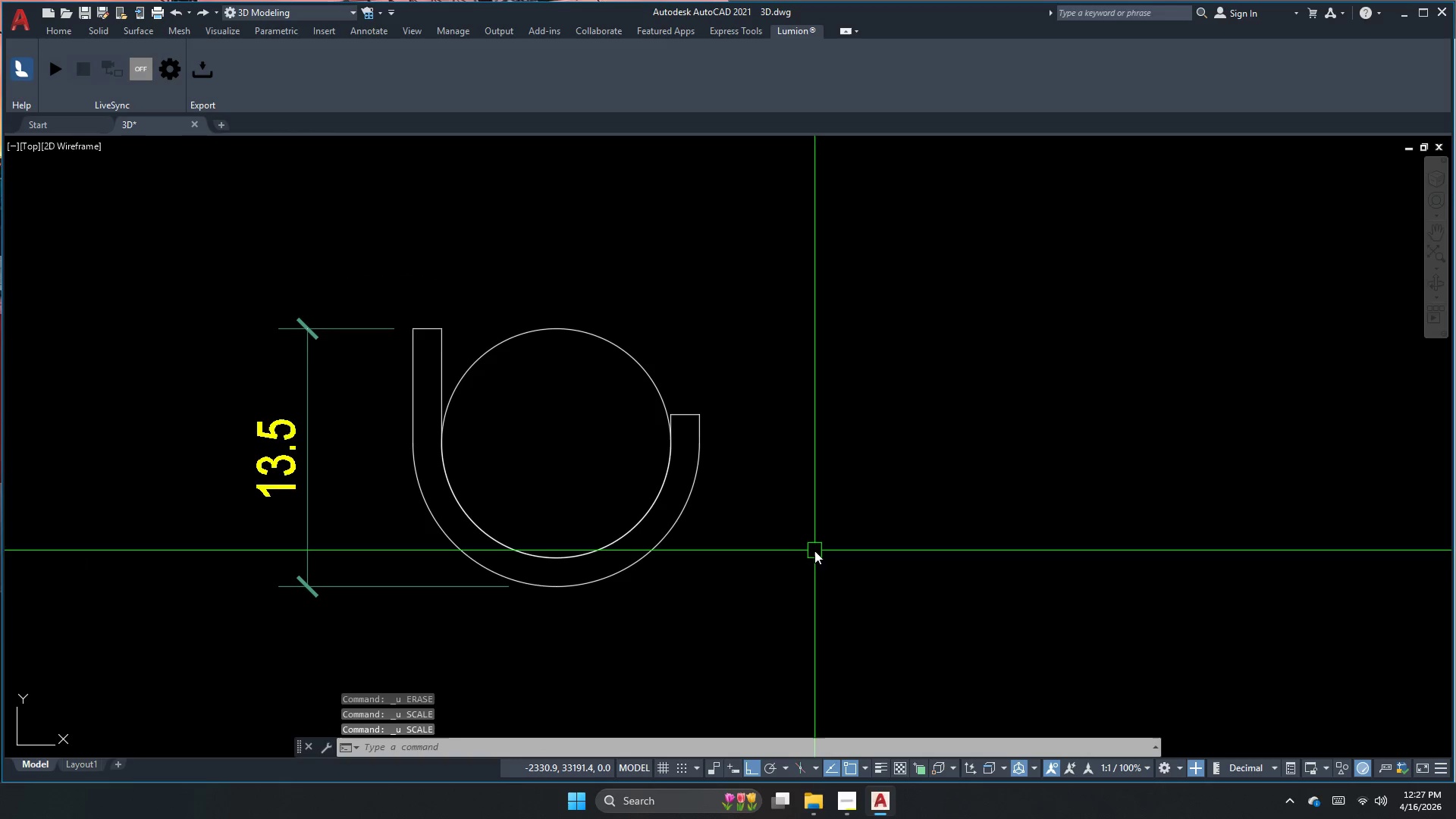 
key(Control+Z)
 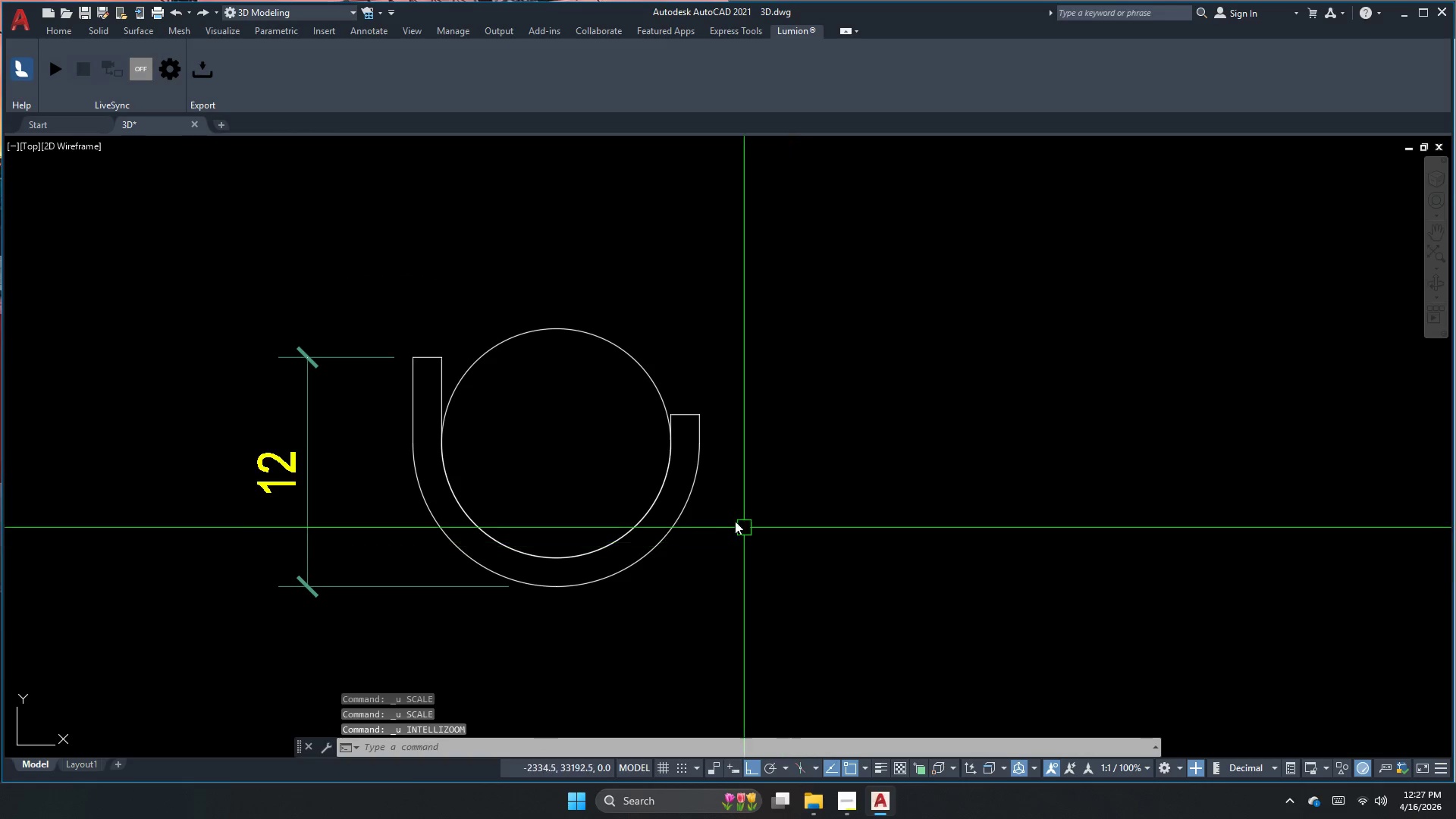 
key(Escape)
 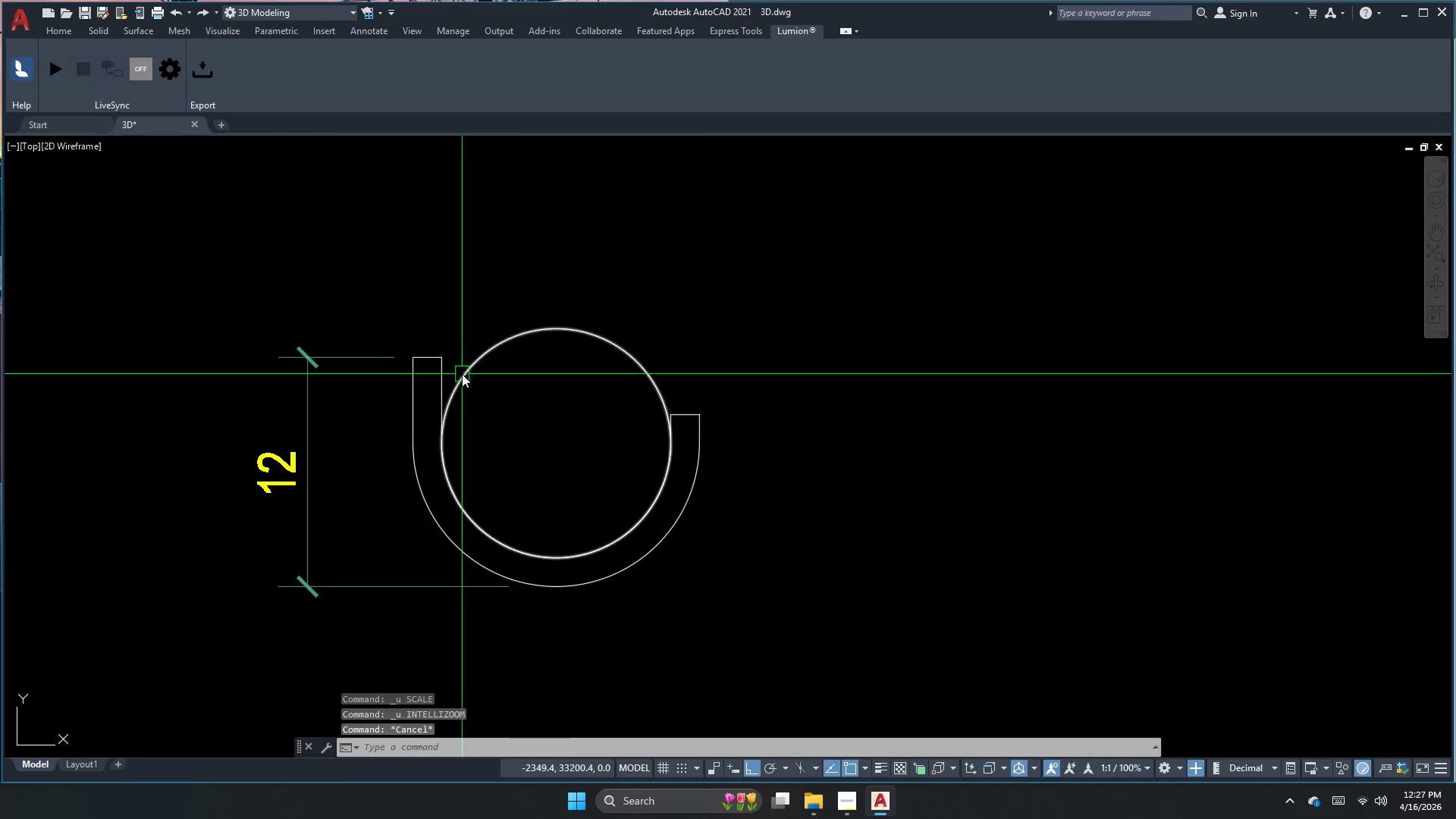 
key(Escape)
 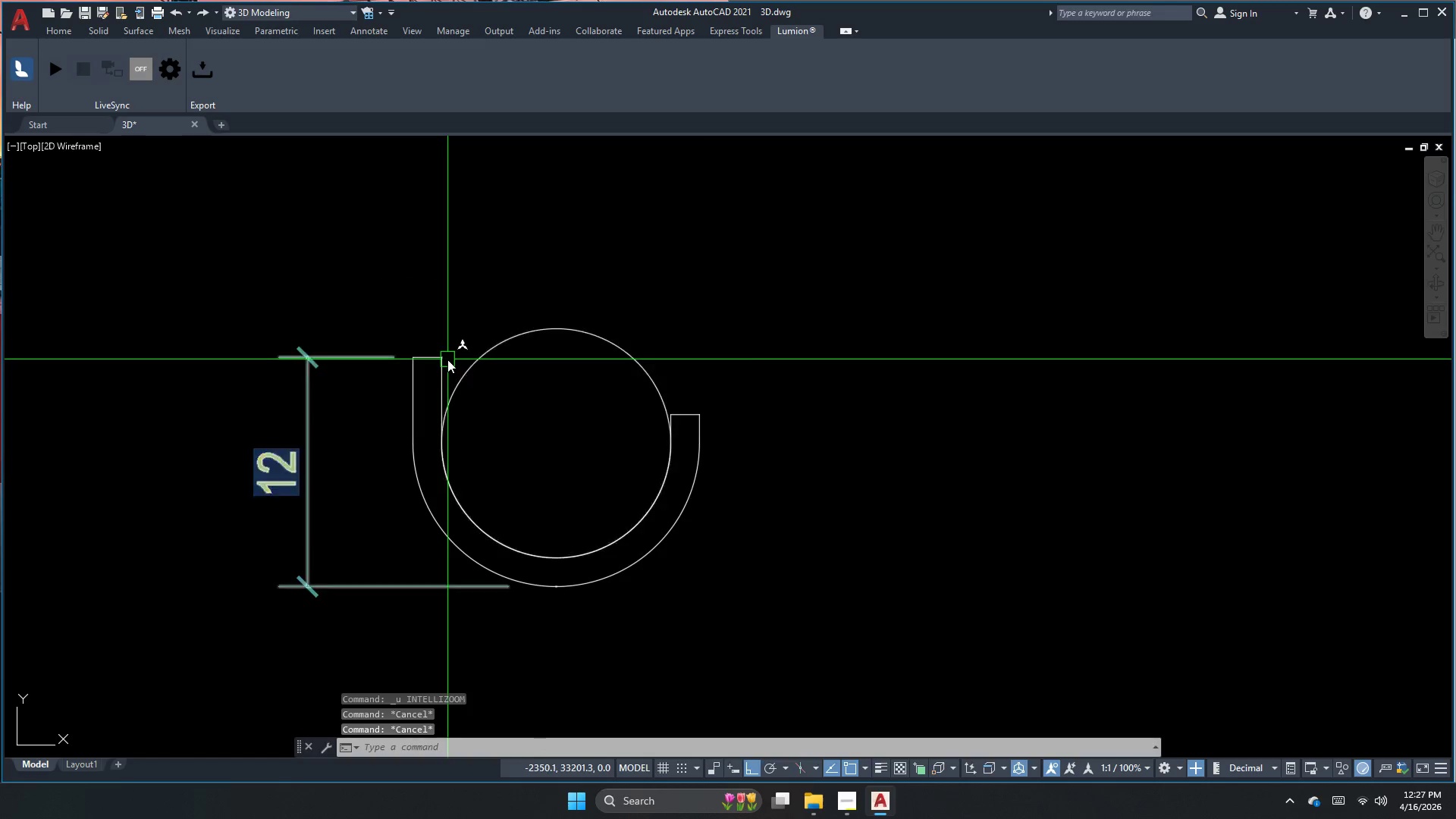 
key(S)
 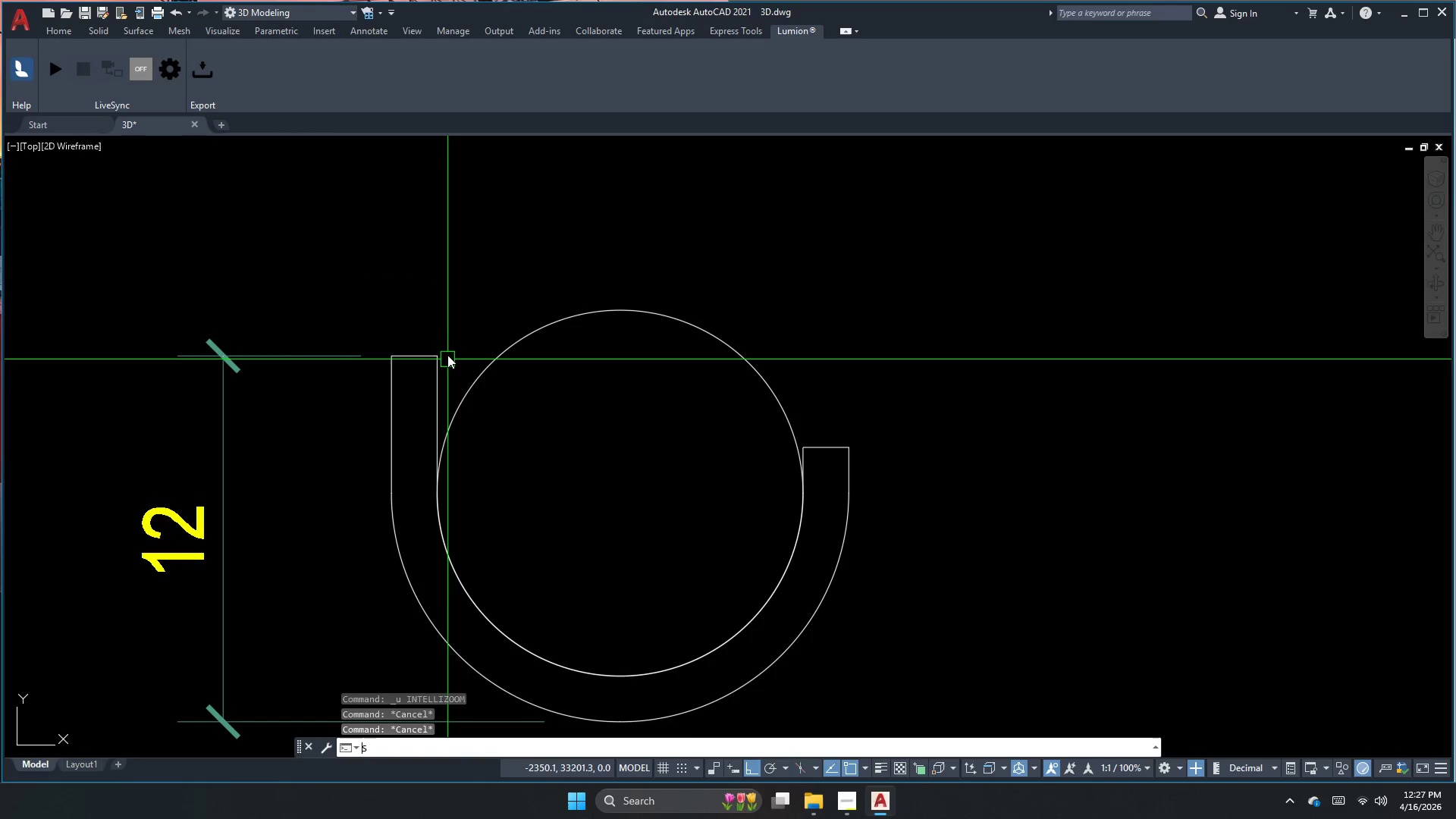 
key(Space)
 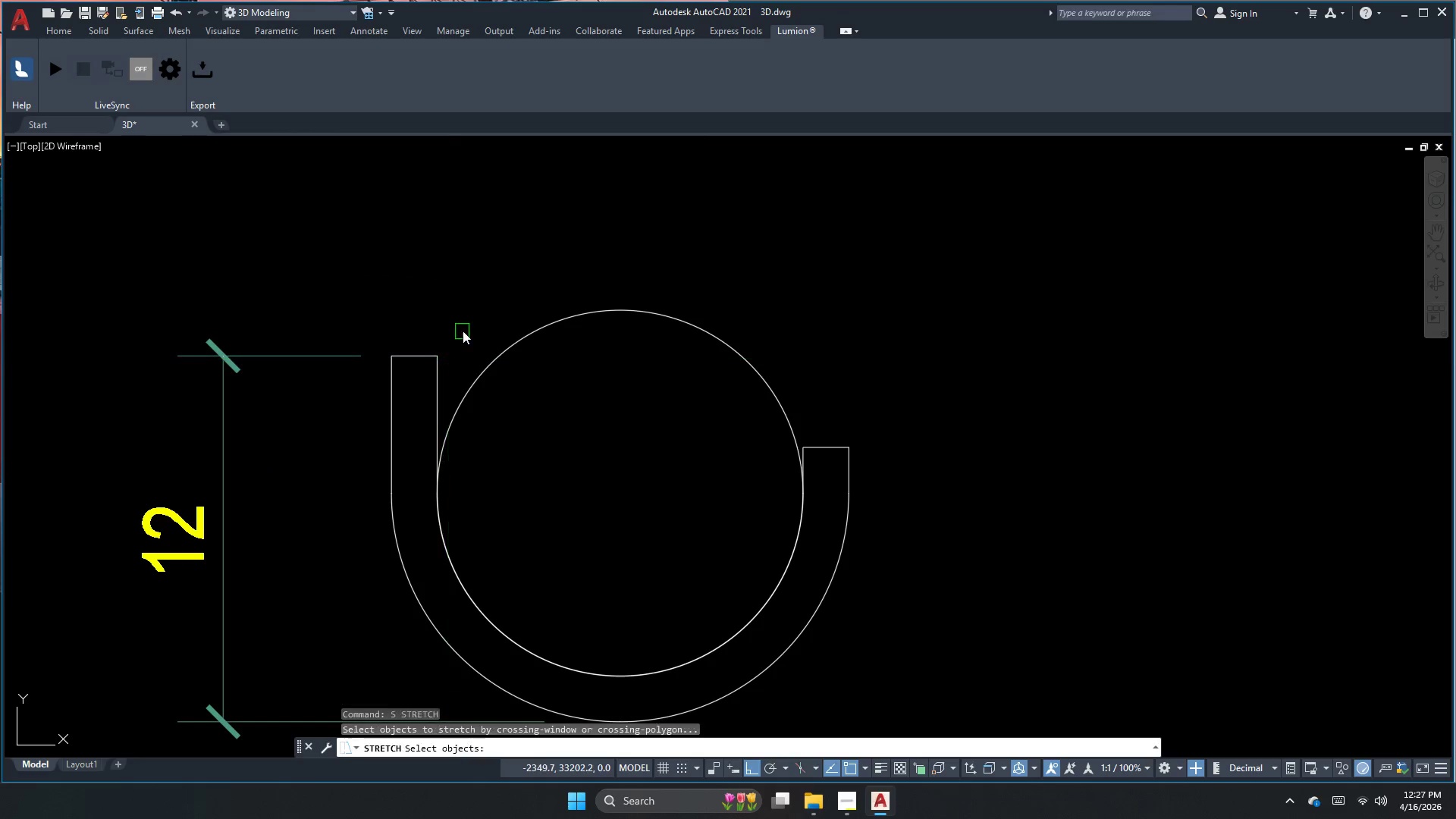 
left_click_drag(start_coordinate=[464, 328], to_coordinate=[435, 347])
 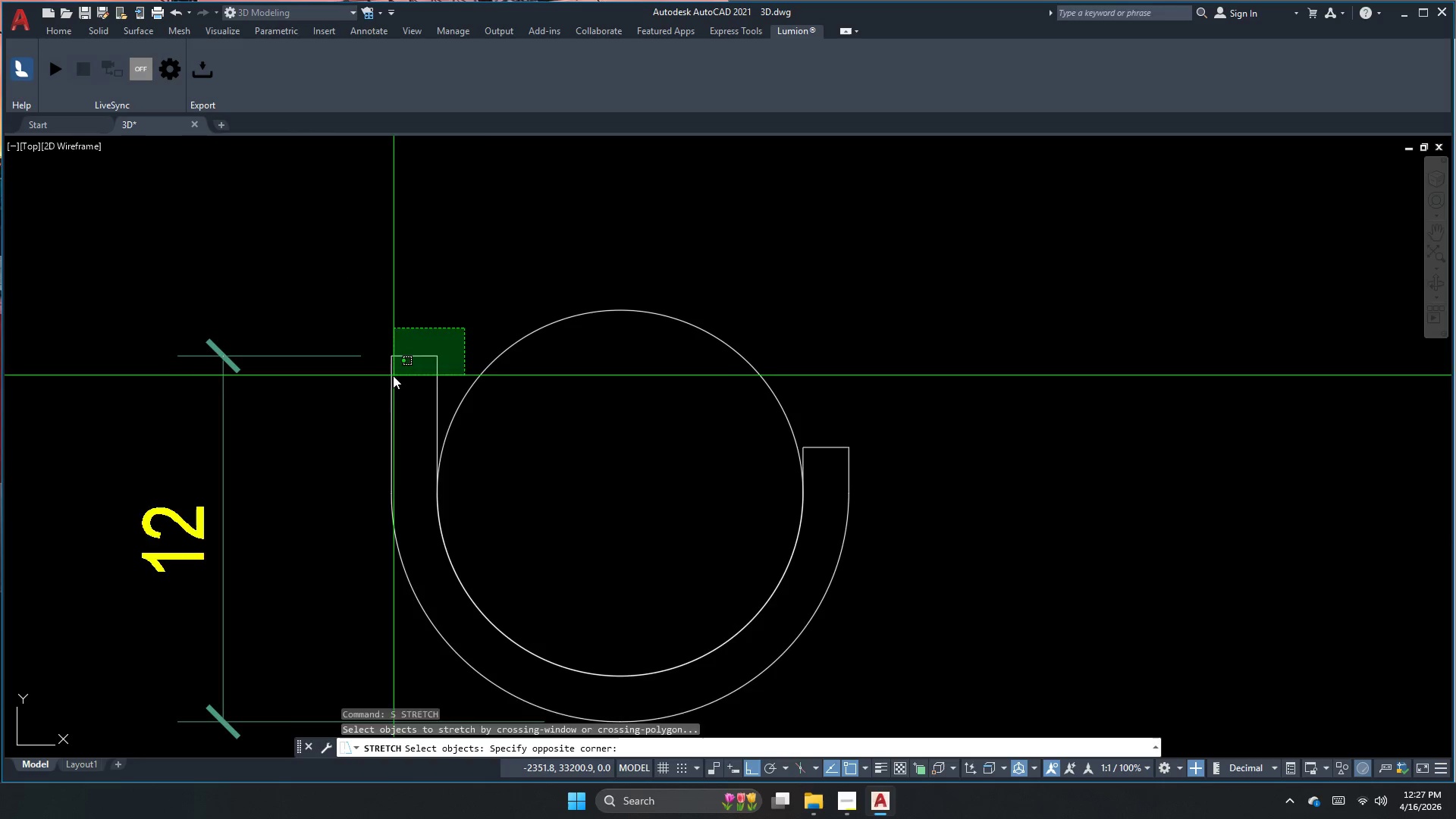 
scroll: coordinate [447, 359], scroll_direction: up, amount: 1.0
 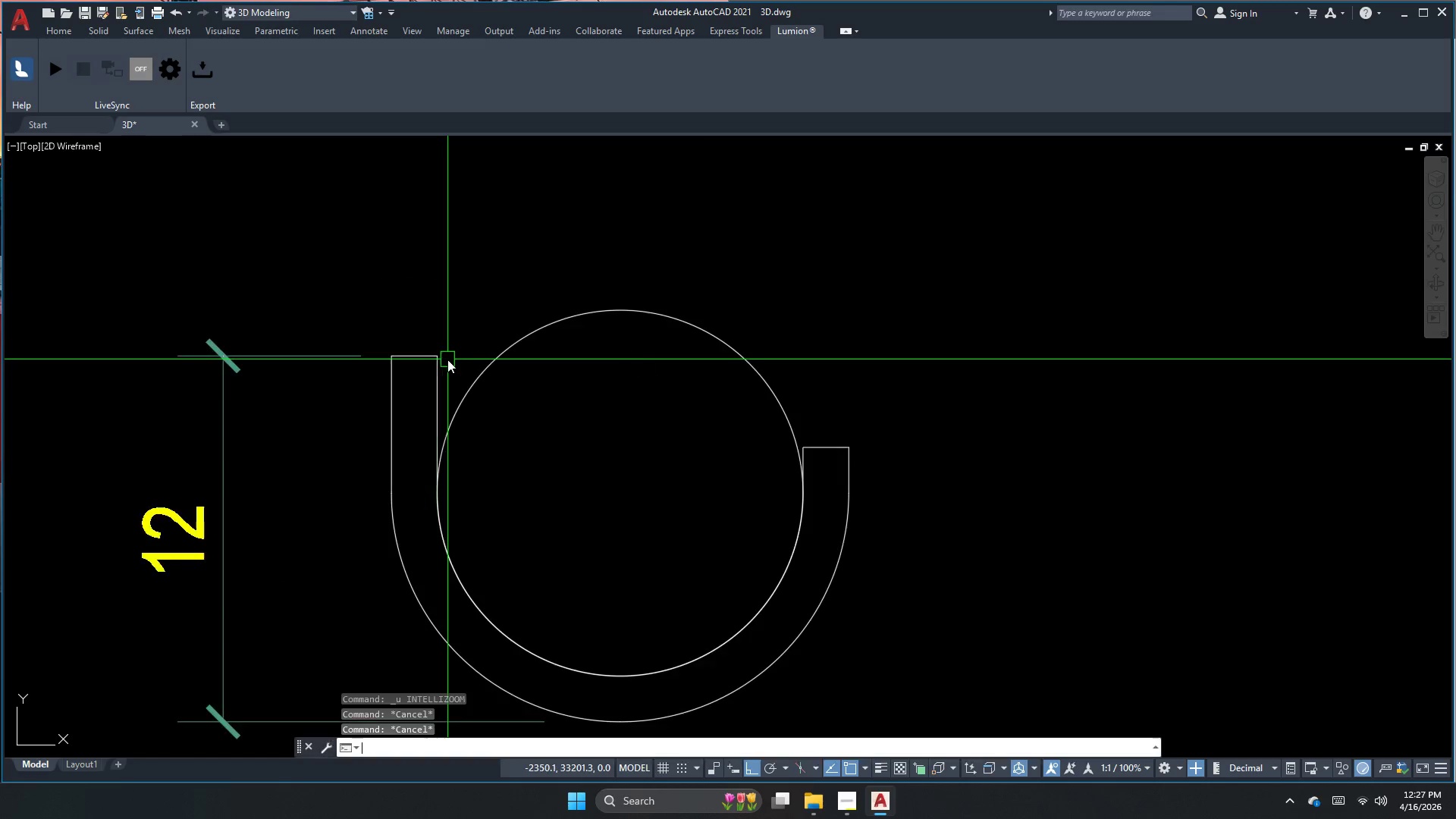 
left_click_drag(start_coordinate=[389, 380], to_coordinate=[385, 384])
 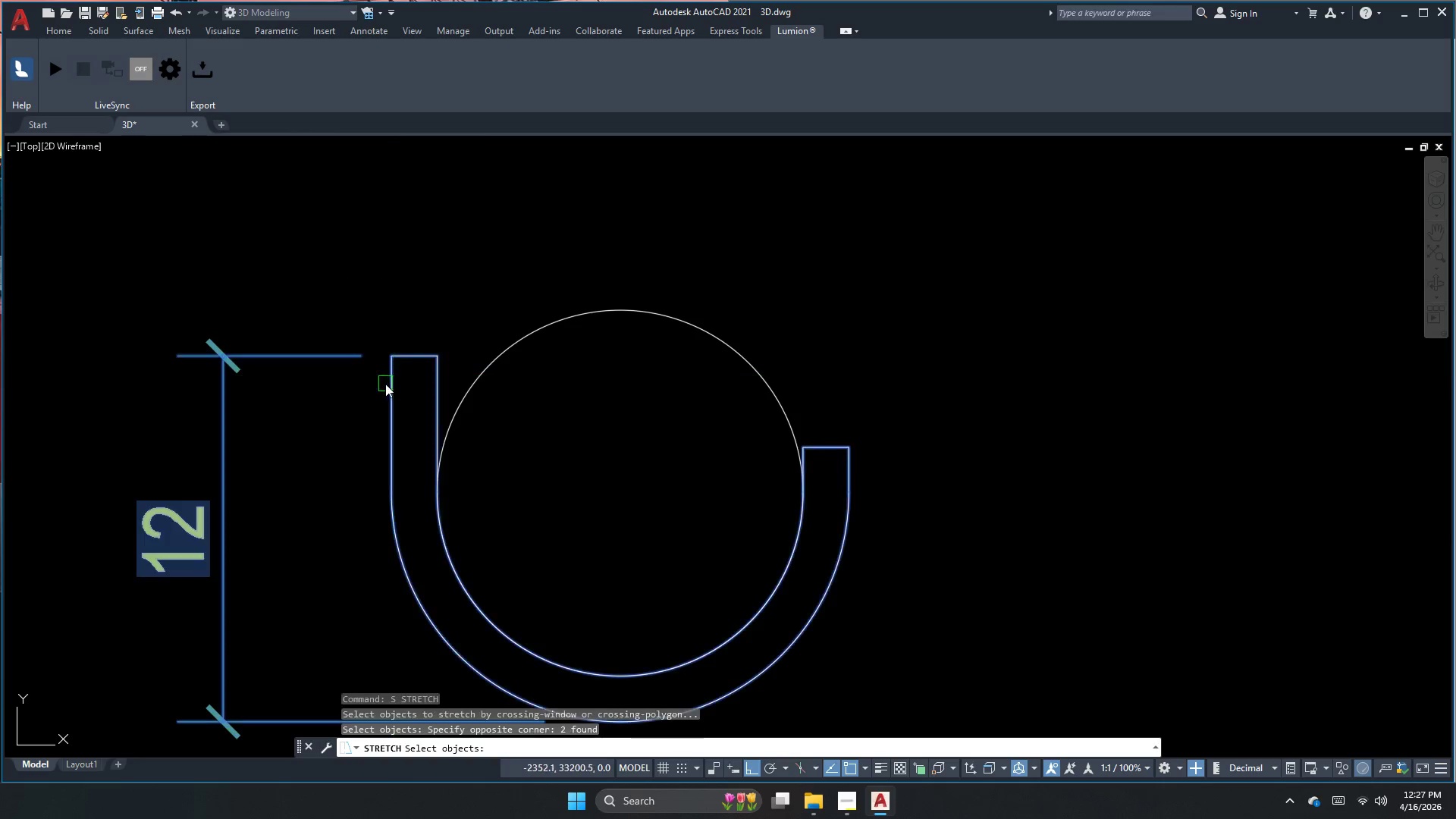 
key(Space)
 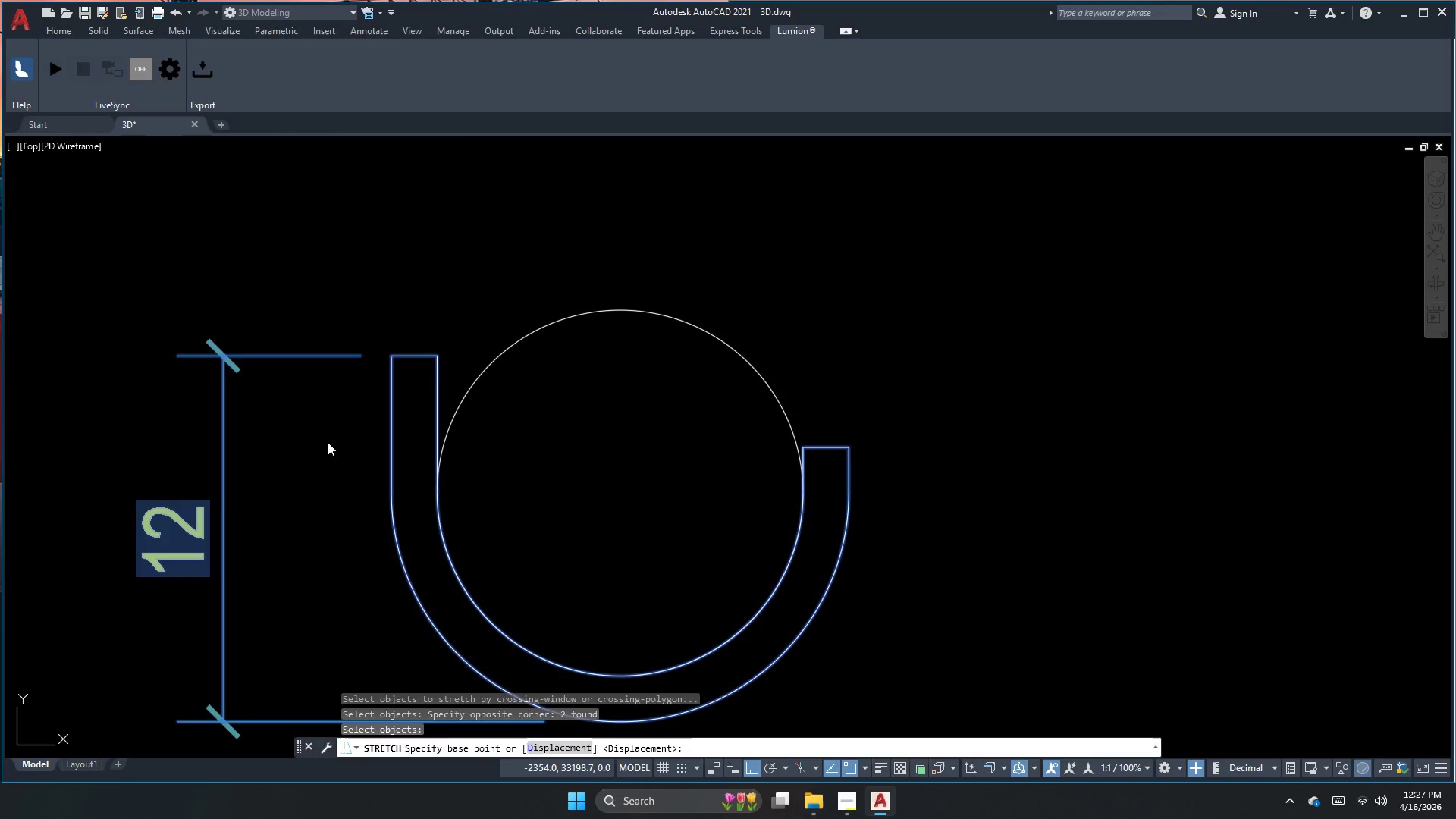 
left_click_drag(start_coordinate=[328, 436], to_coordinate=[329, 431])
 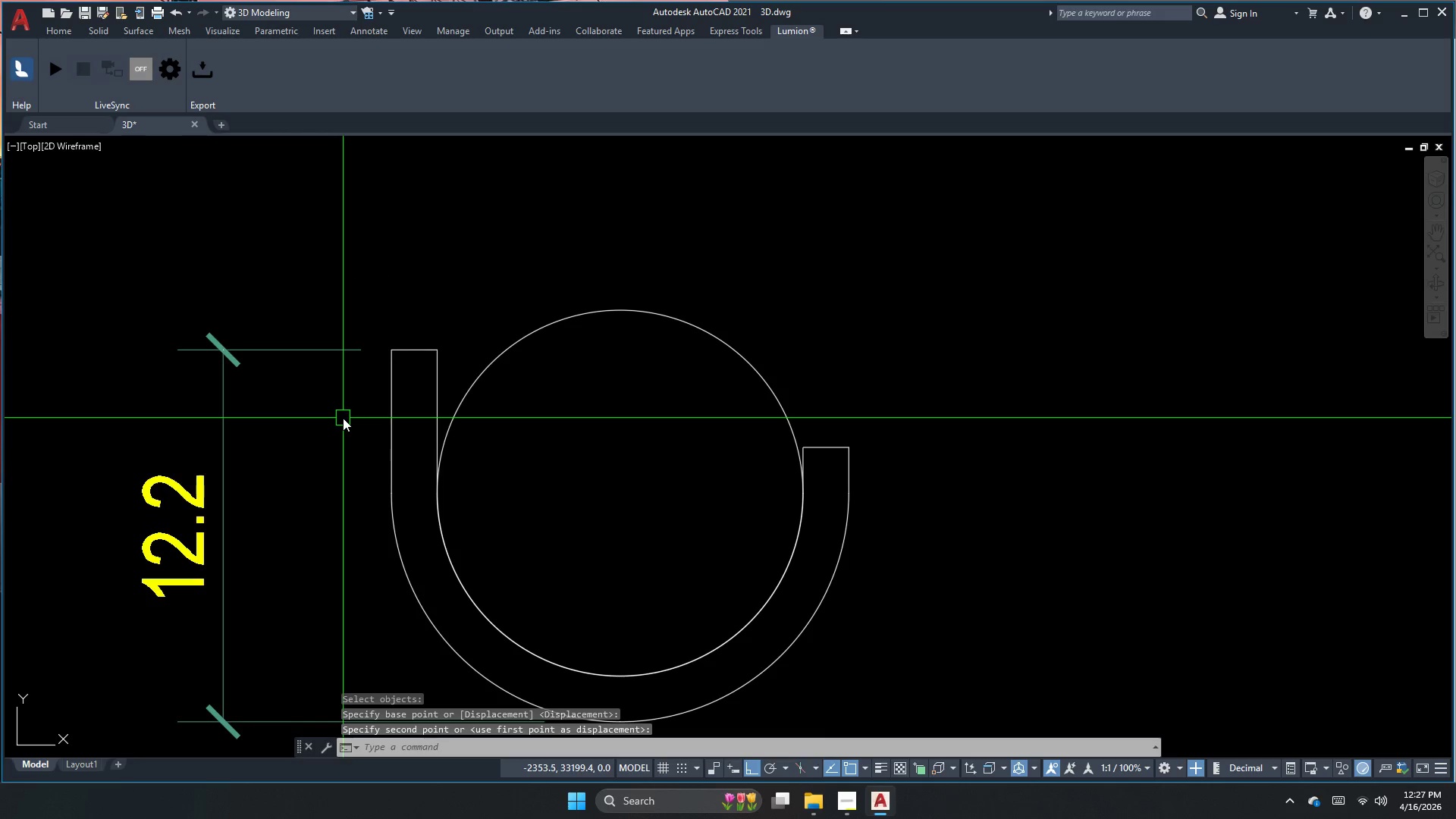 
key(Escape)
 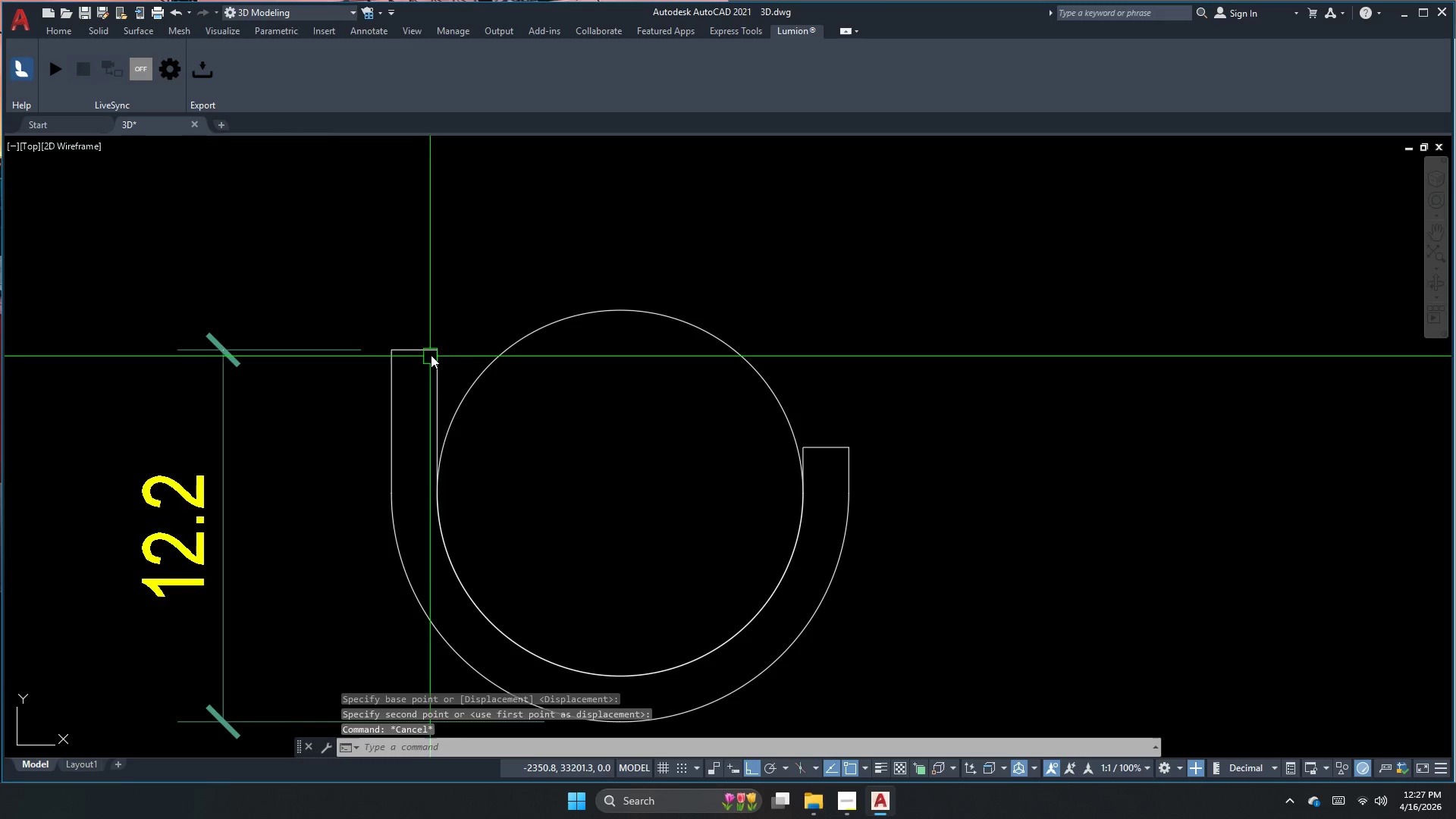 
key(Control+ControlLeft)
 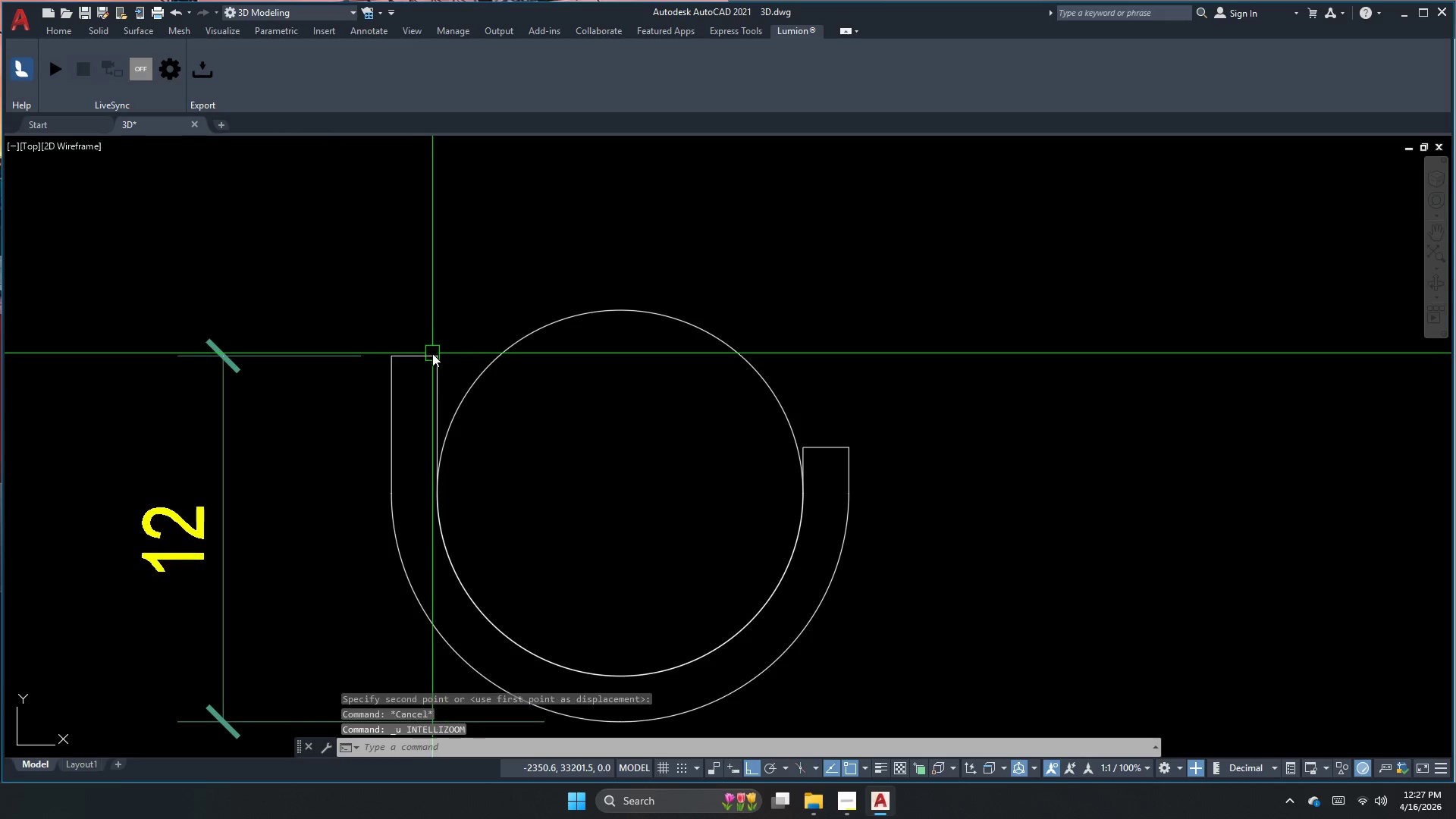 
key(Control+Z)
 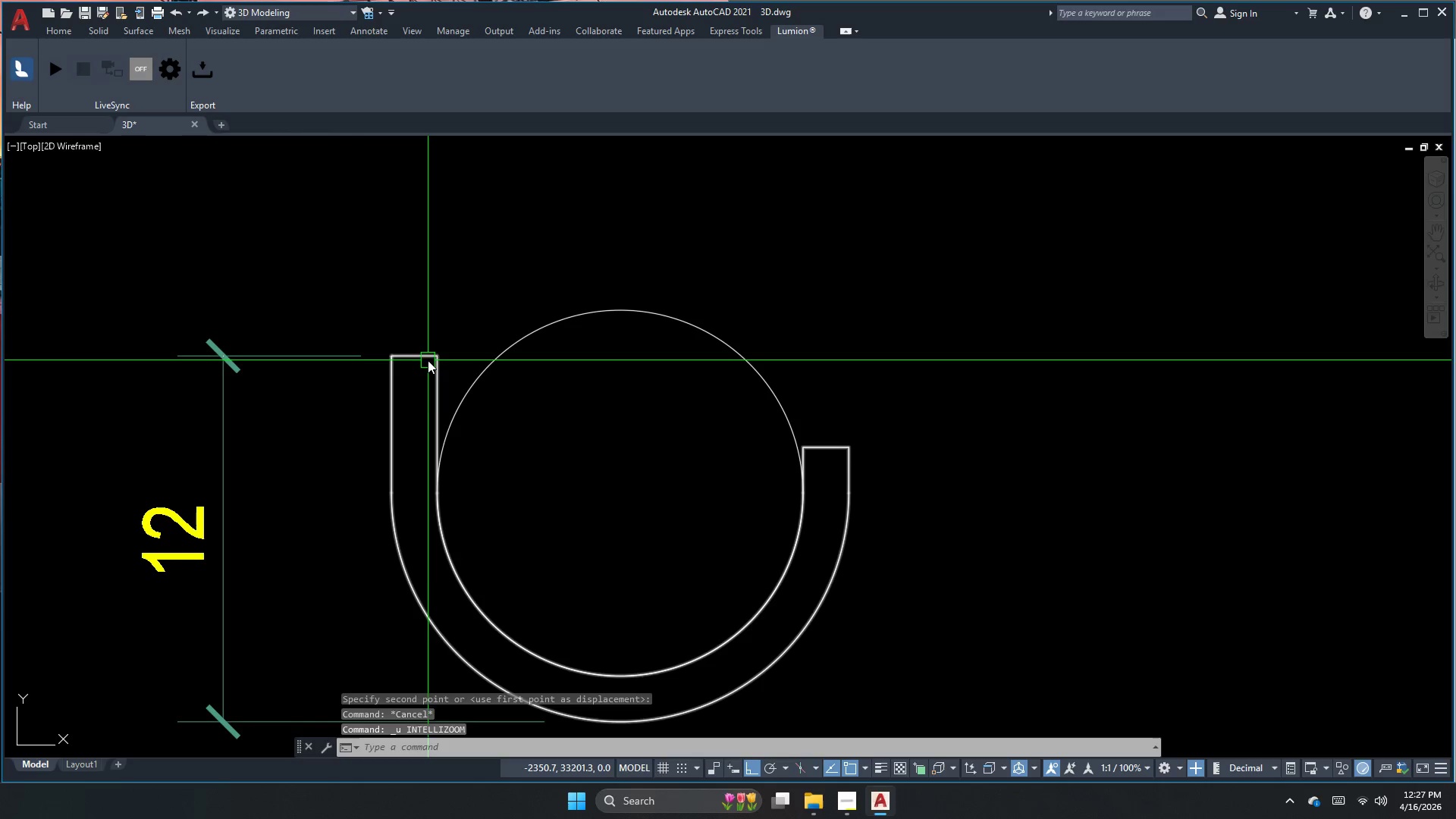 
left_click([428, 361])
 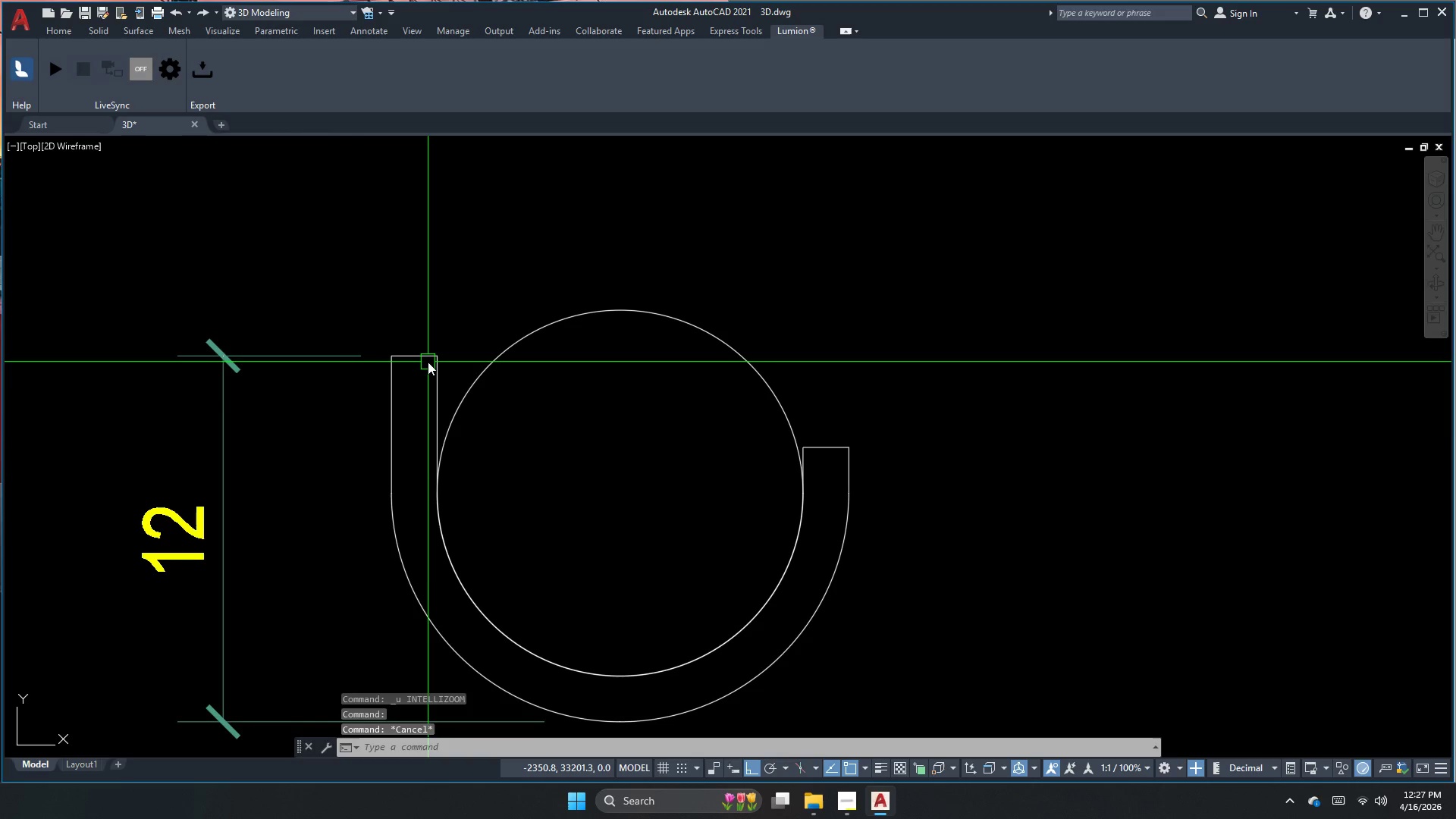 
key(Escape)
key(Escape)
type(dli)
 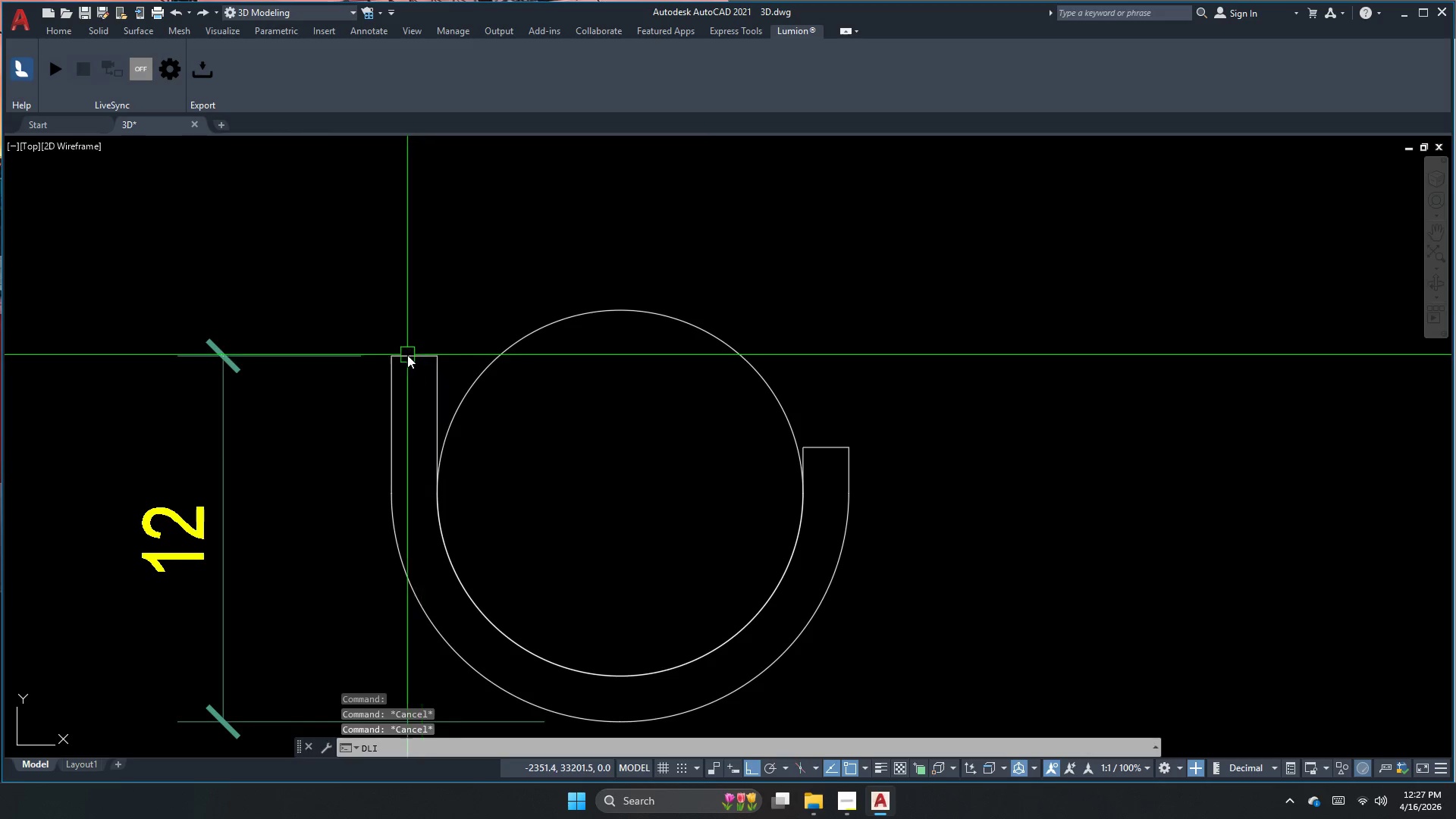 
key(Space)
 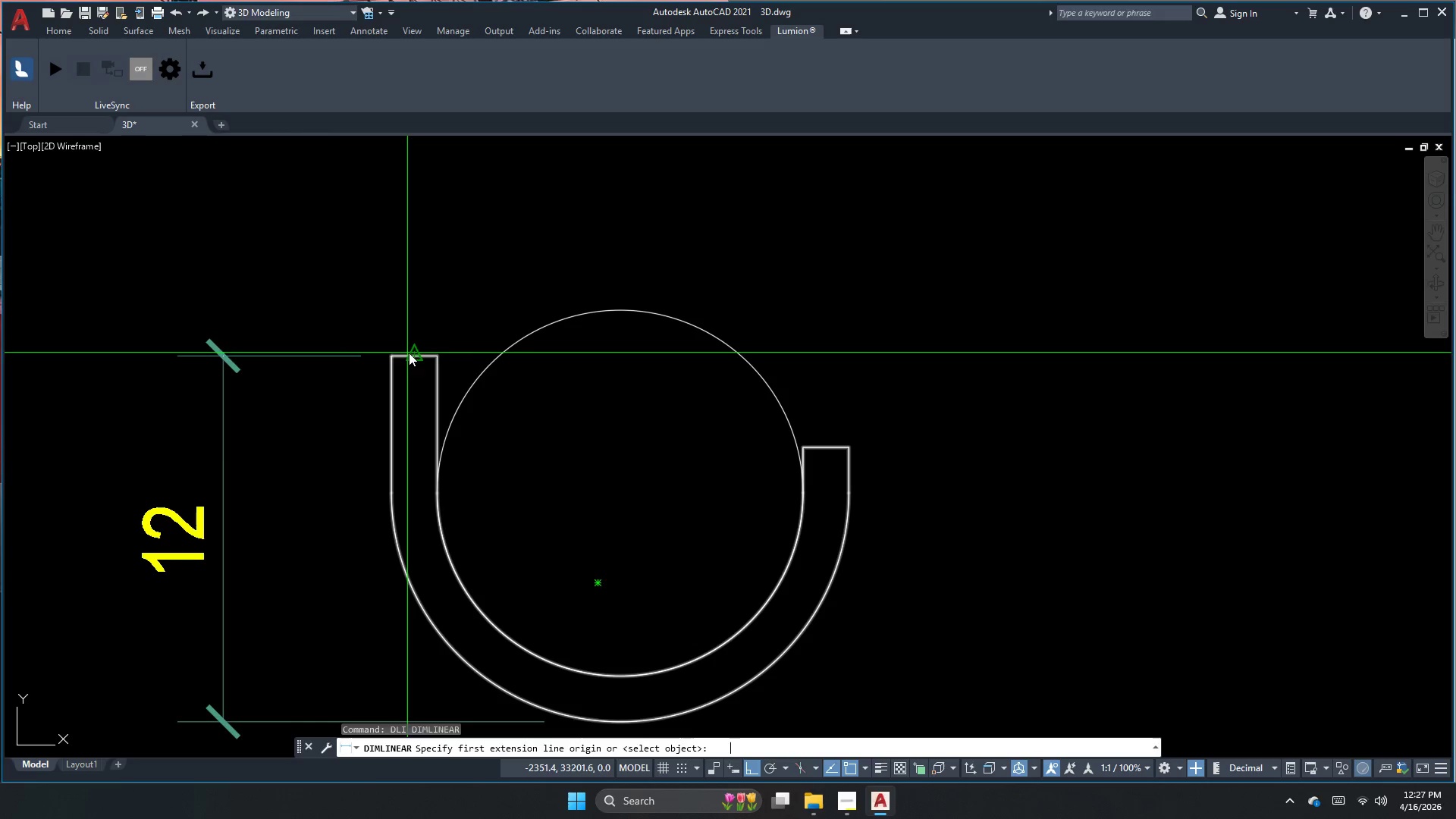 
key(Space)
 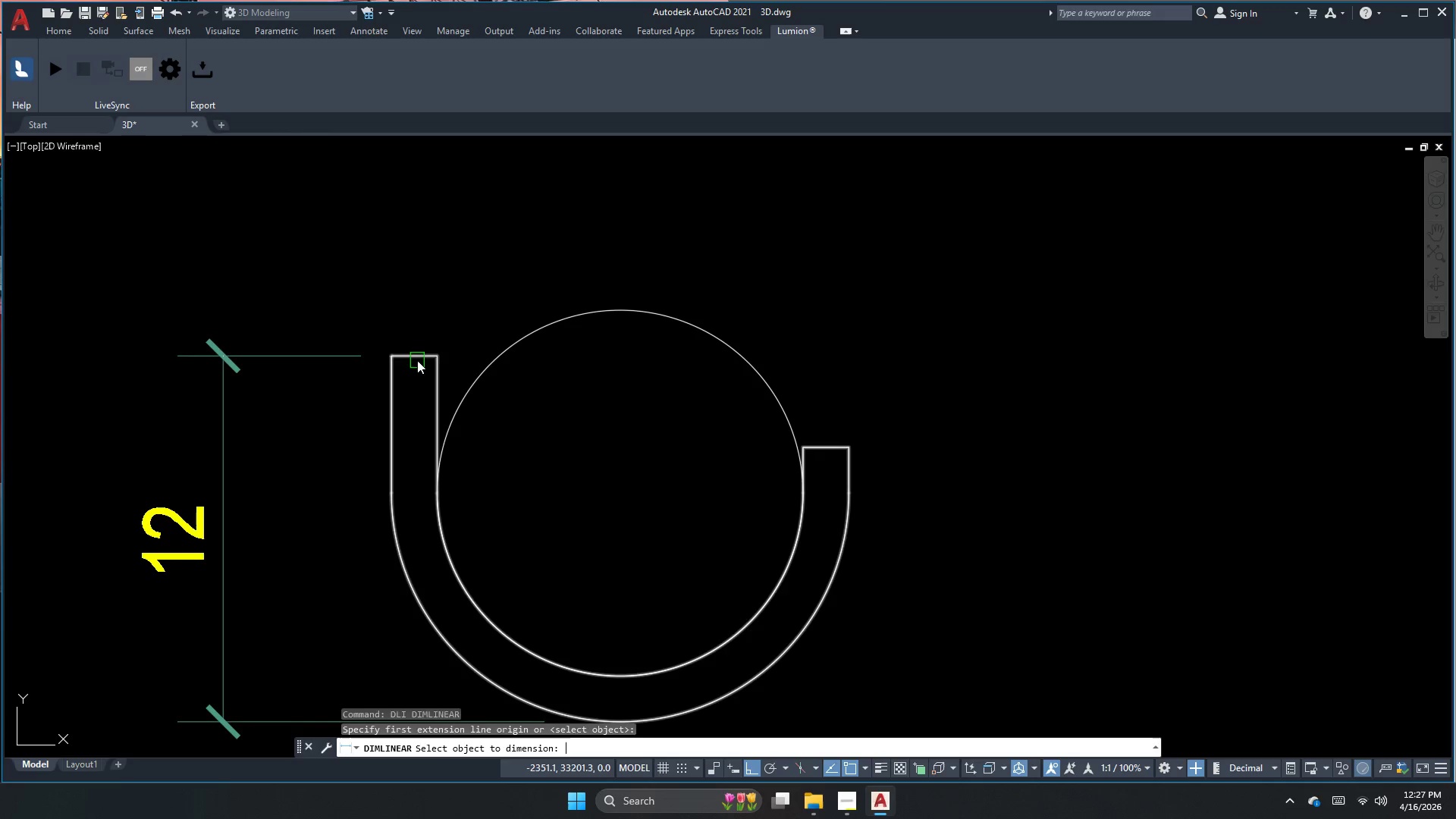 
left_click_drag(start_coordinate=[417, 359], to_coordinate=[417, 352])
 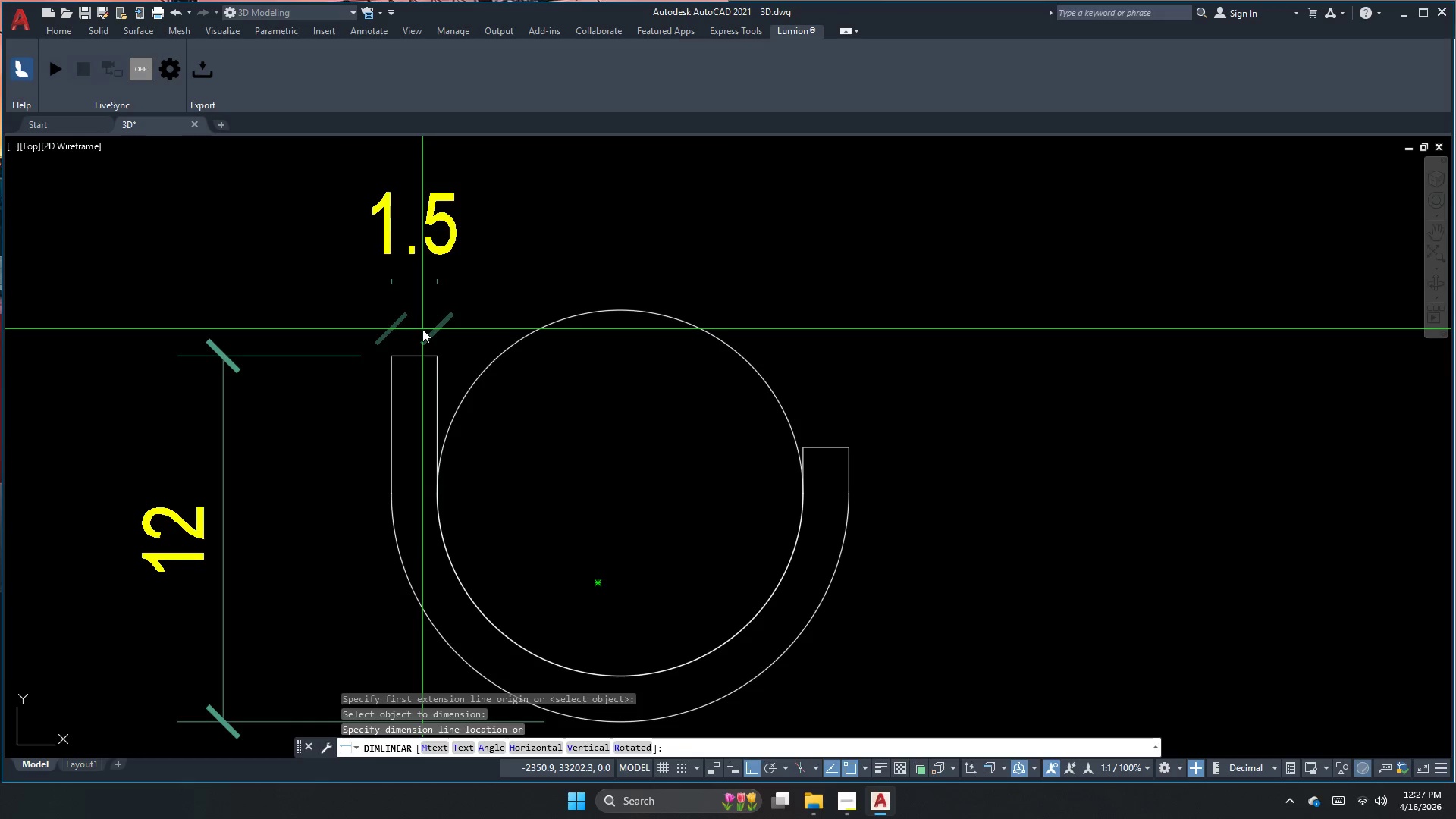 
key(Escape)
 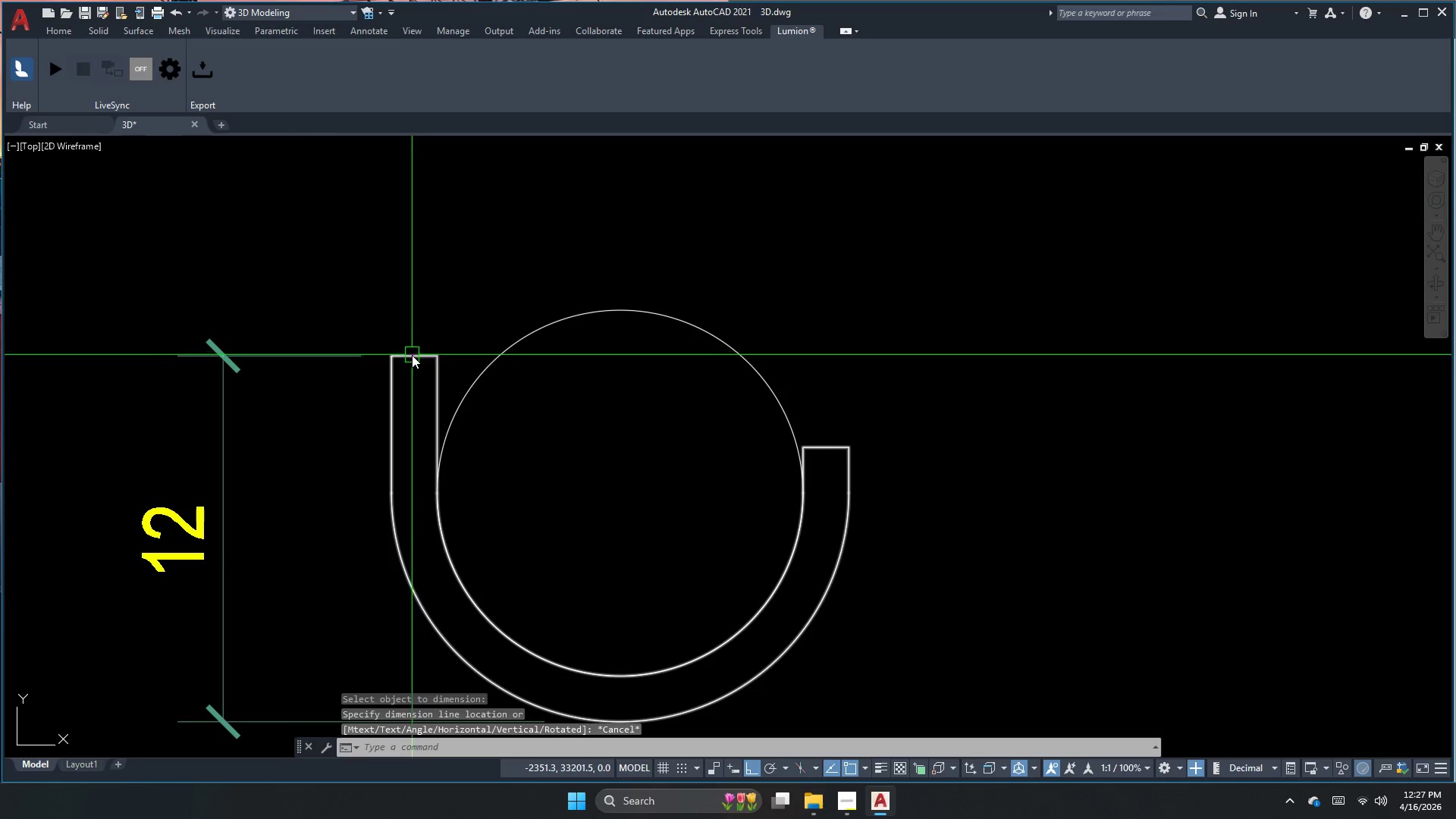 
hold_key(key=ControlLeft, duration=0.5)
 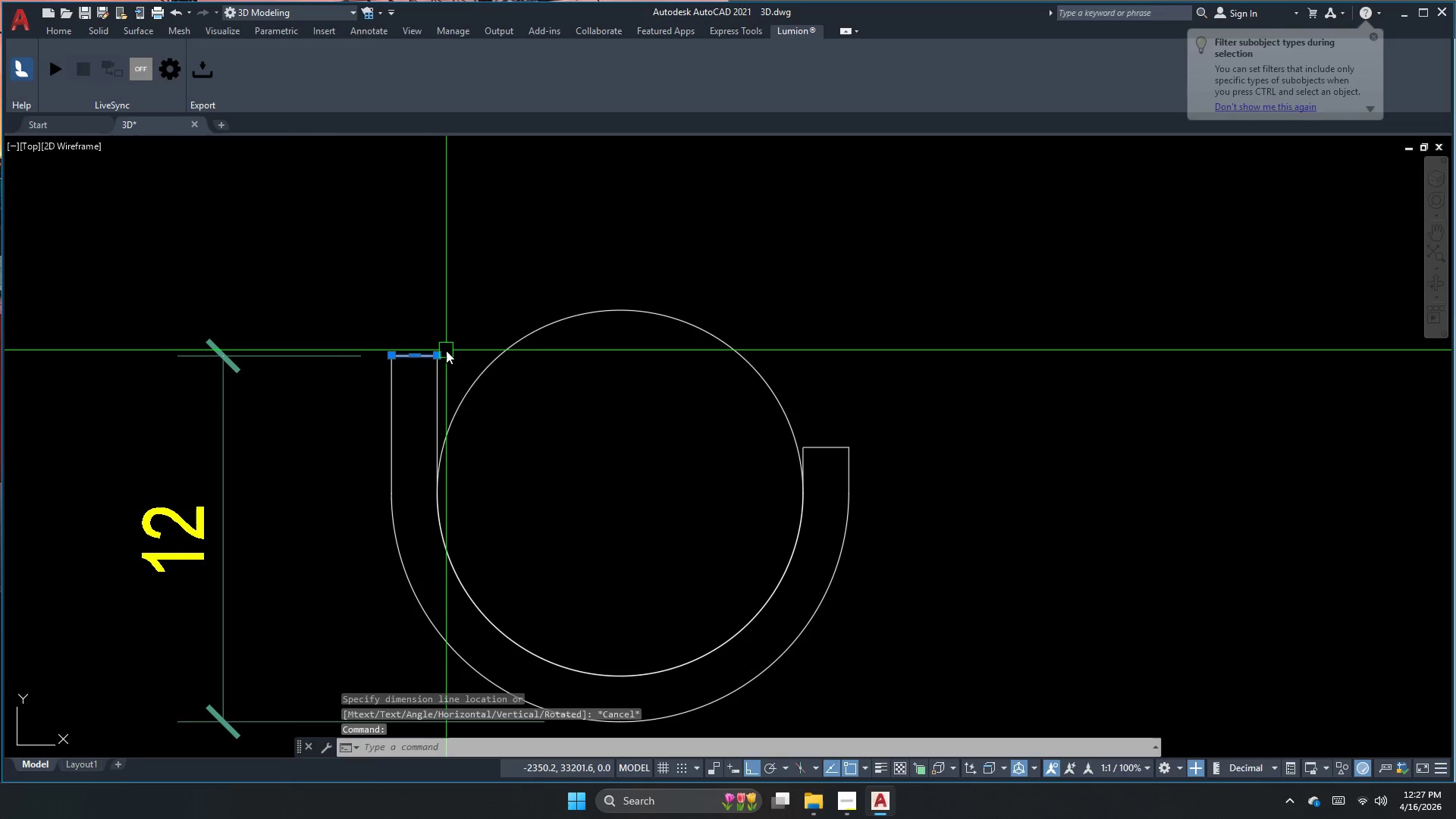 
key(E)
 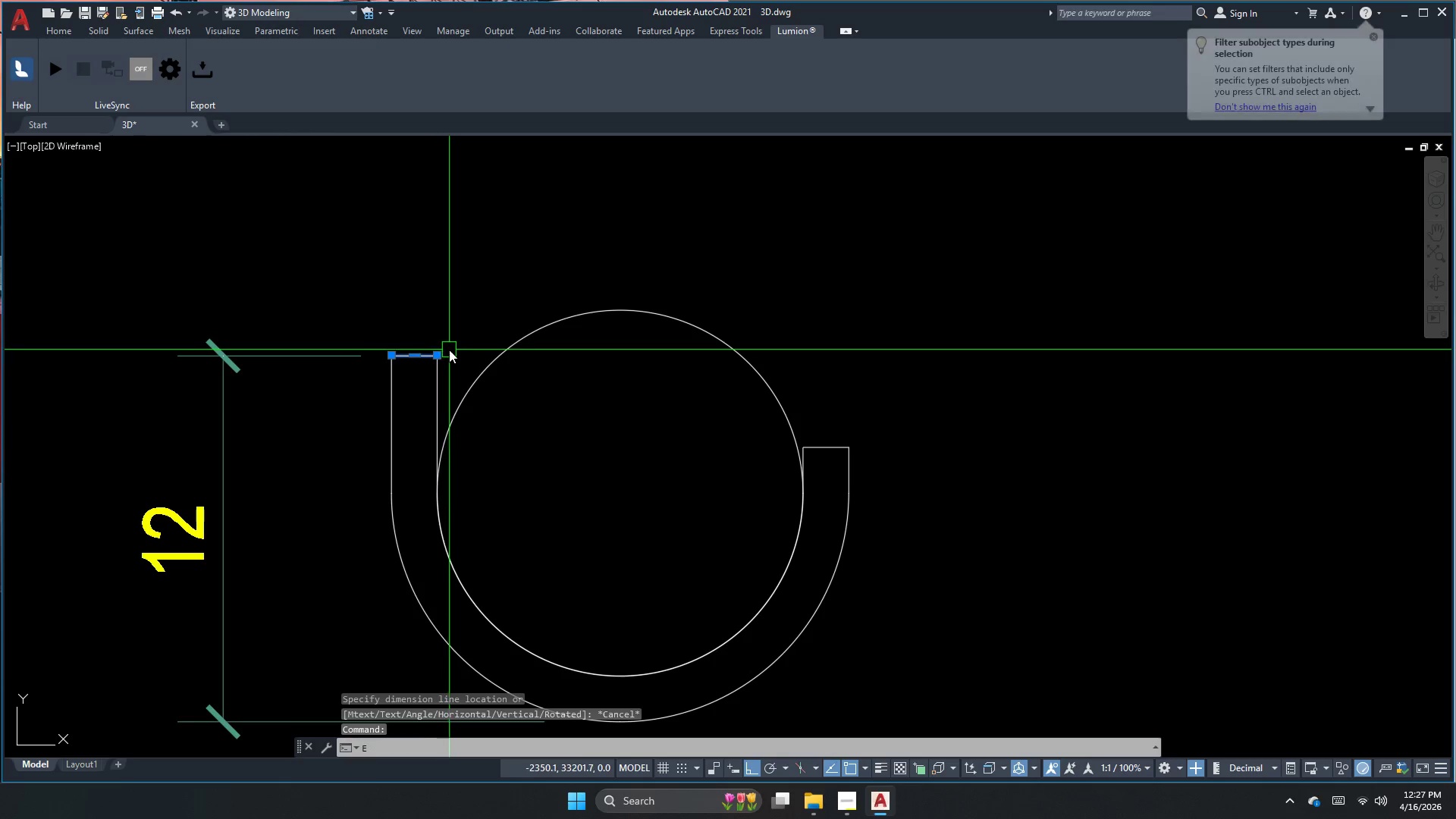 
key(Space)
 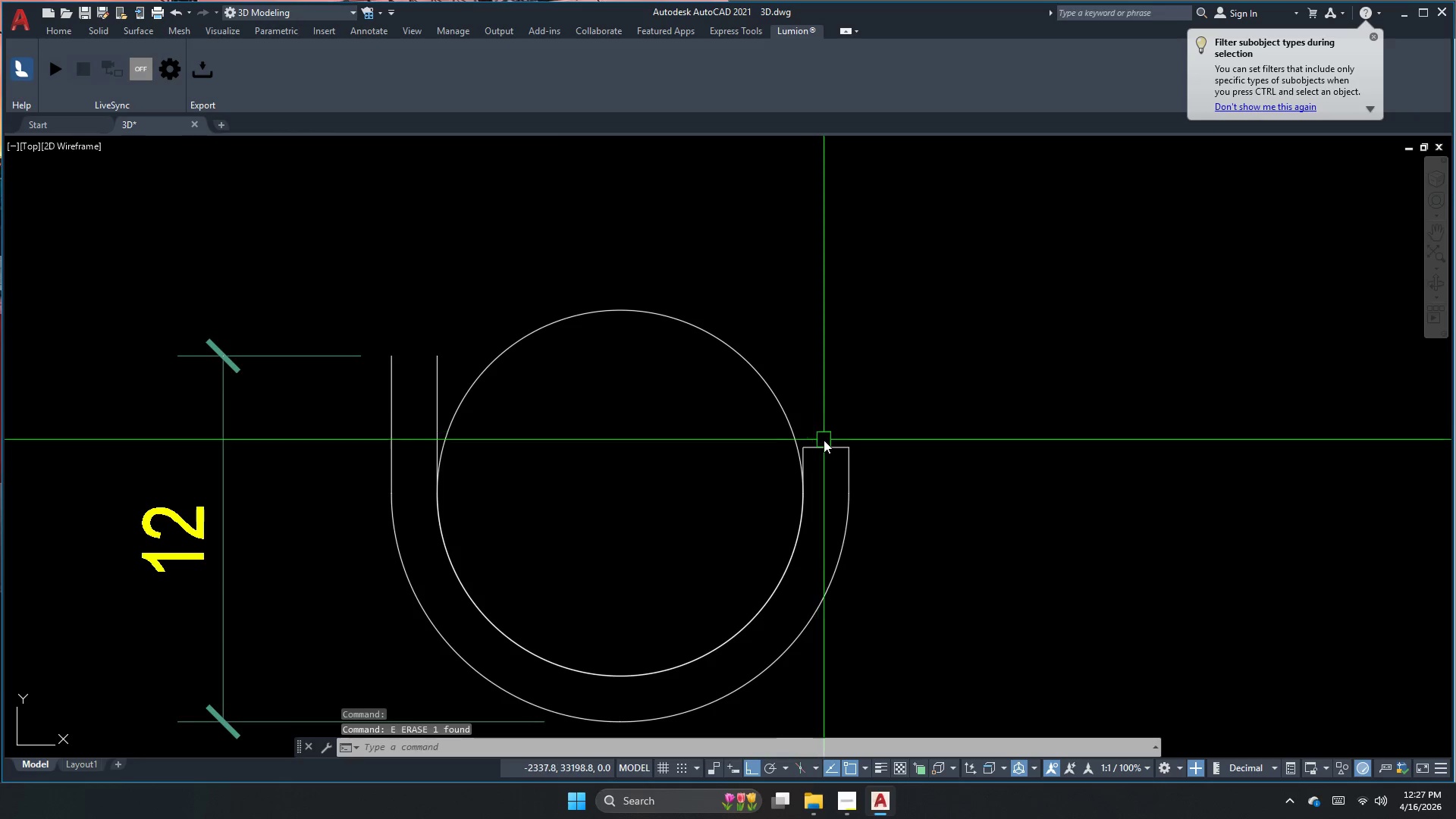 
hold_key(key=ShiftLeft, duration=0.44)
 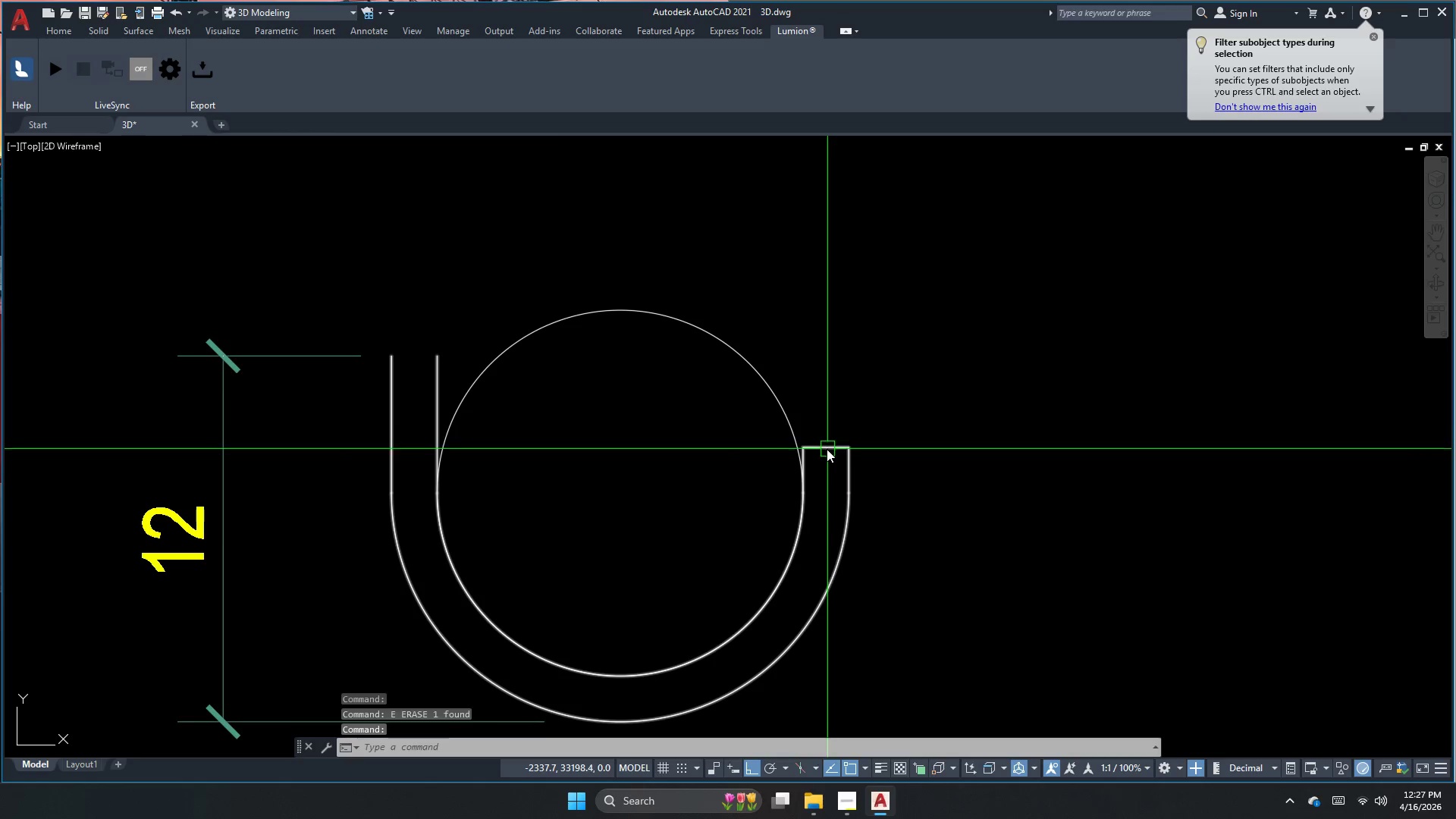 
hold_key(key=ShiftLeft, duration=0.5)
 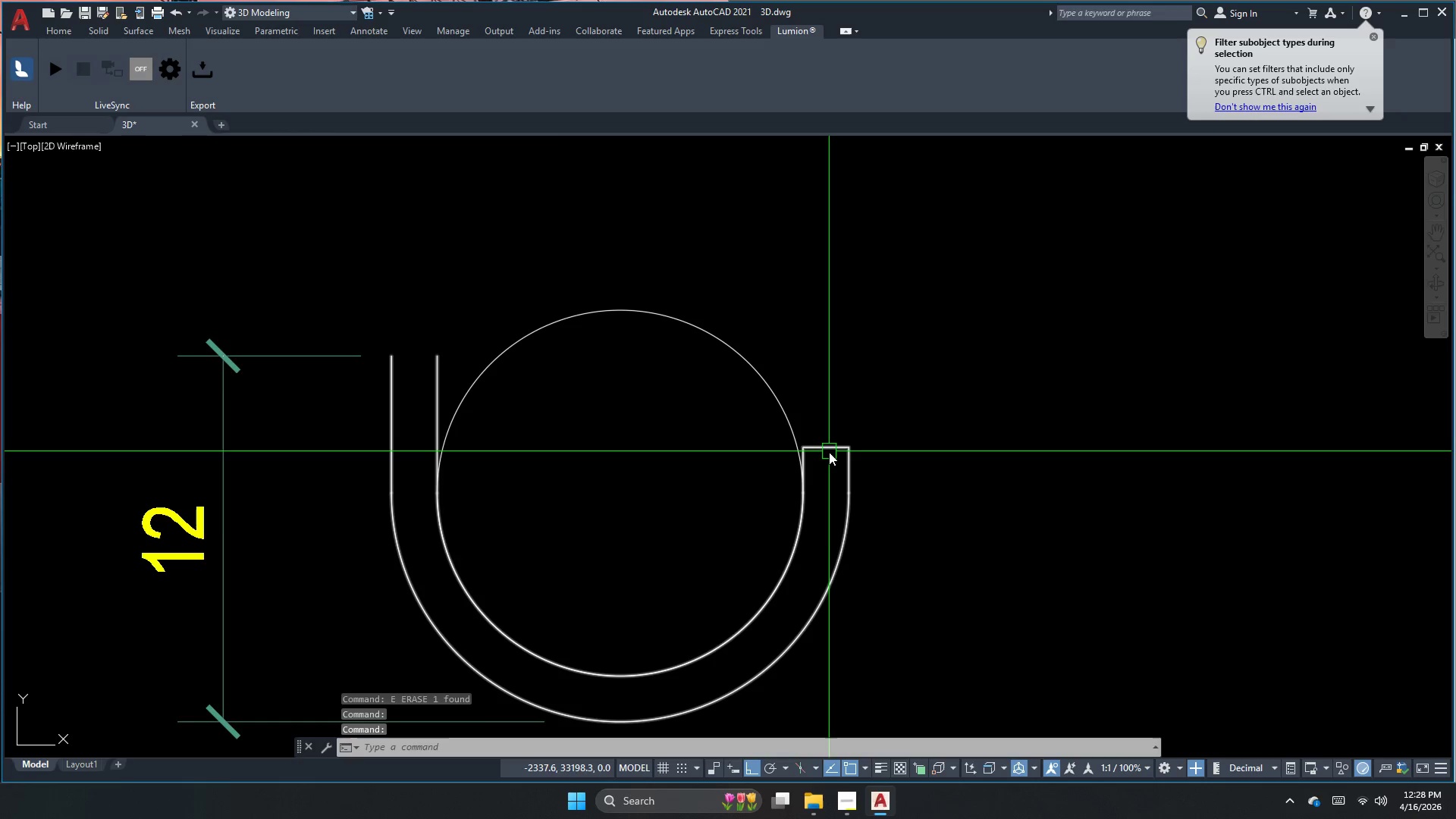 
hold_key(key=ControlLeft, duration=0.44)
 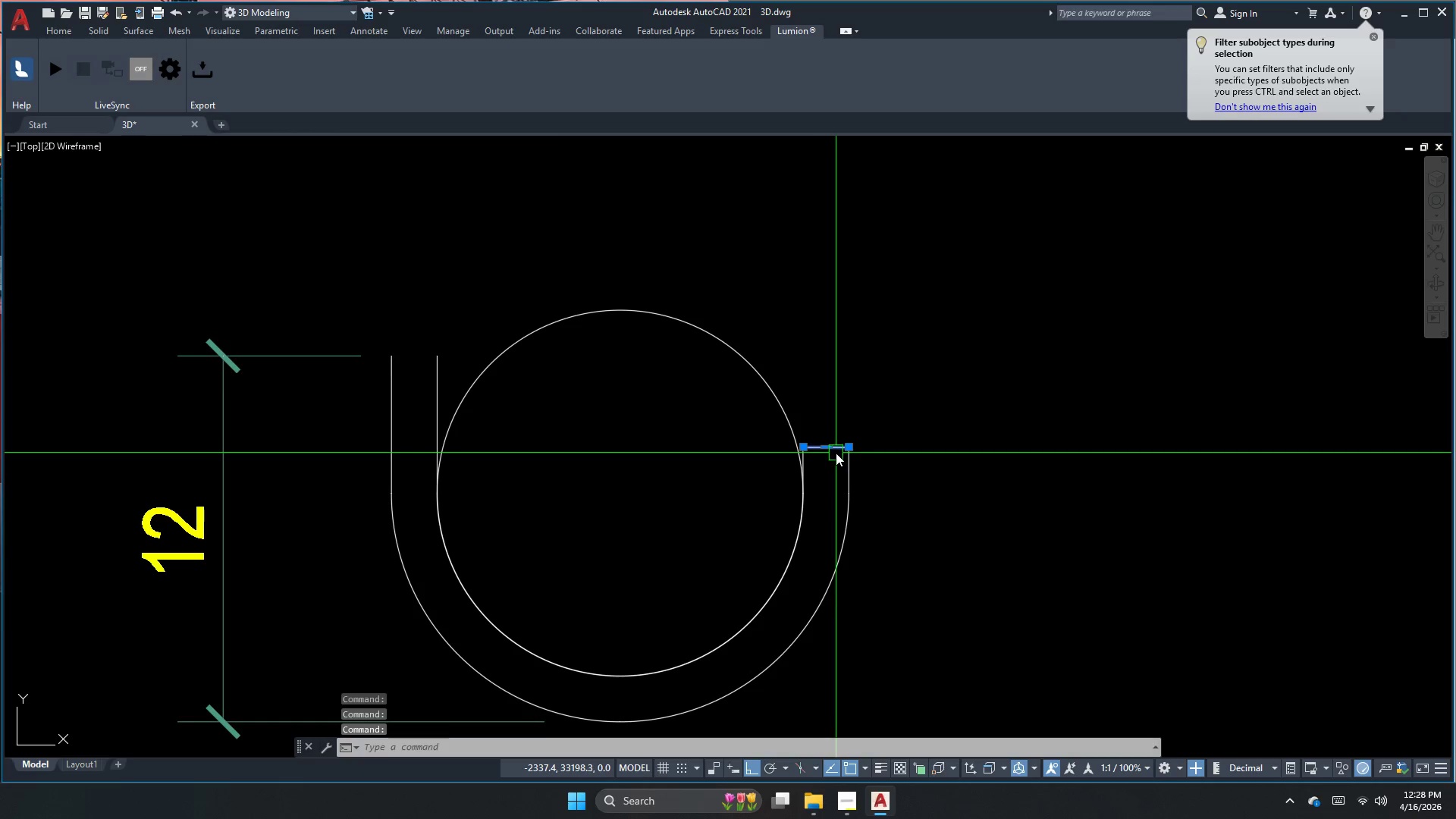 
key(E)
 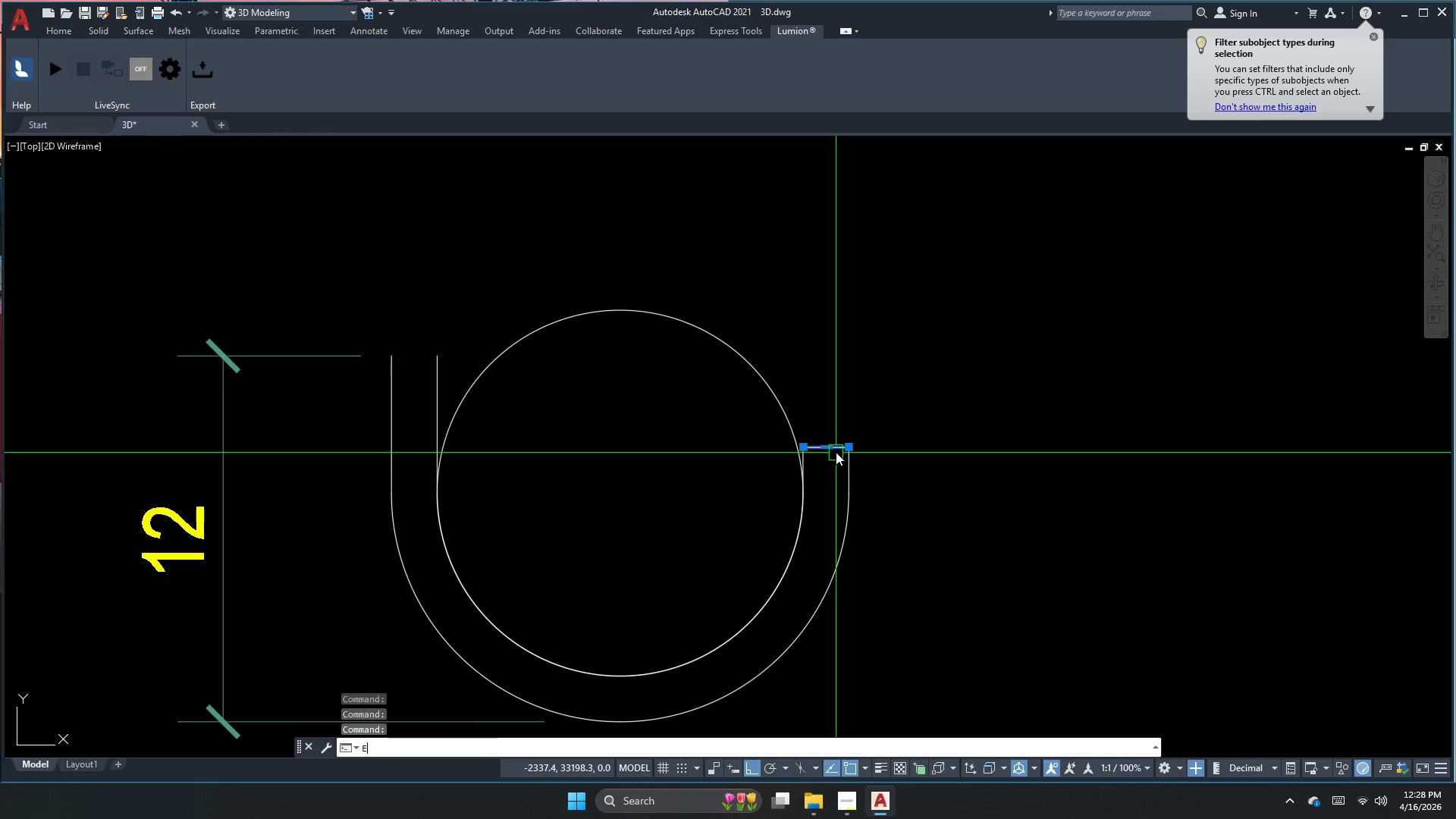 
key(Space)
 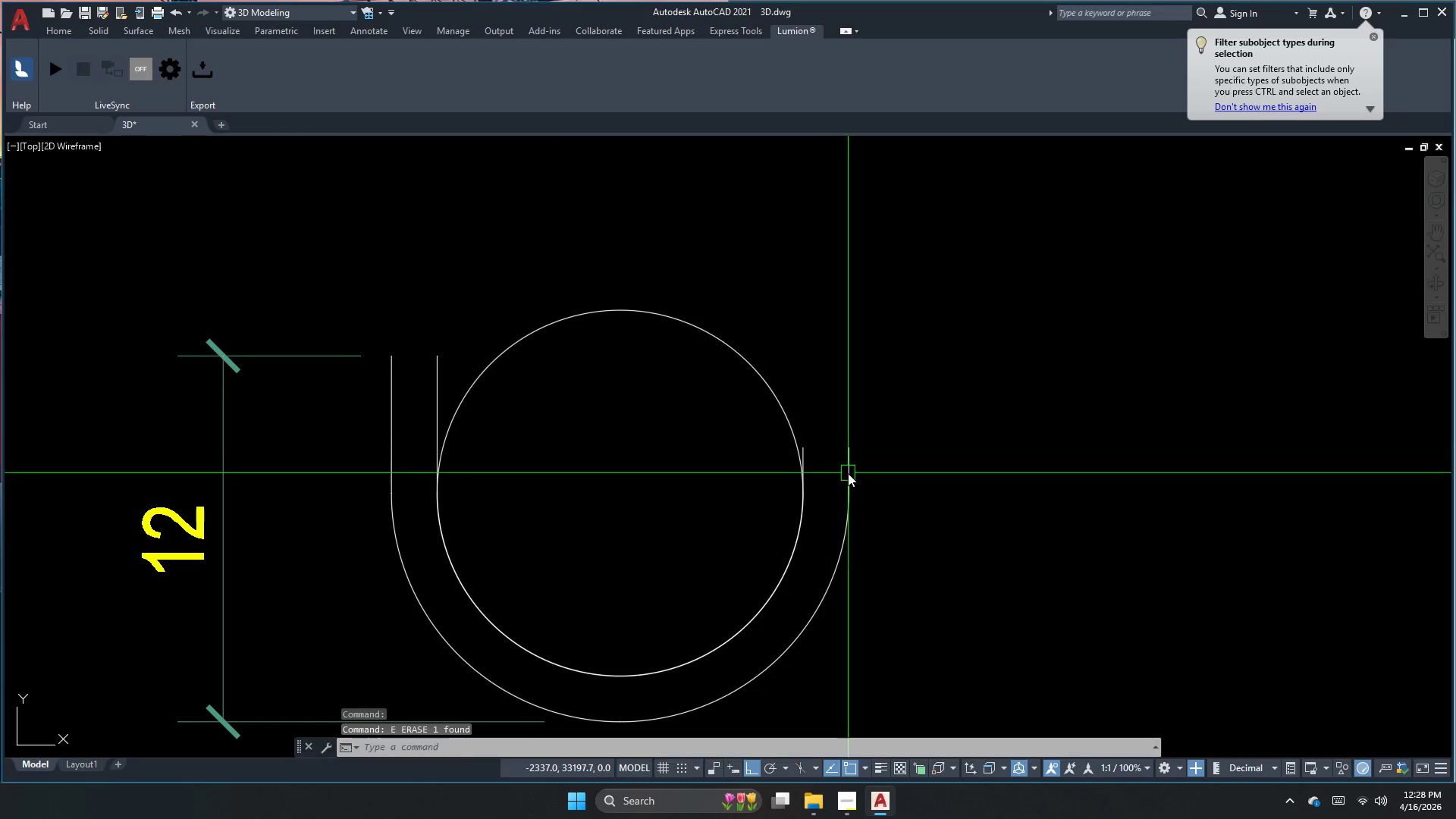 
key(Escape)
 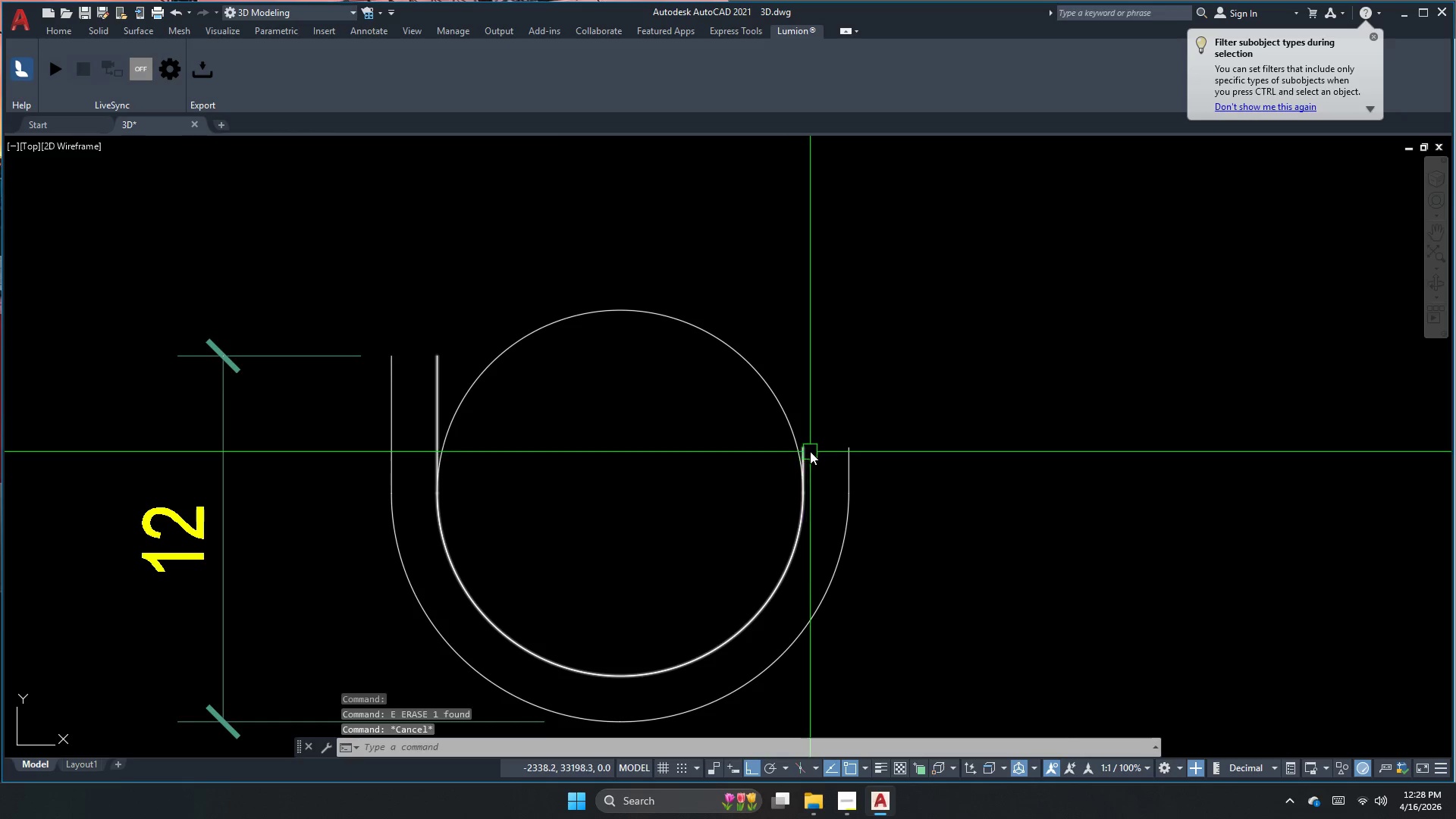 
left_click([809, 450])
 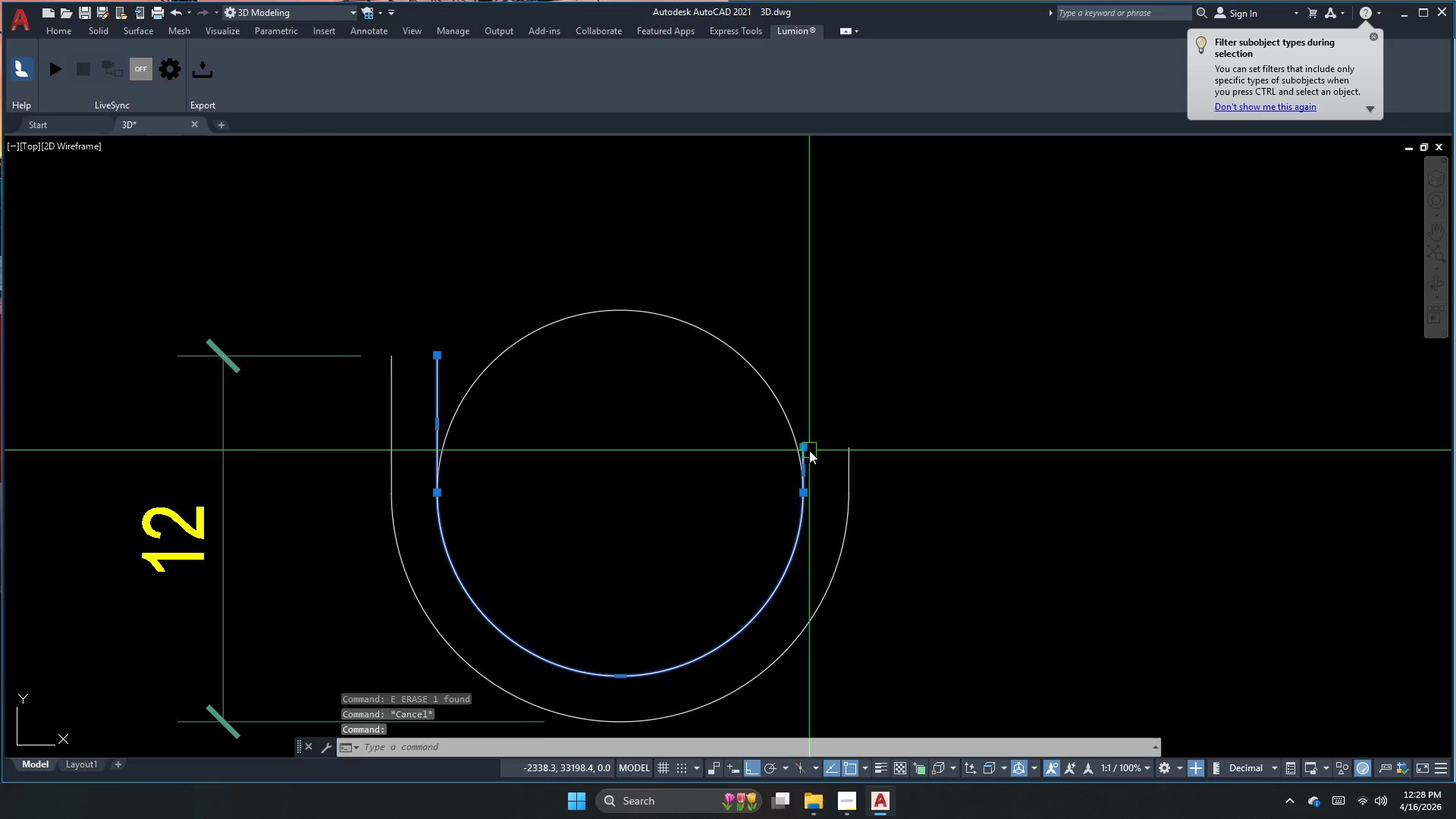 
key(E)
 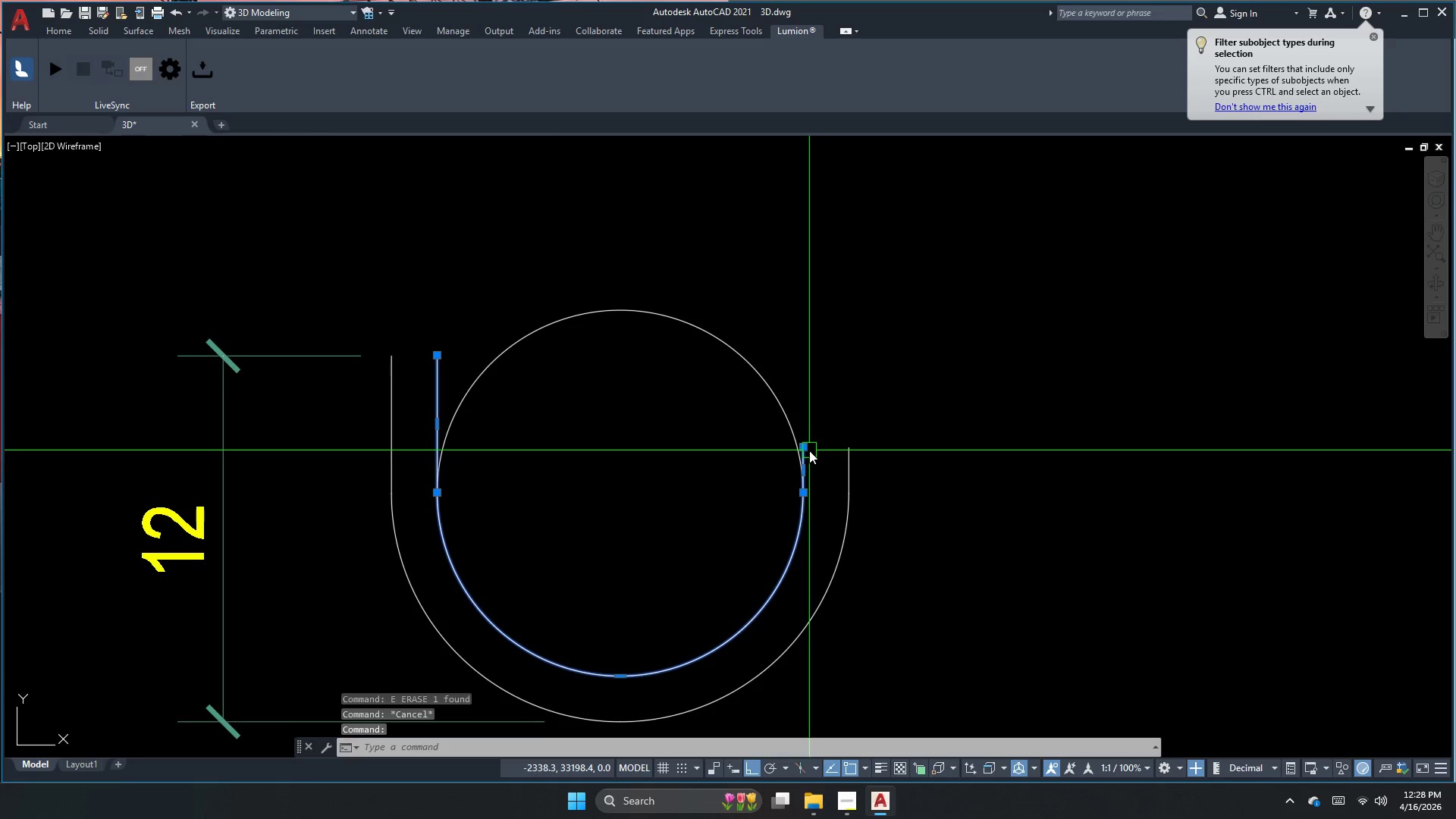 
key(Space)
 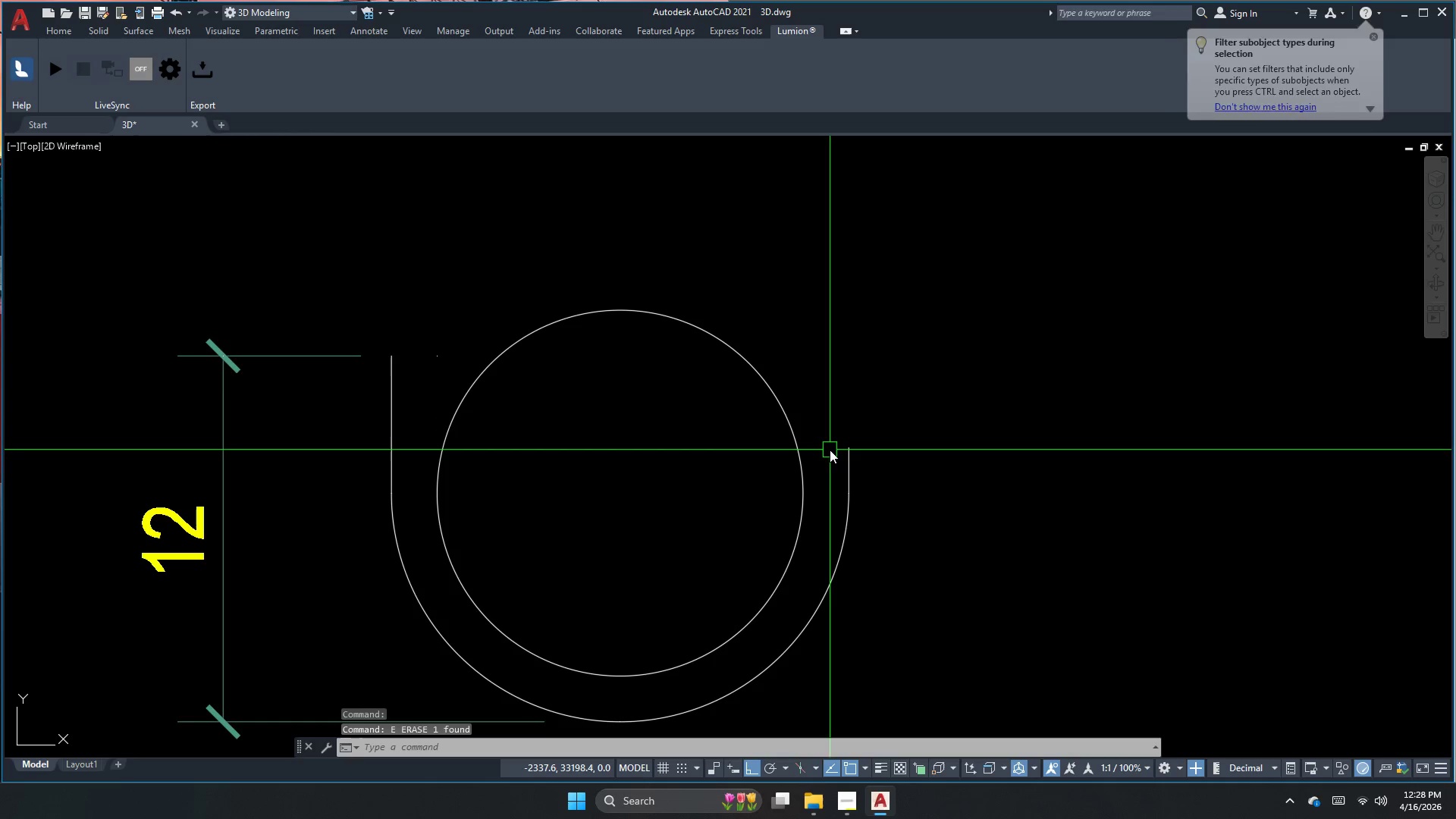 
key(Control+ControlLeft)
 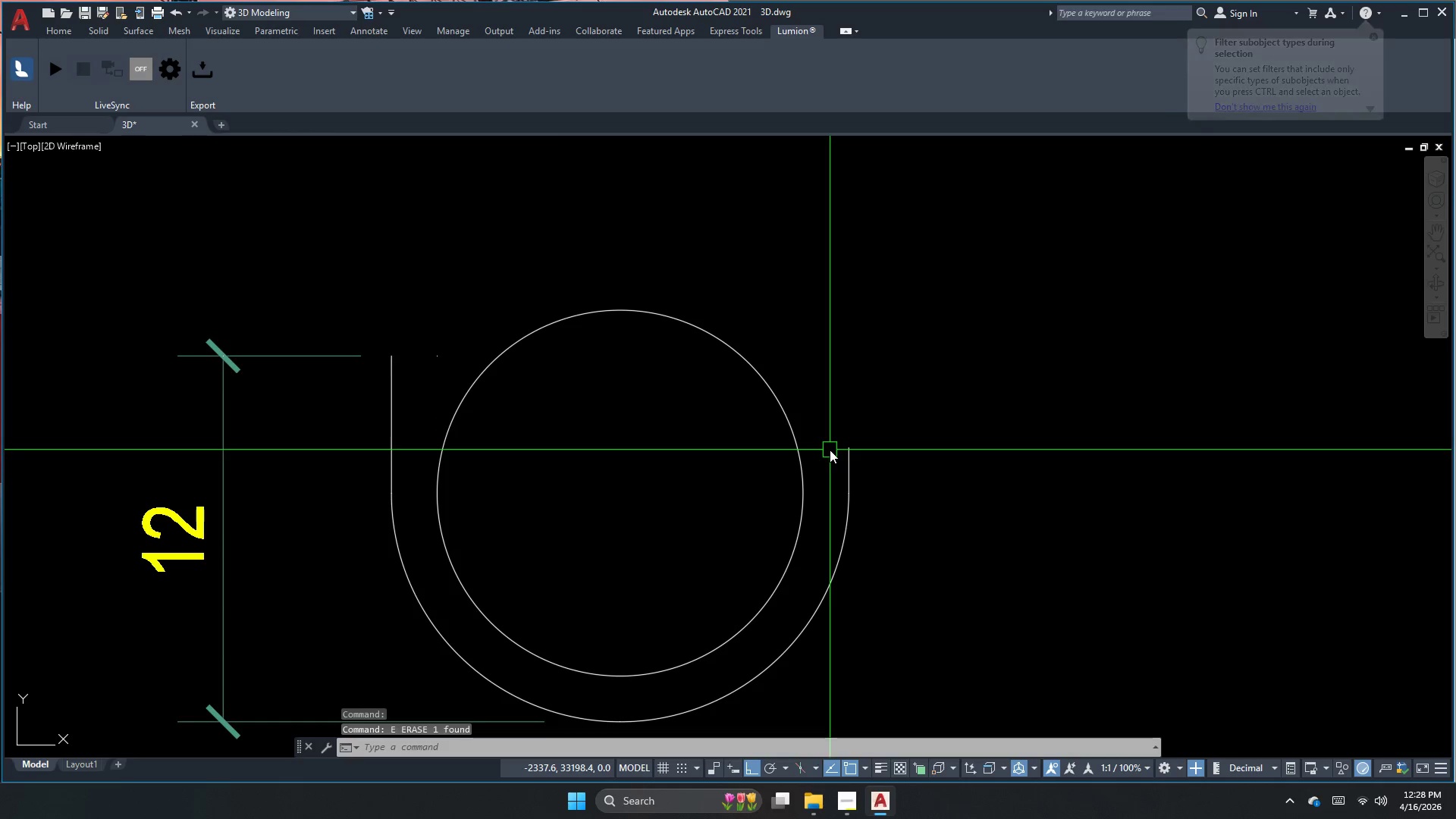 
key(Control+Z)
 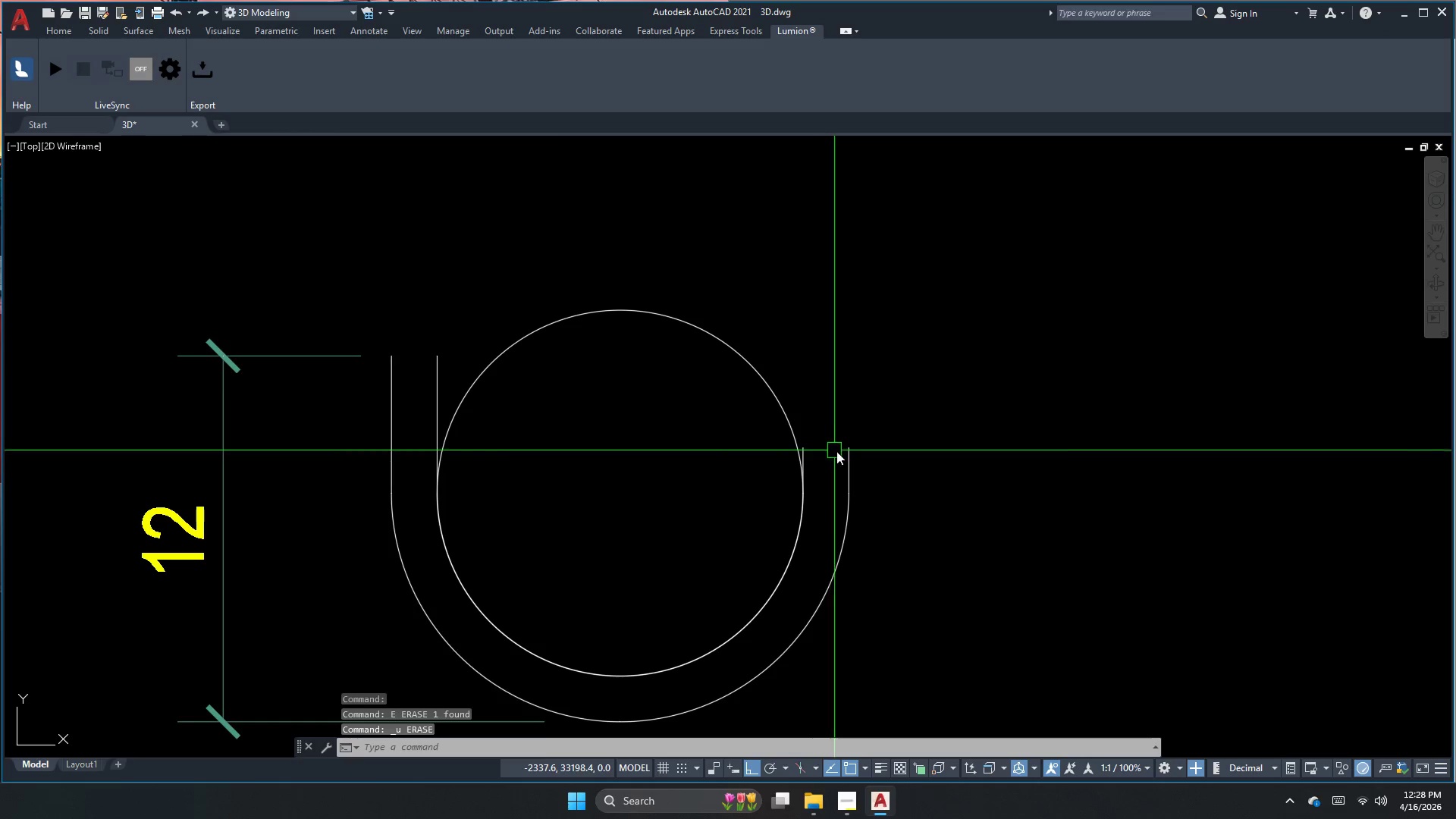 
key(Escape)
 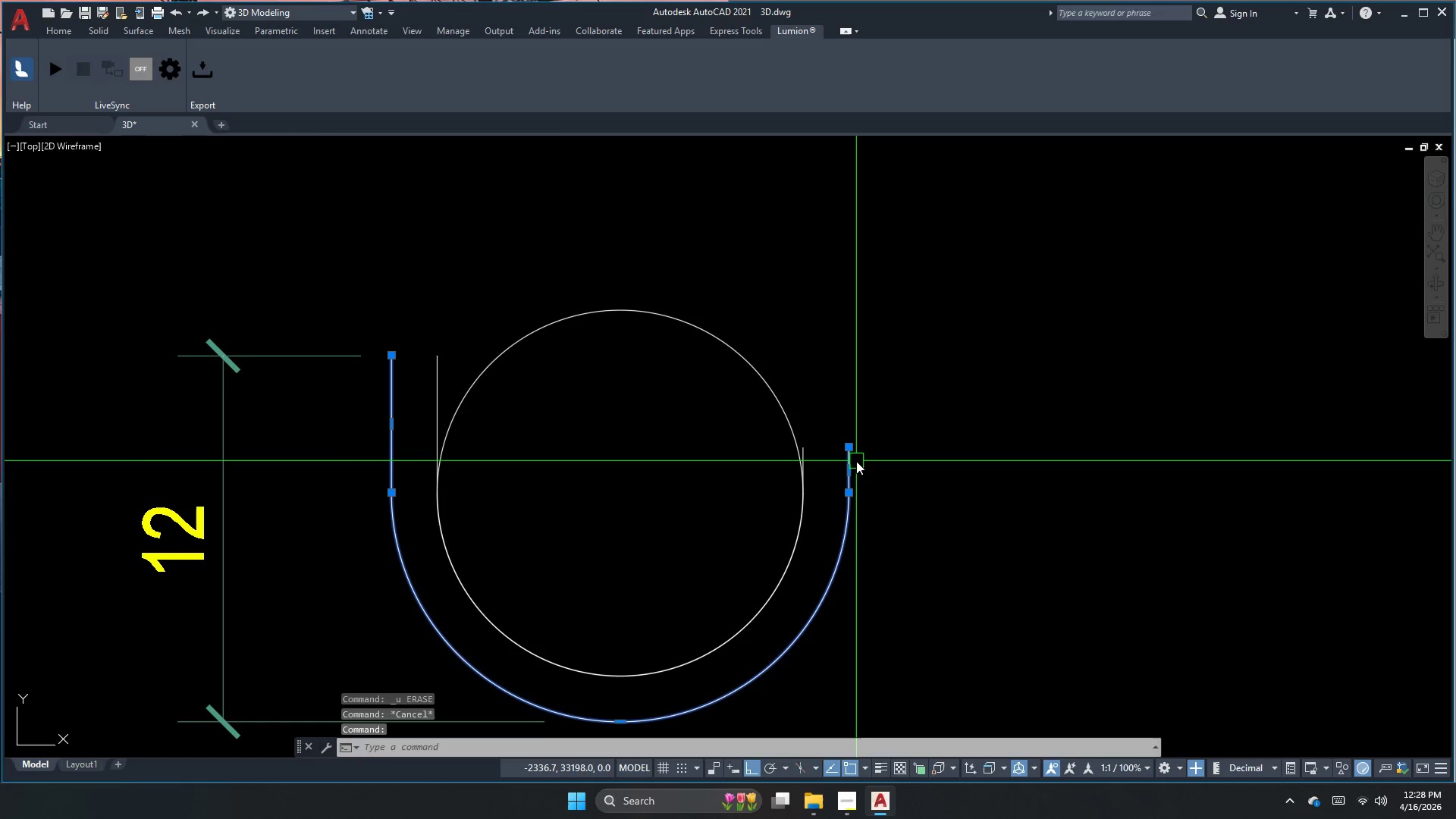 
key(E)
 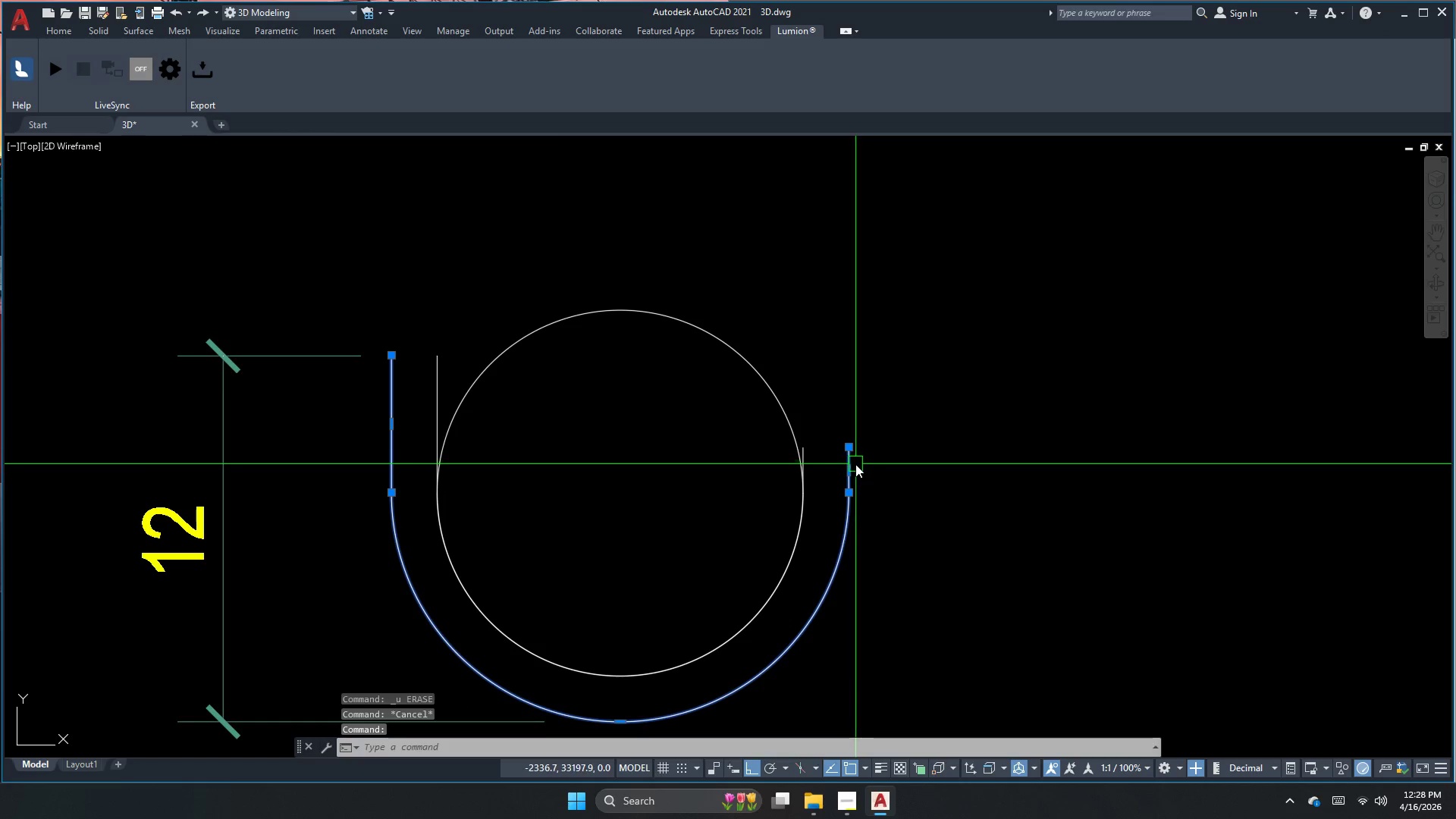 
key(Space)
 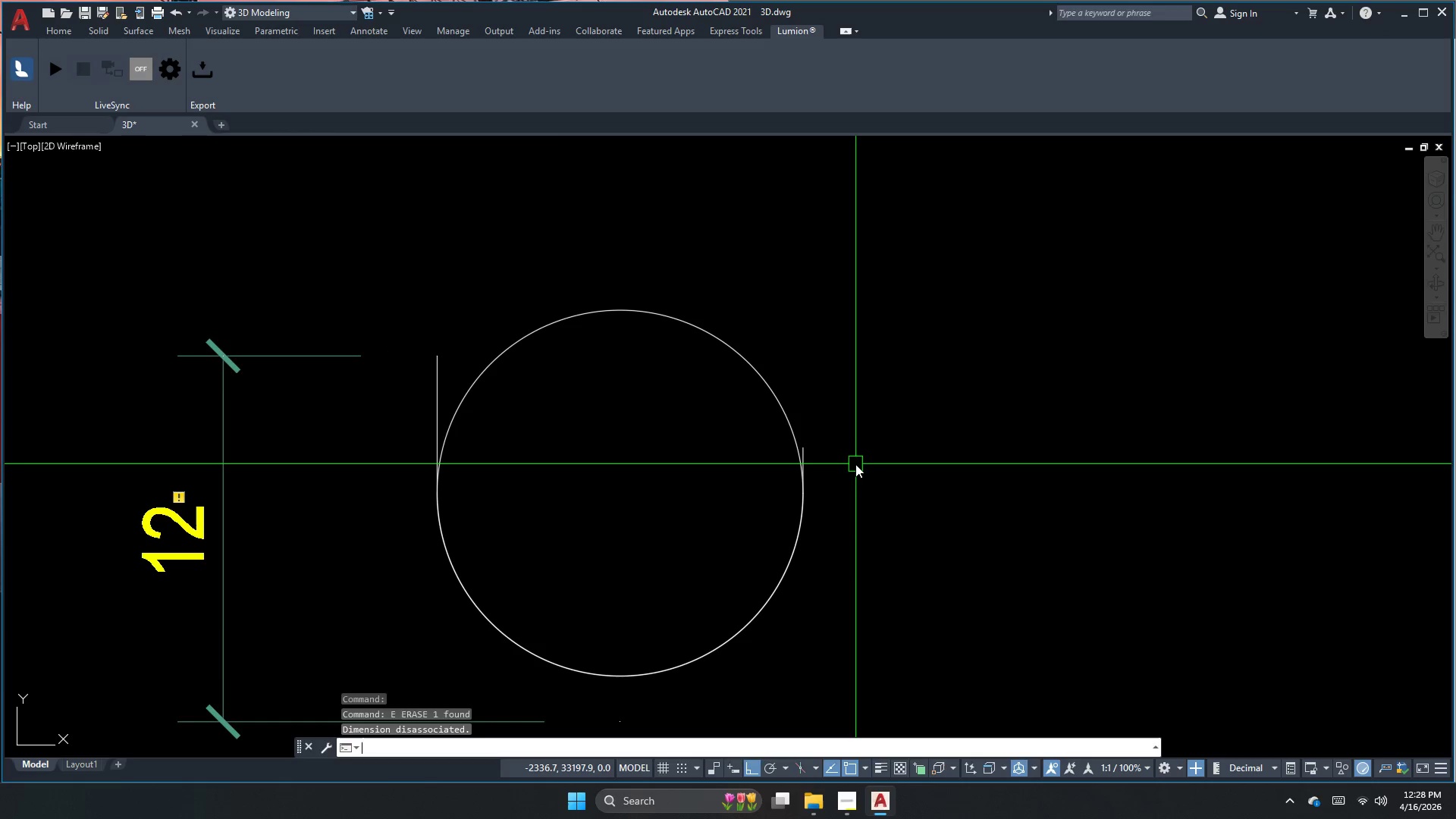 
key(Escape)
 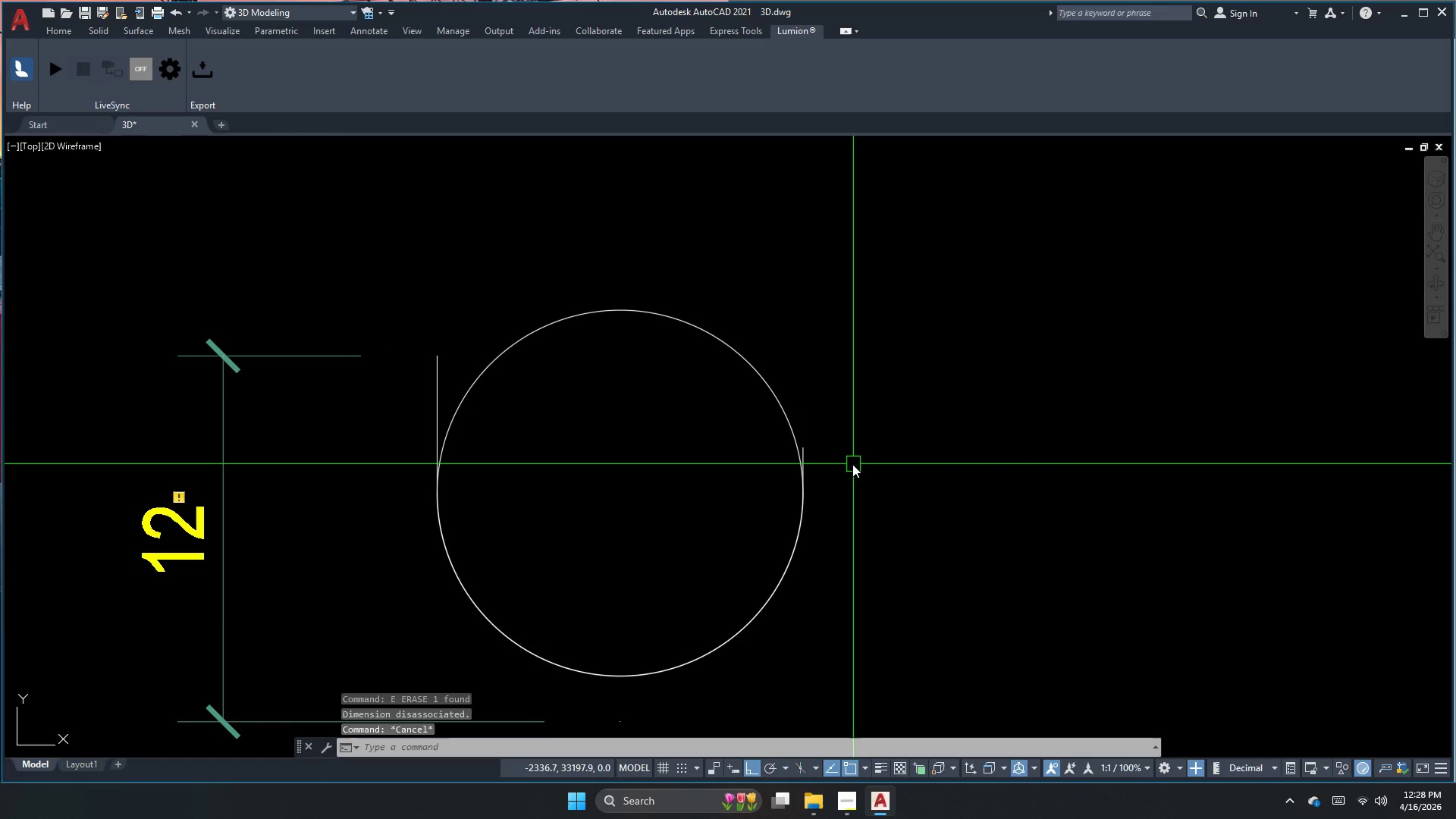 
key(Escape)
 